 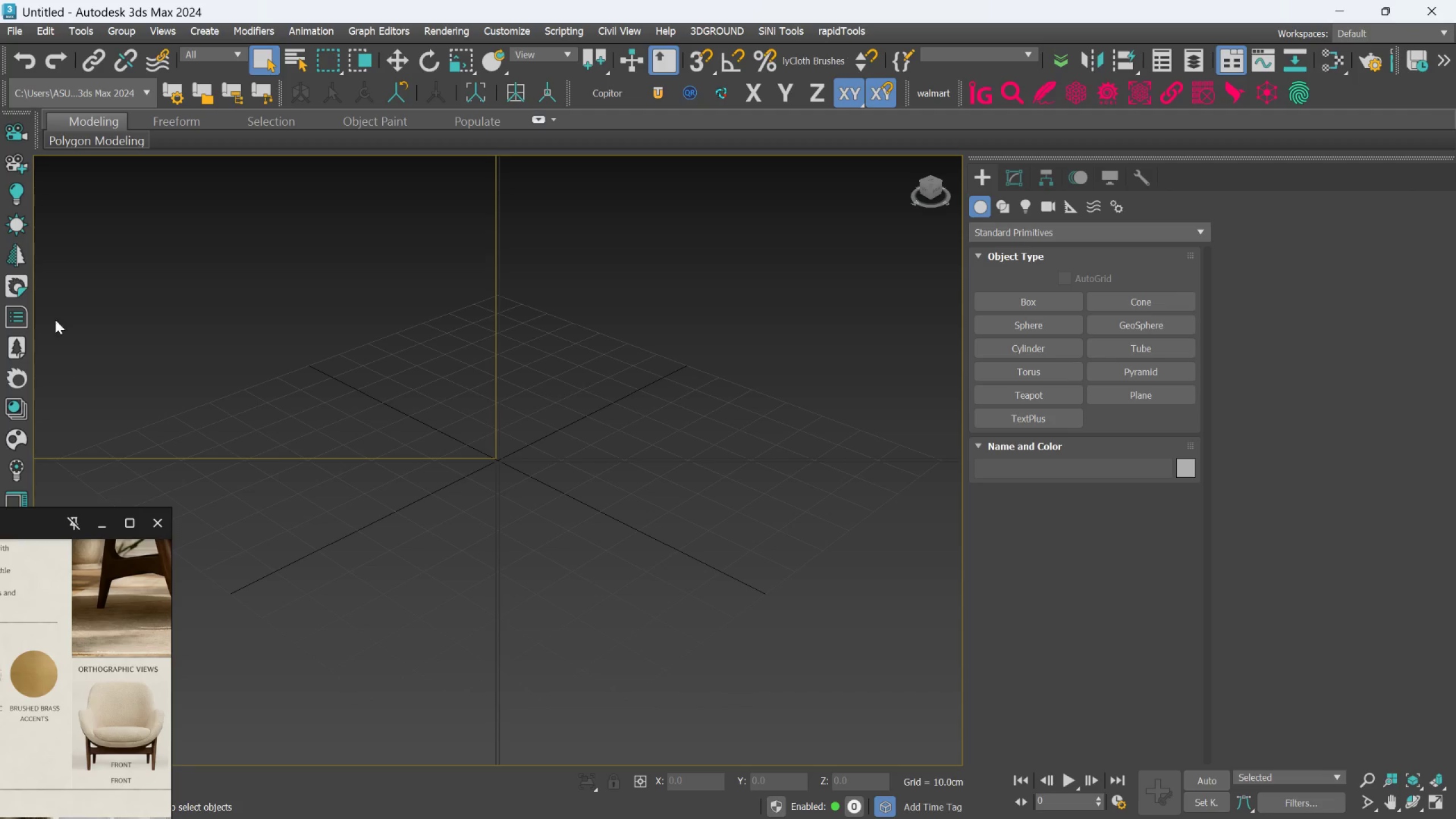 
left_click([19, 32])
 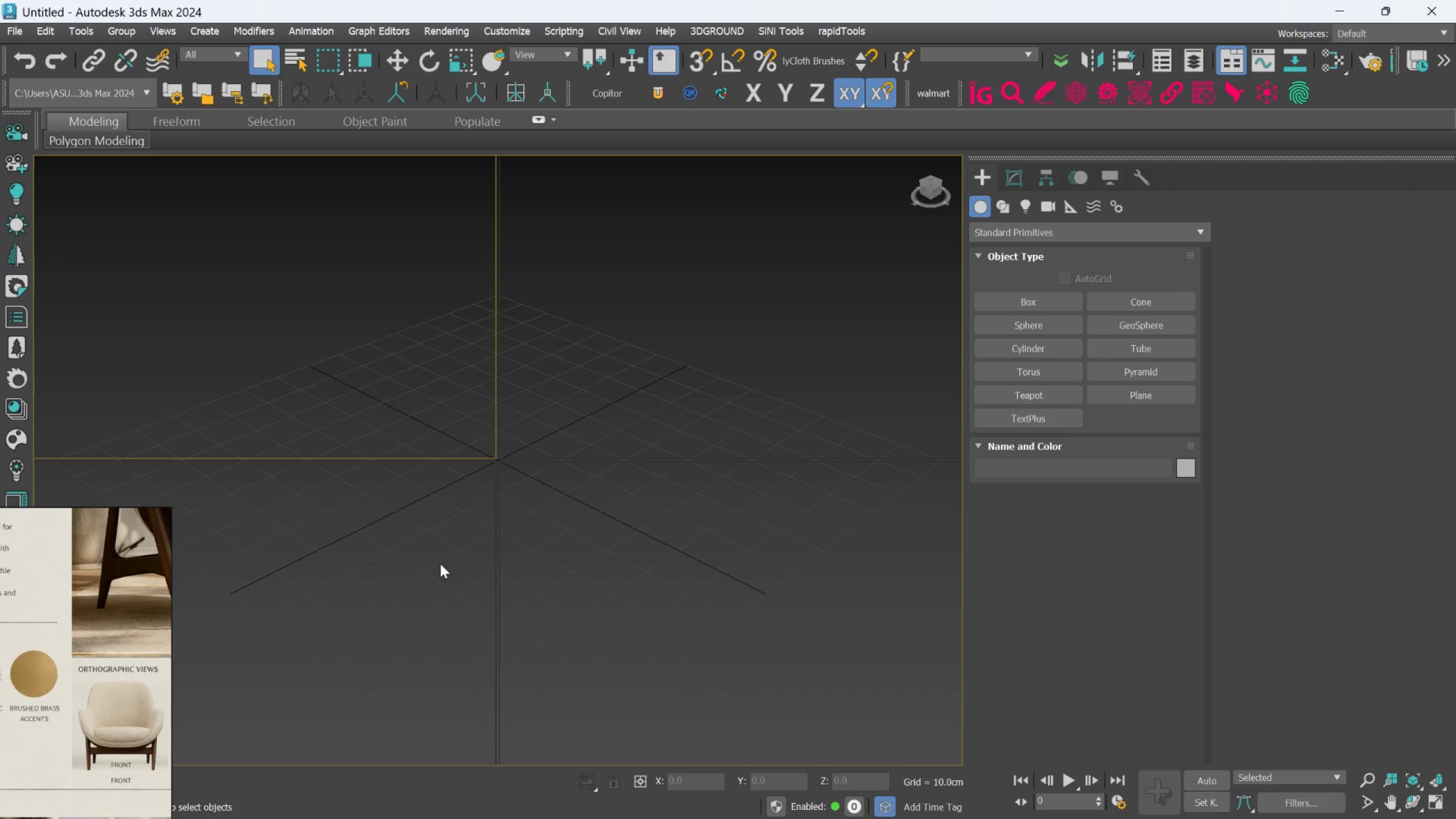 
scroll: coordinate [445, 556], scroll_direction: down, amount: 3.0
 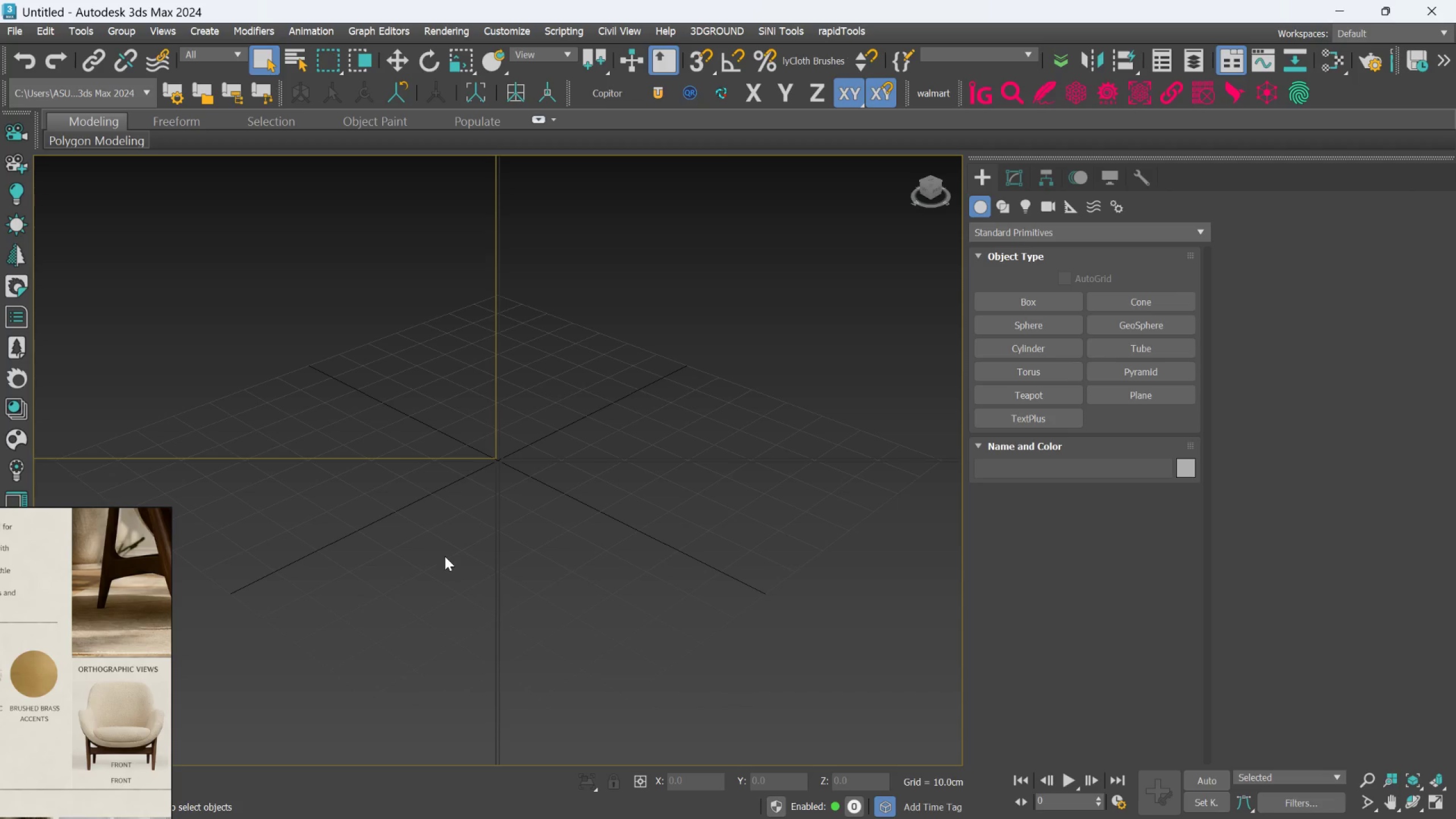 
wait(8.36)
 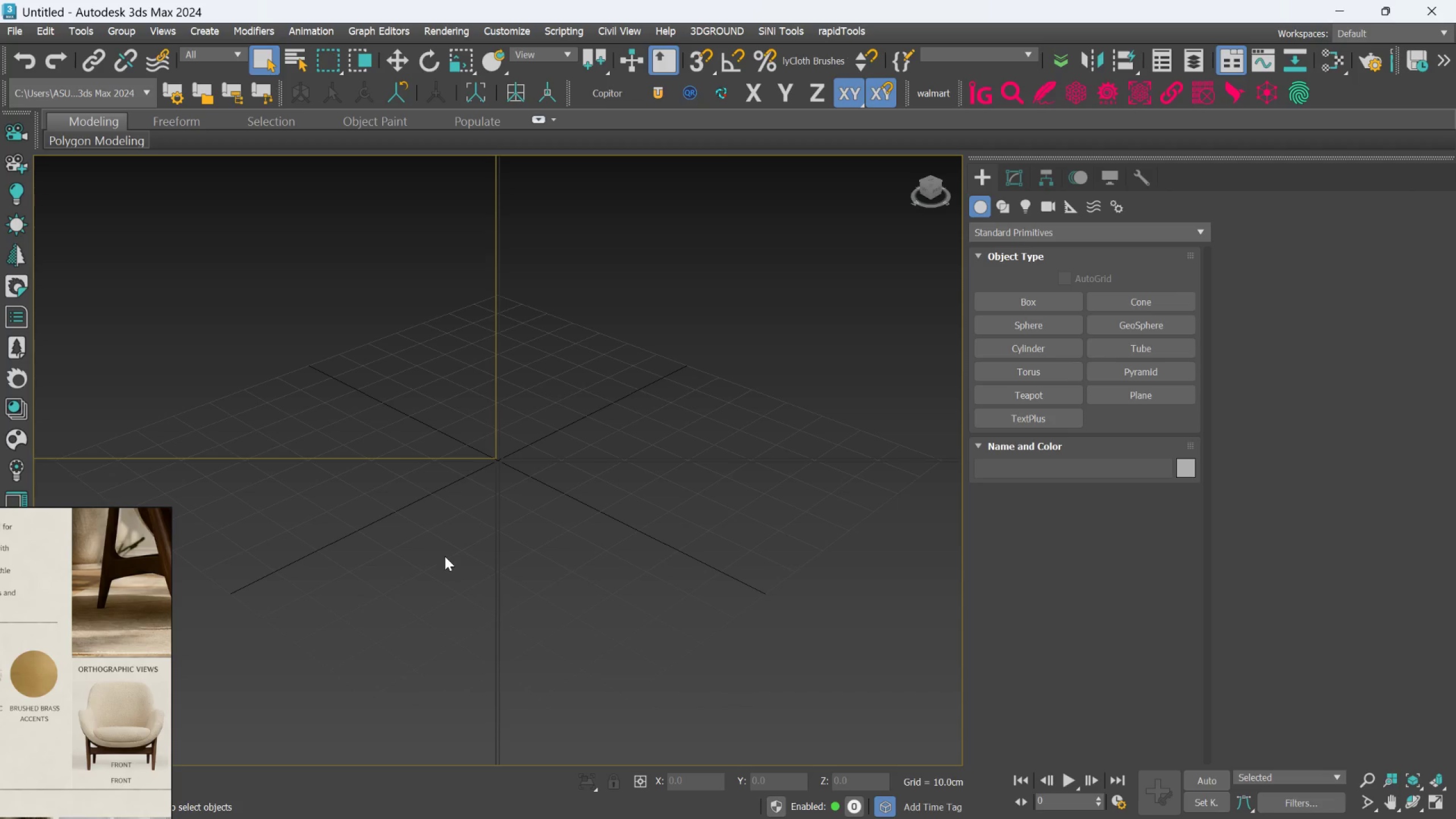 
scroll: coordinate [837, 617], scroll_direction: down, amount: 1.0
 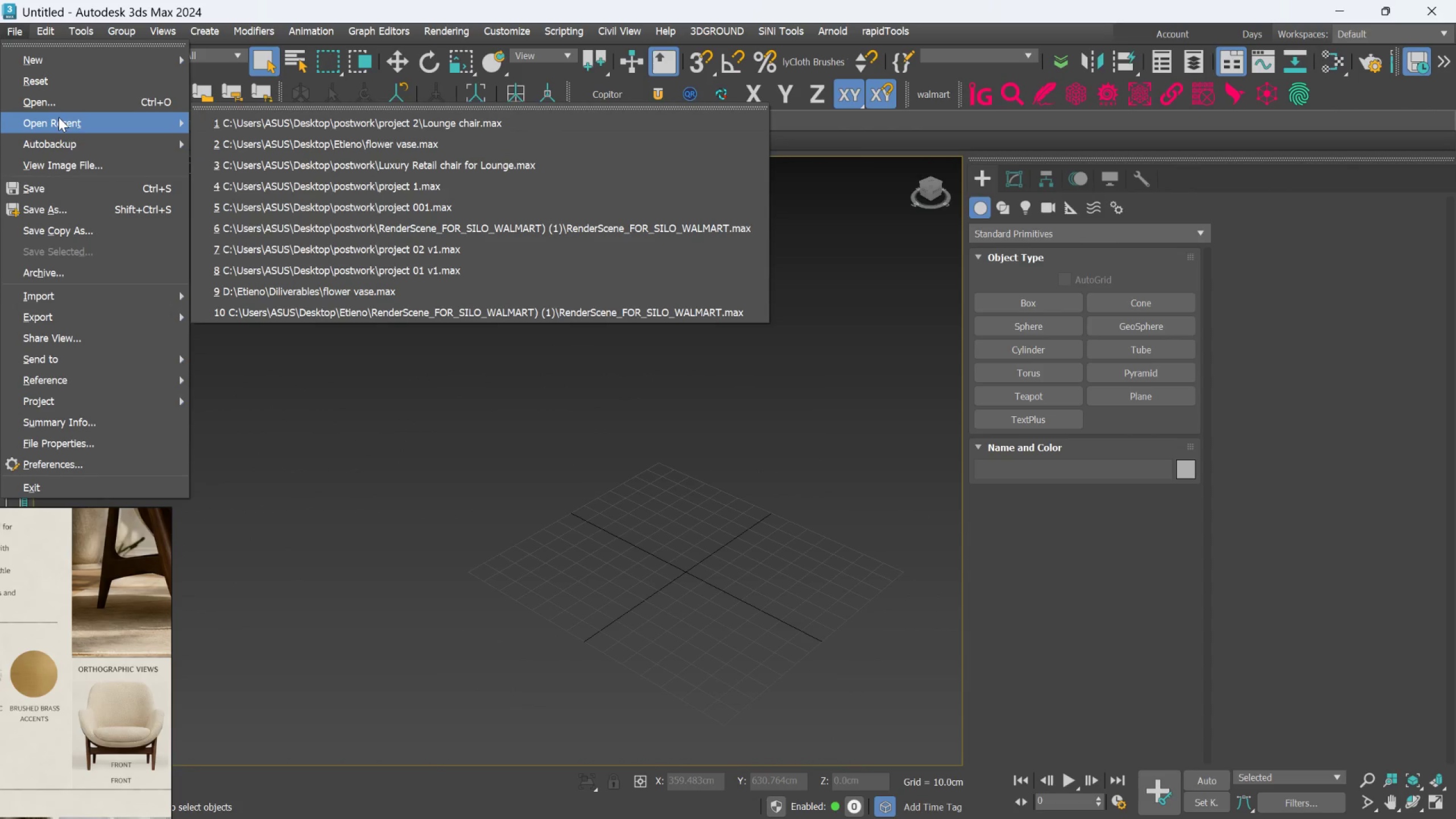 
left_click([270, 126])
 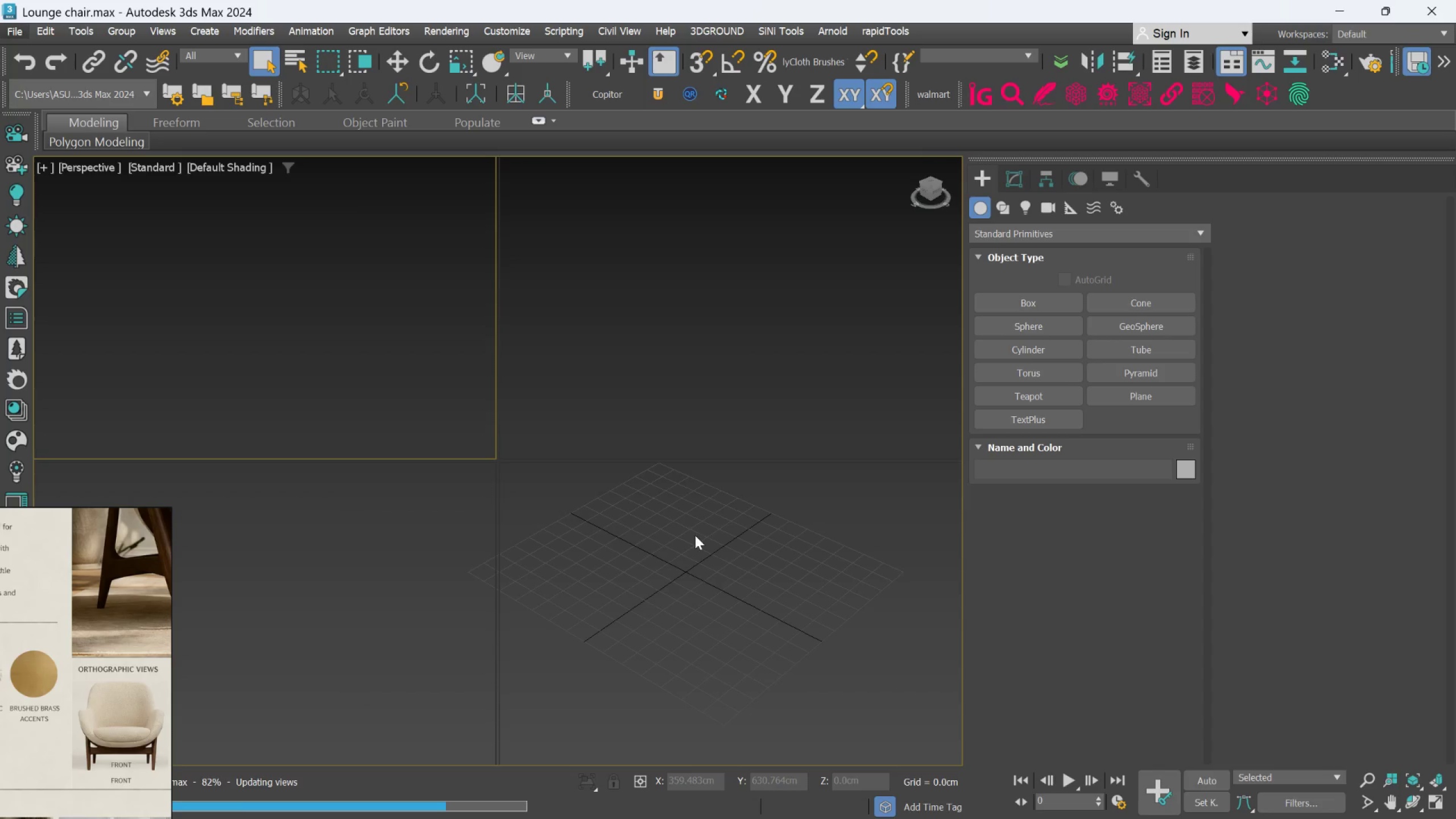 
wait(5.98)
 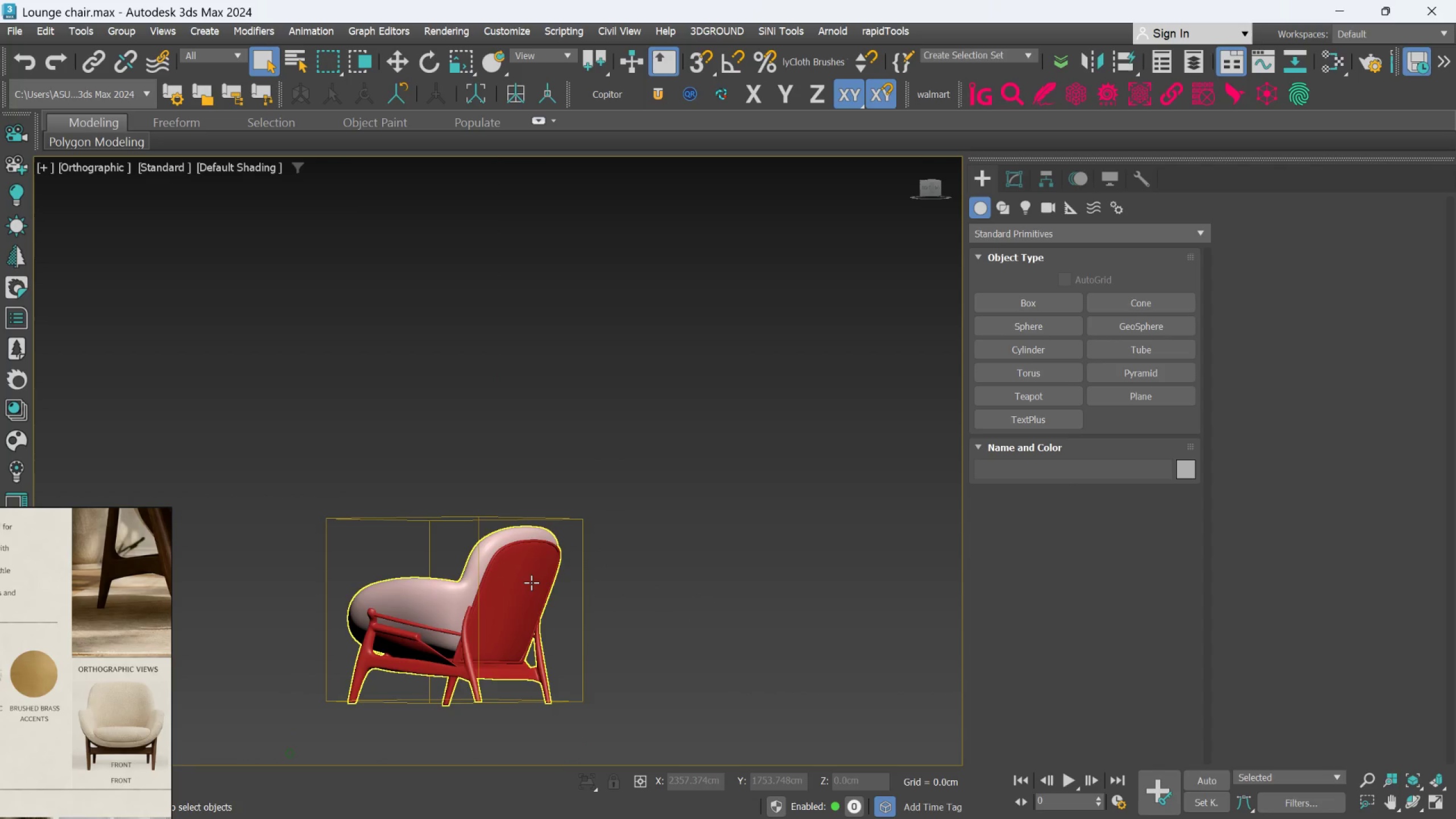 
hold_key(key=AltLeft, duration=0.52)
 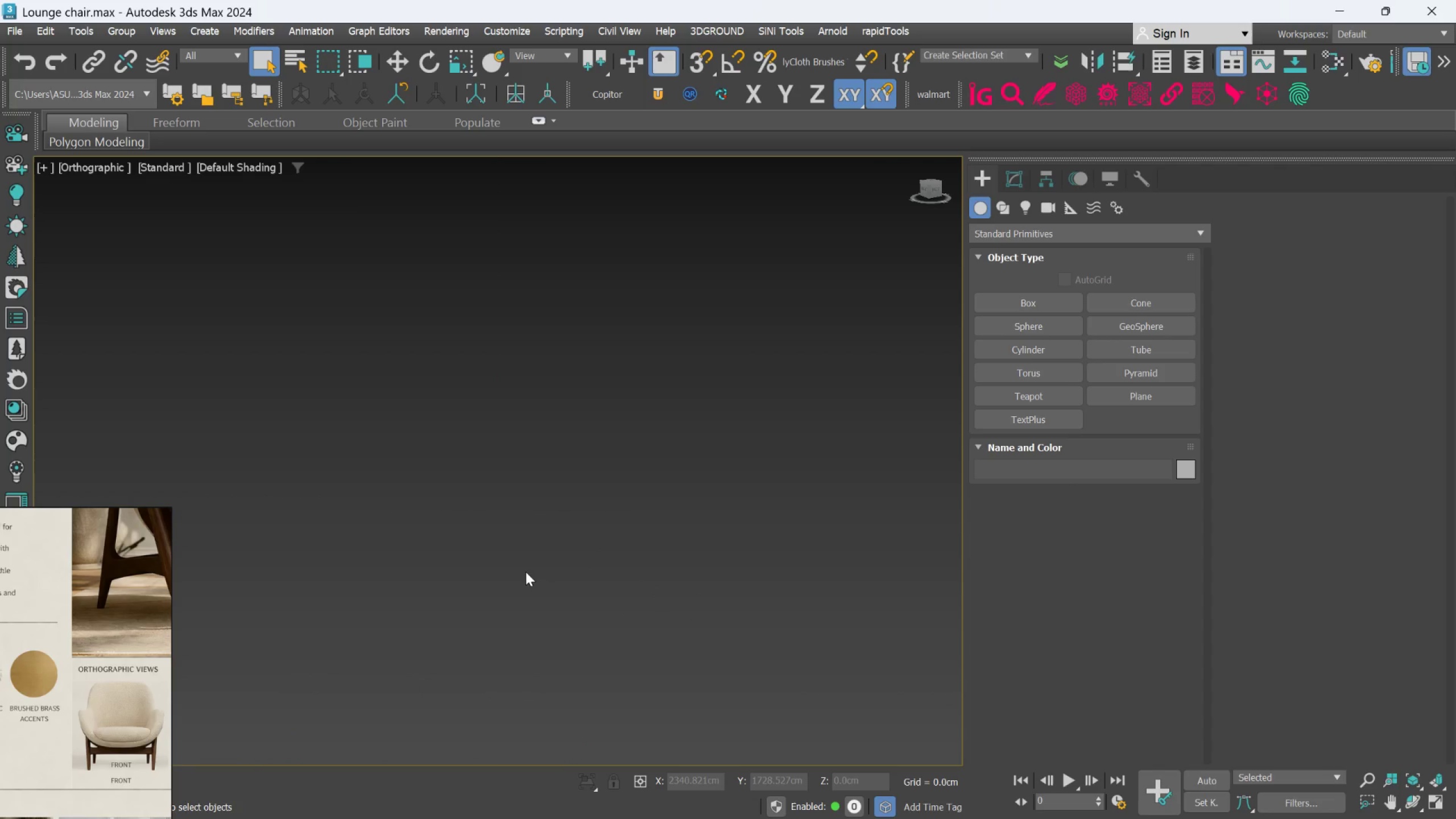 
scroll: coordinate [543, 560], scroll_direction: down, amount: 10.0
 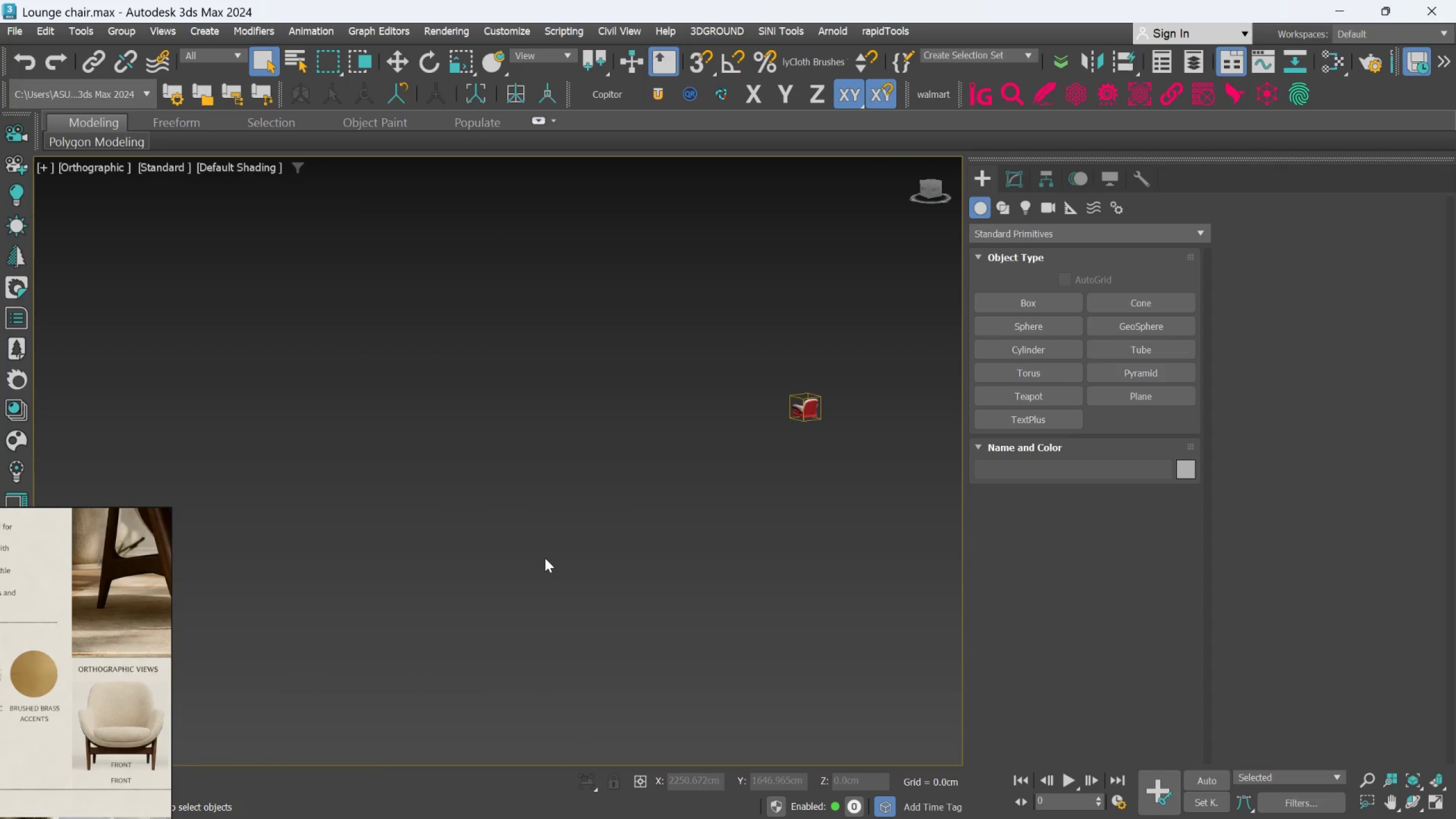 
key(F)
 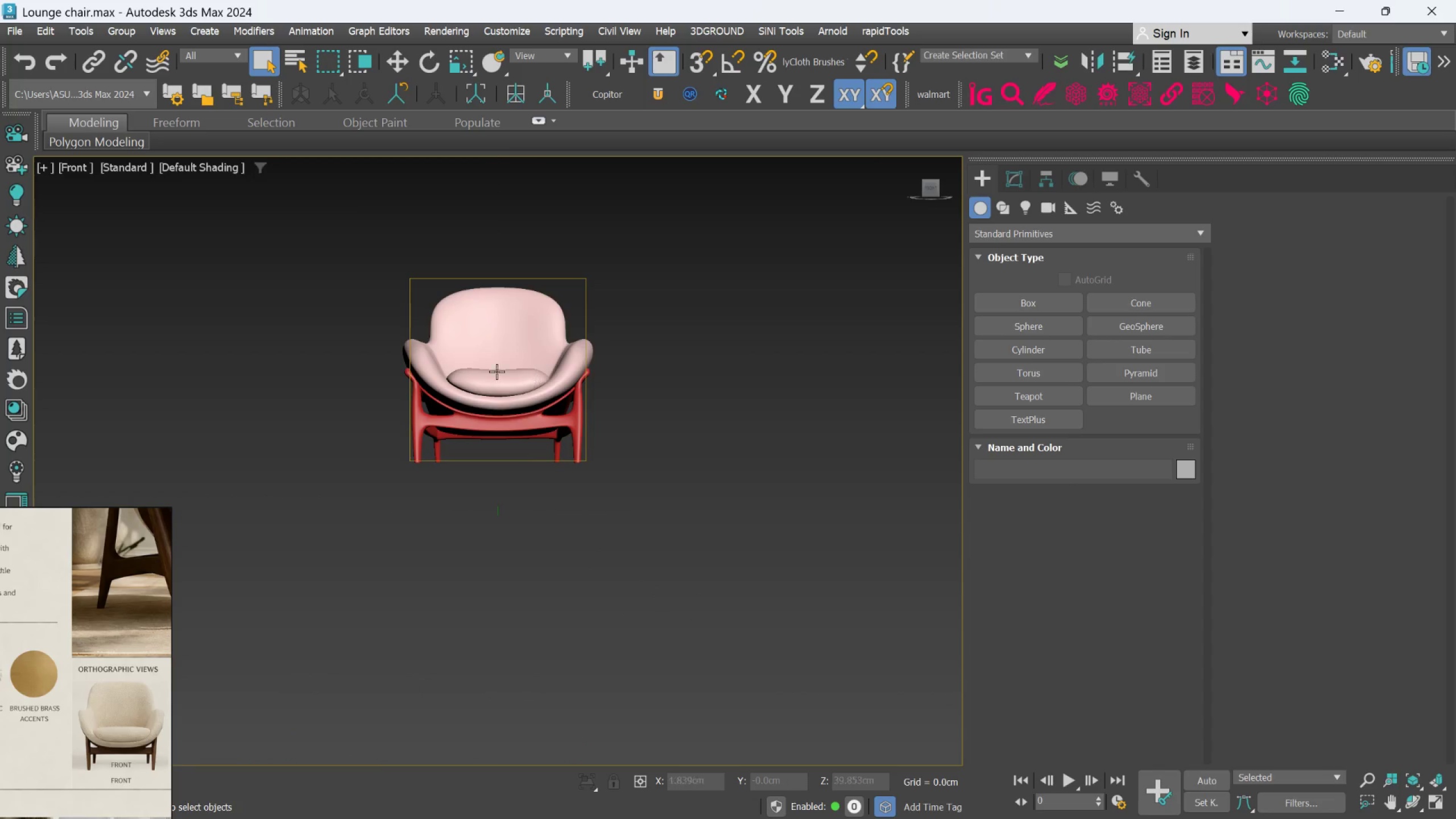 
hold_key(key=AltLeft, duration=0.94)
 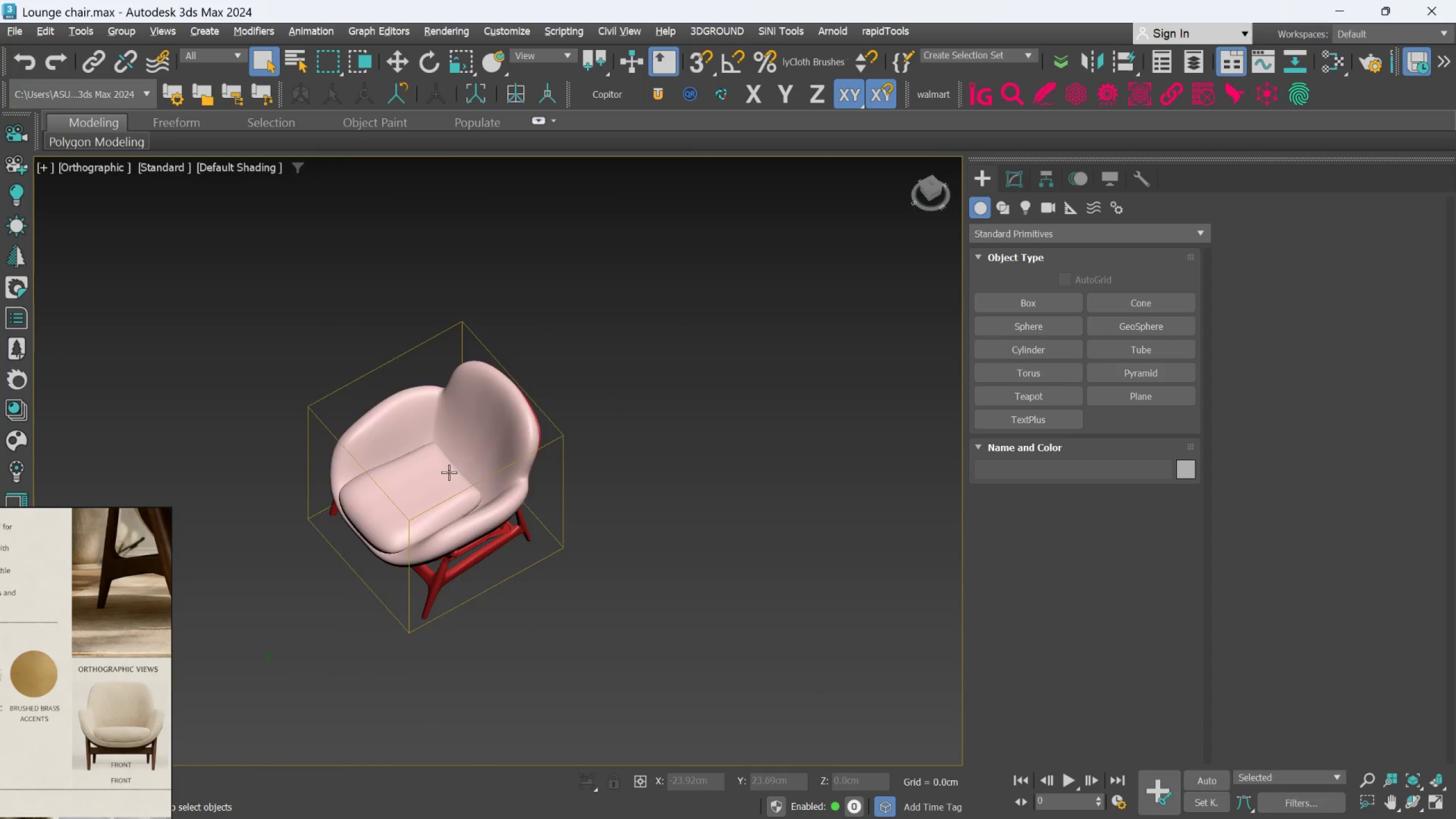 
scroll: coordinate [474, 410], scroll_direction: up, amount: 2.0
 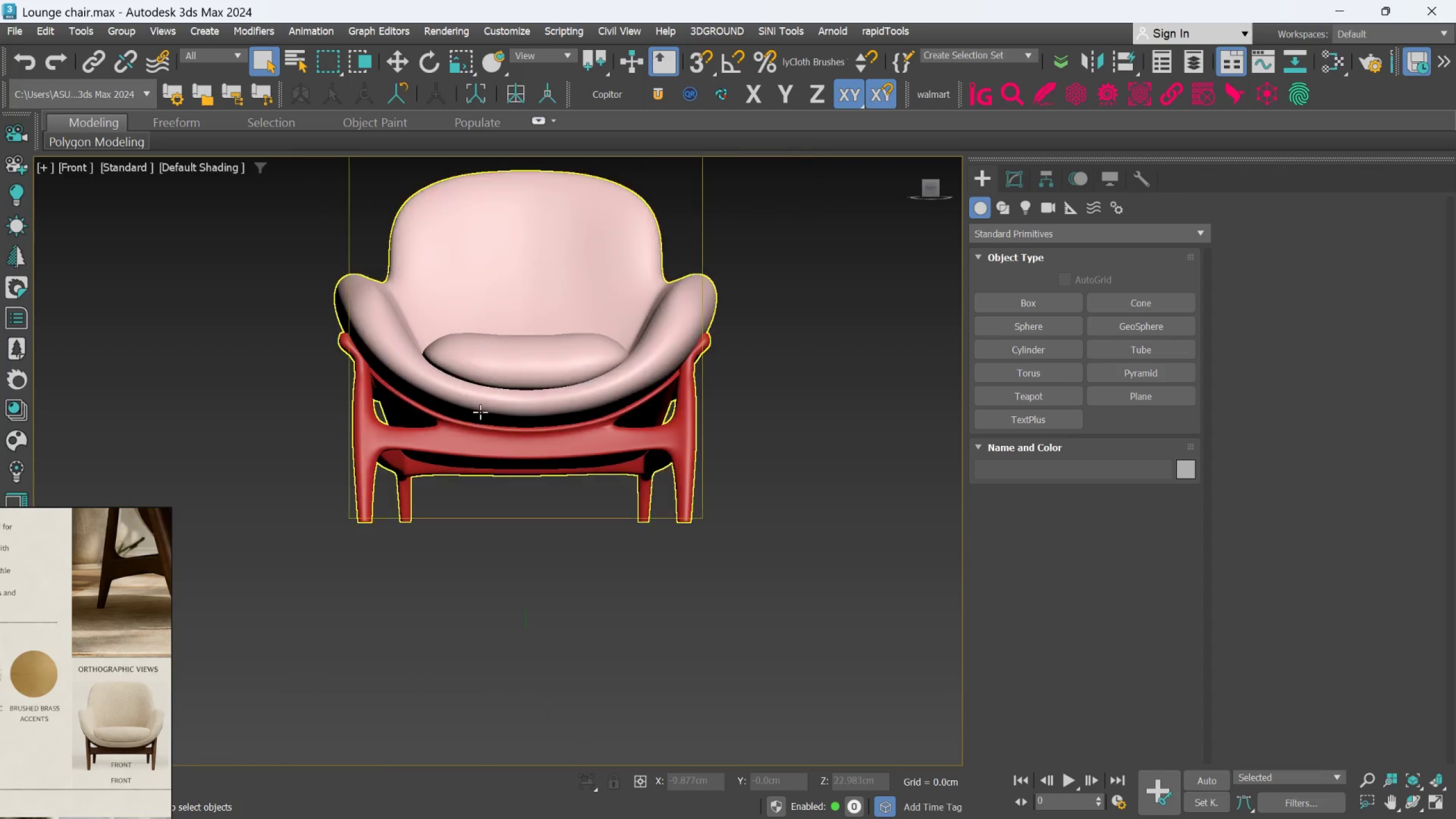 
hold_key(key=AltLeft, duration=1.05)
scroll: coordinate [449, 473], scroll_direction: down, amount: 2.0
 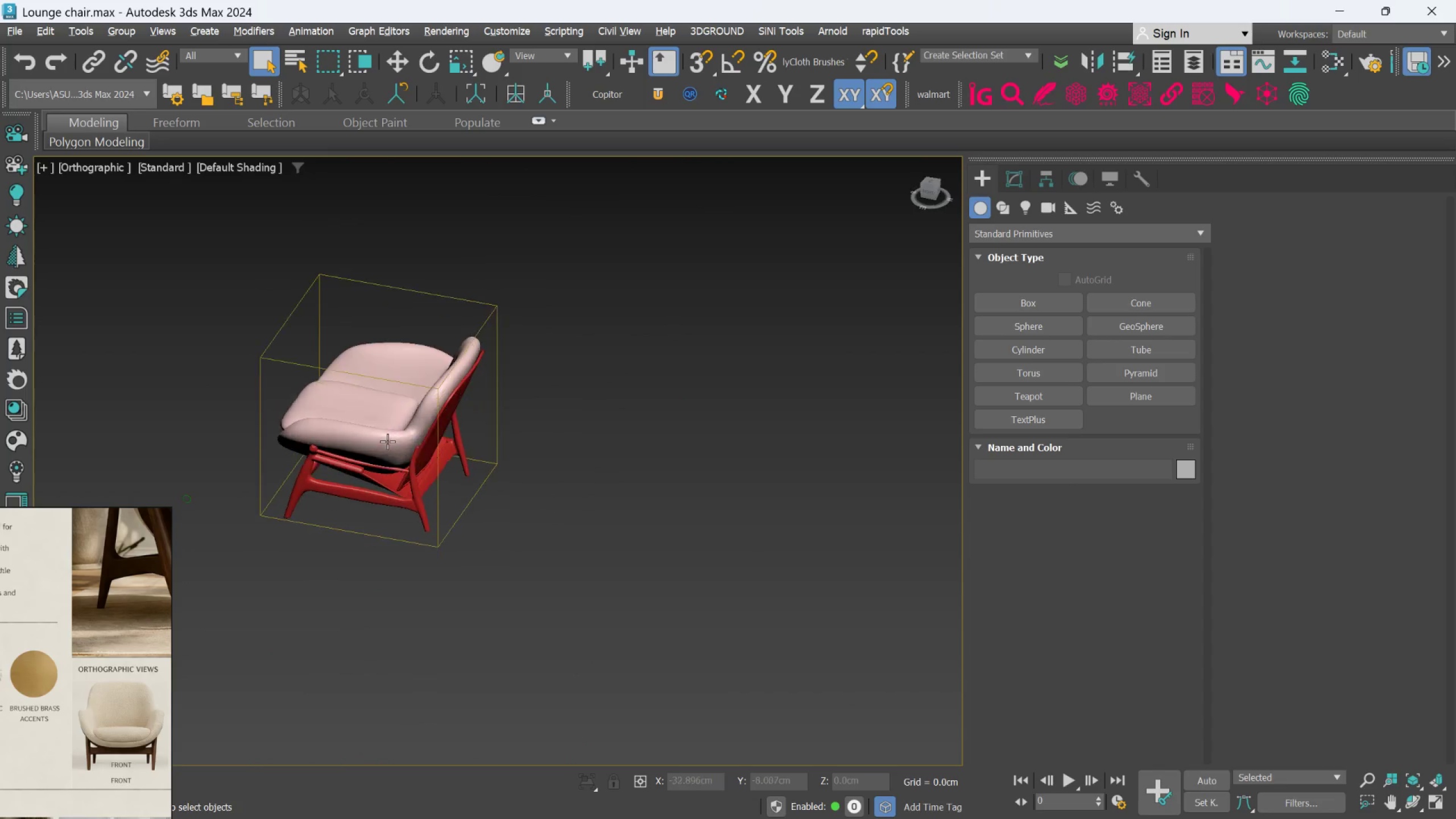 
hold_key(key=AltLeft, duration=0.59)
 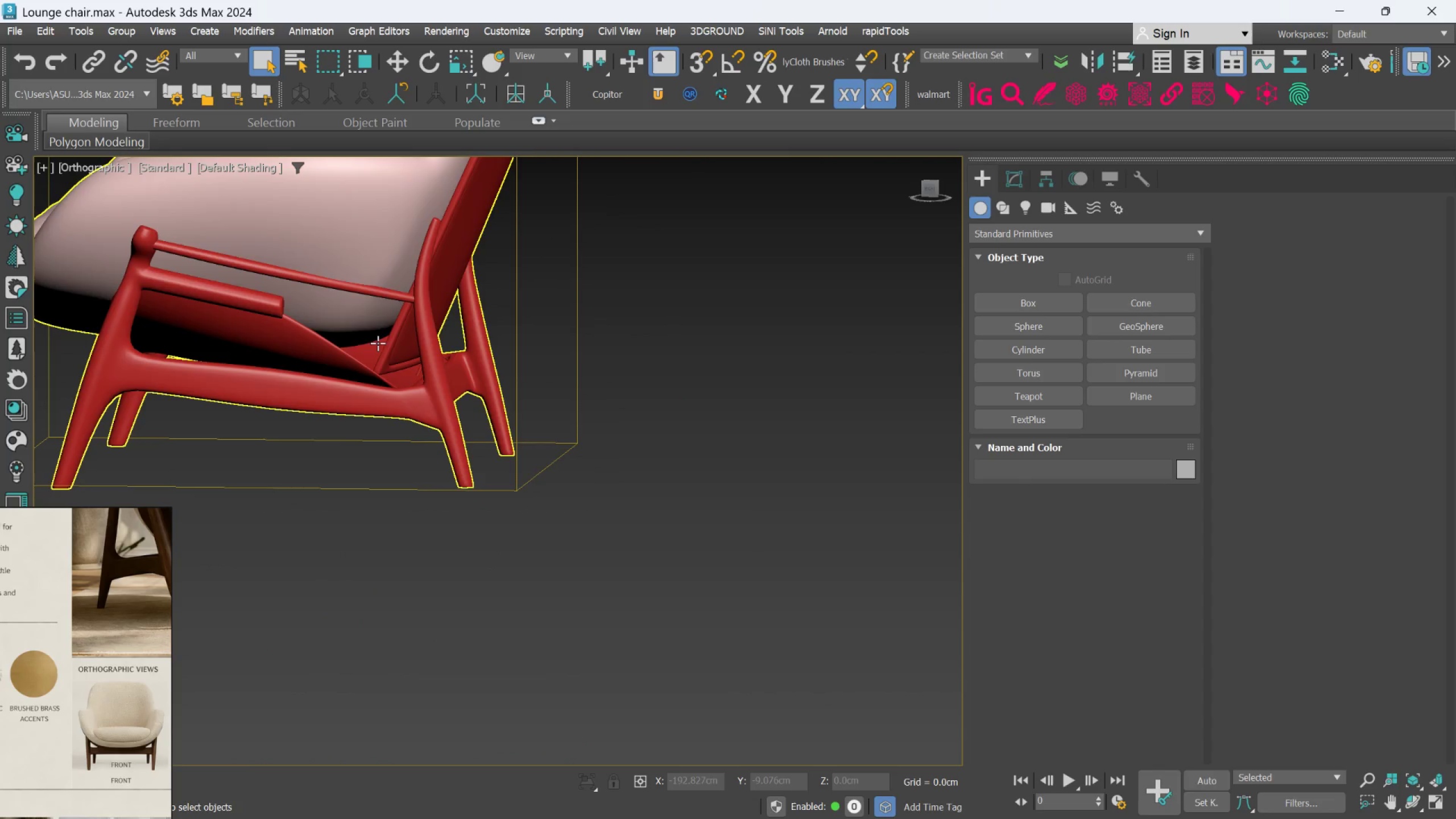 
scroll: coordinate [378, 337], scroll_direction: up, amount: 4.0
 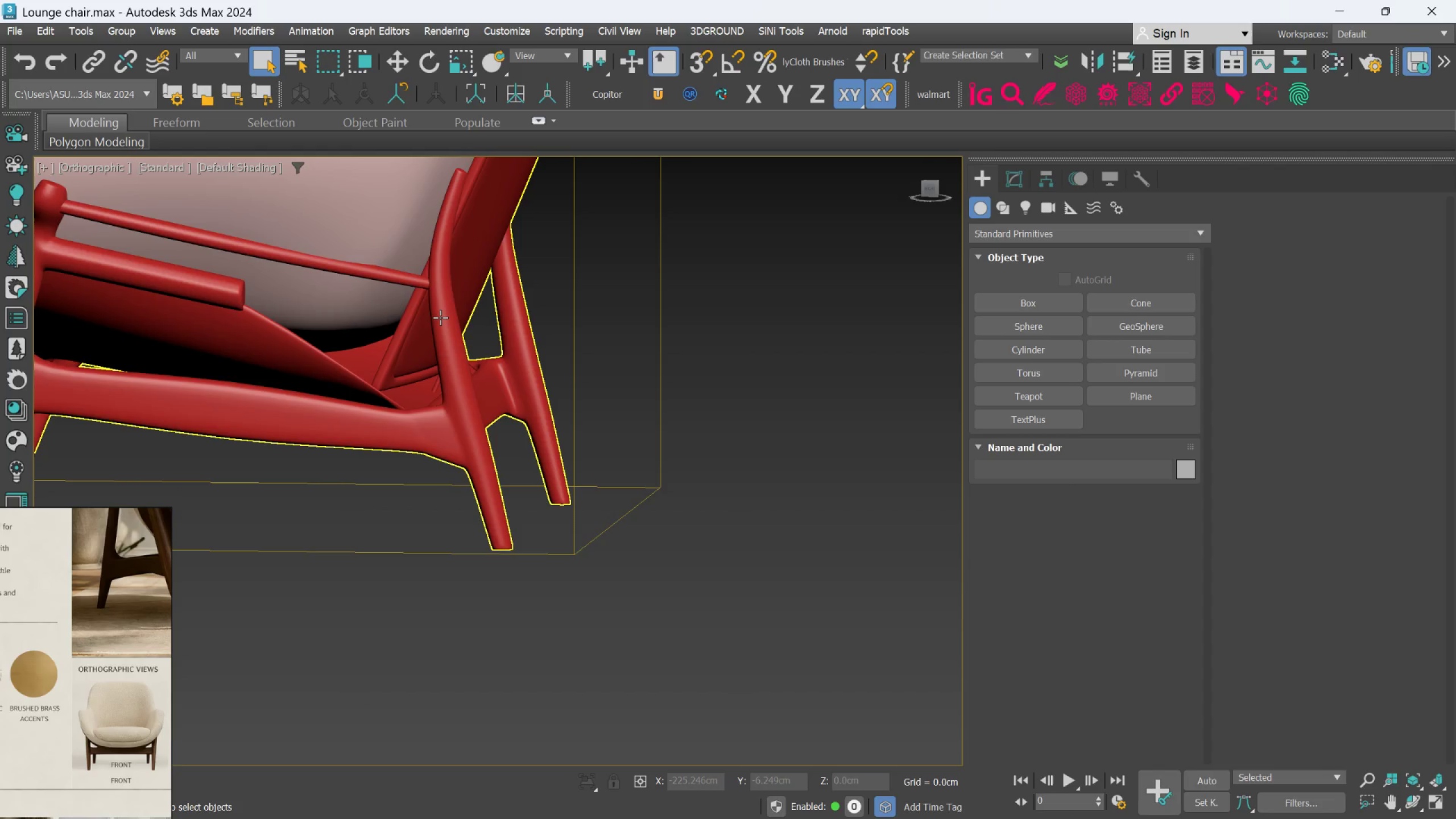 
left_click([440, 317])
 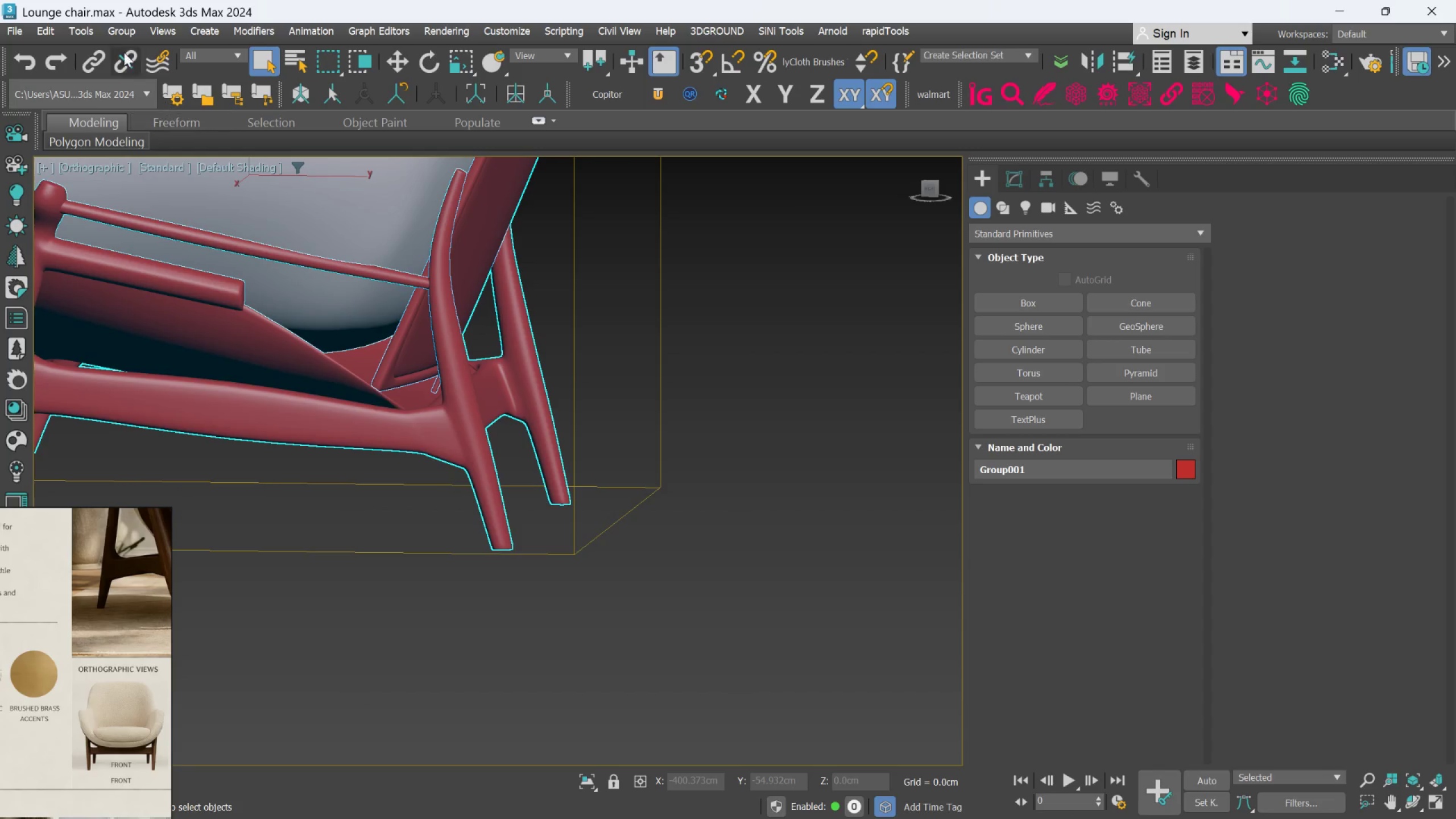 
left_click([110, 28])
 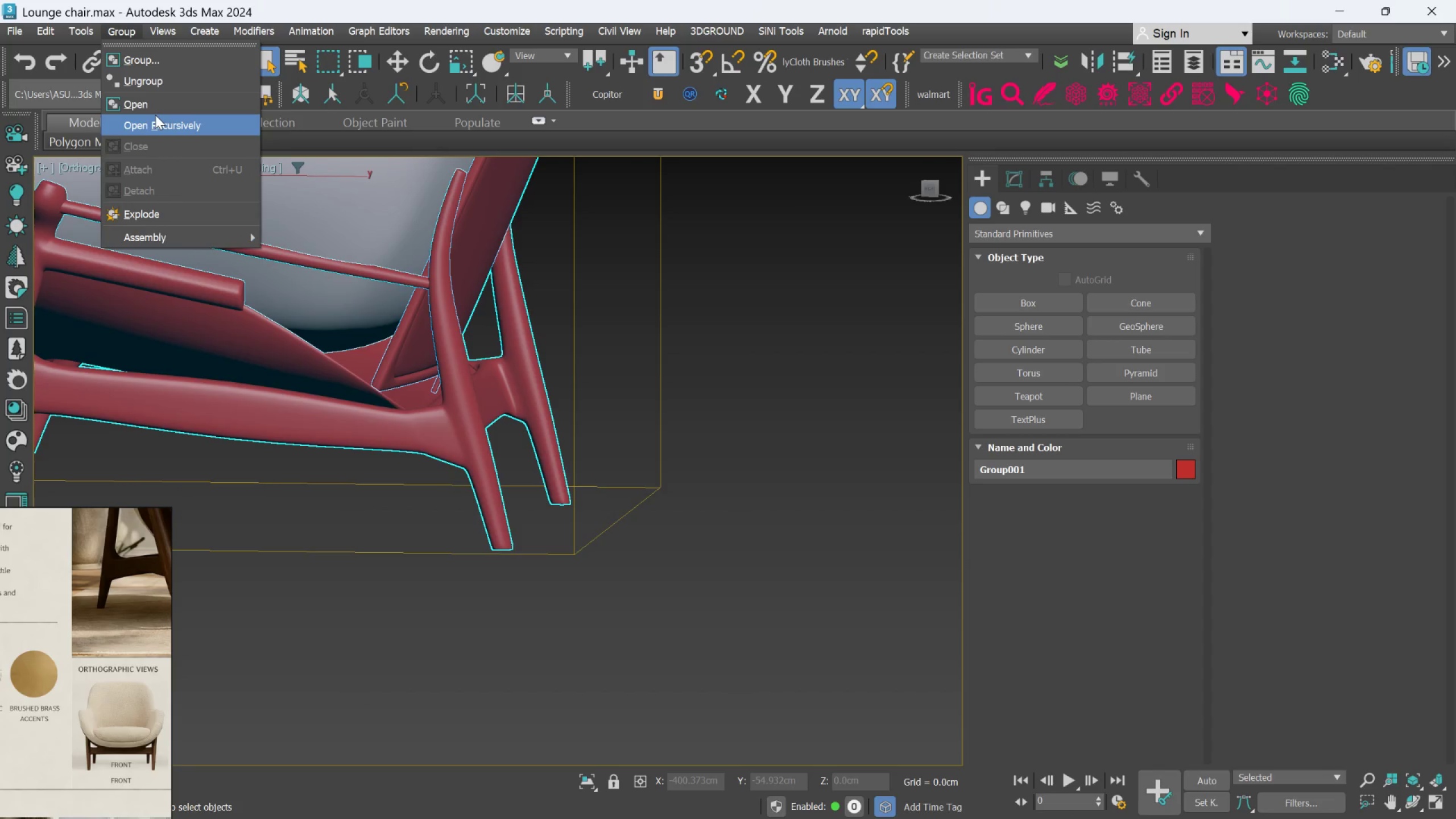 
left_click([155, 98])
 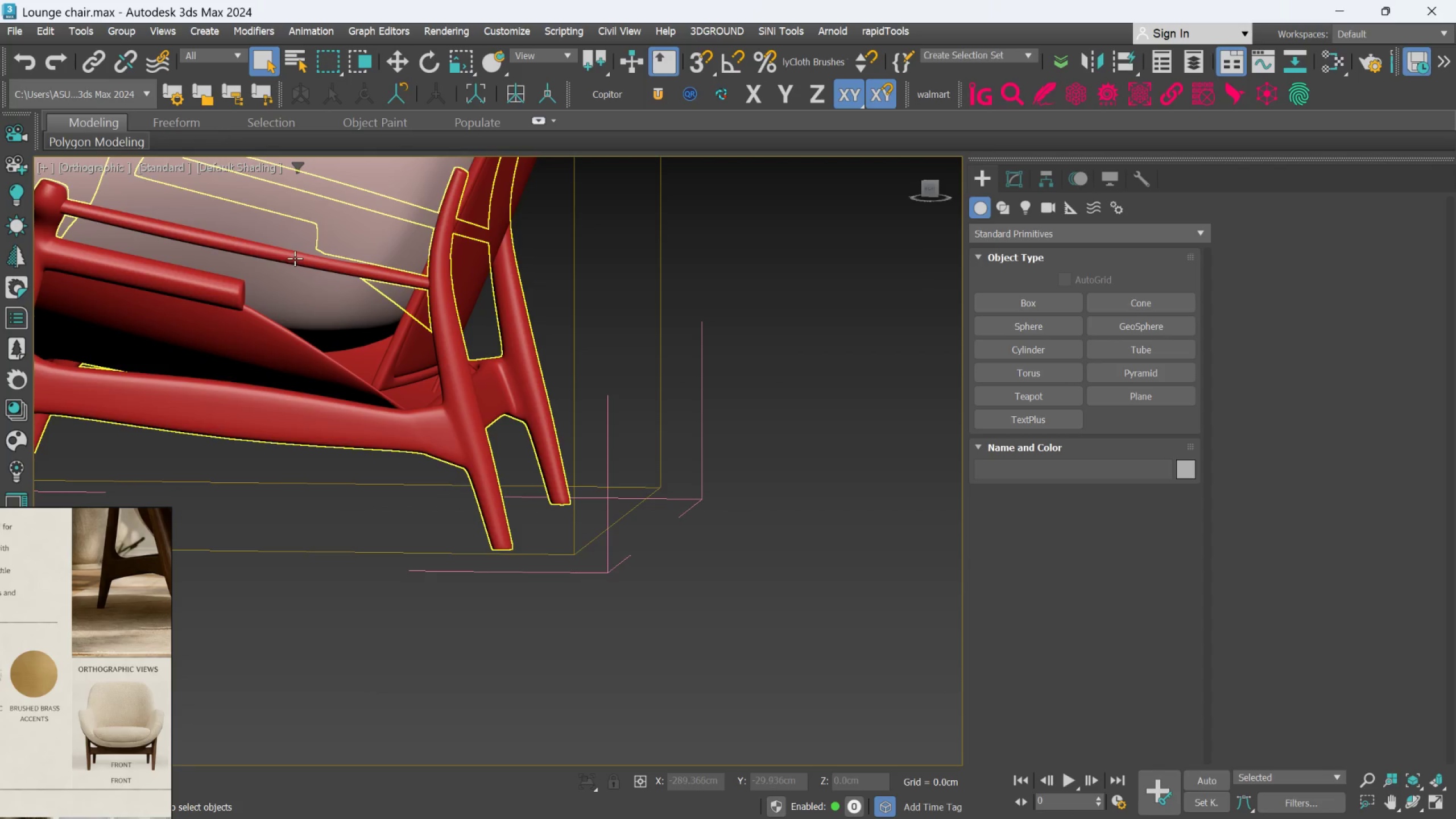 
left_click([295, 258])
 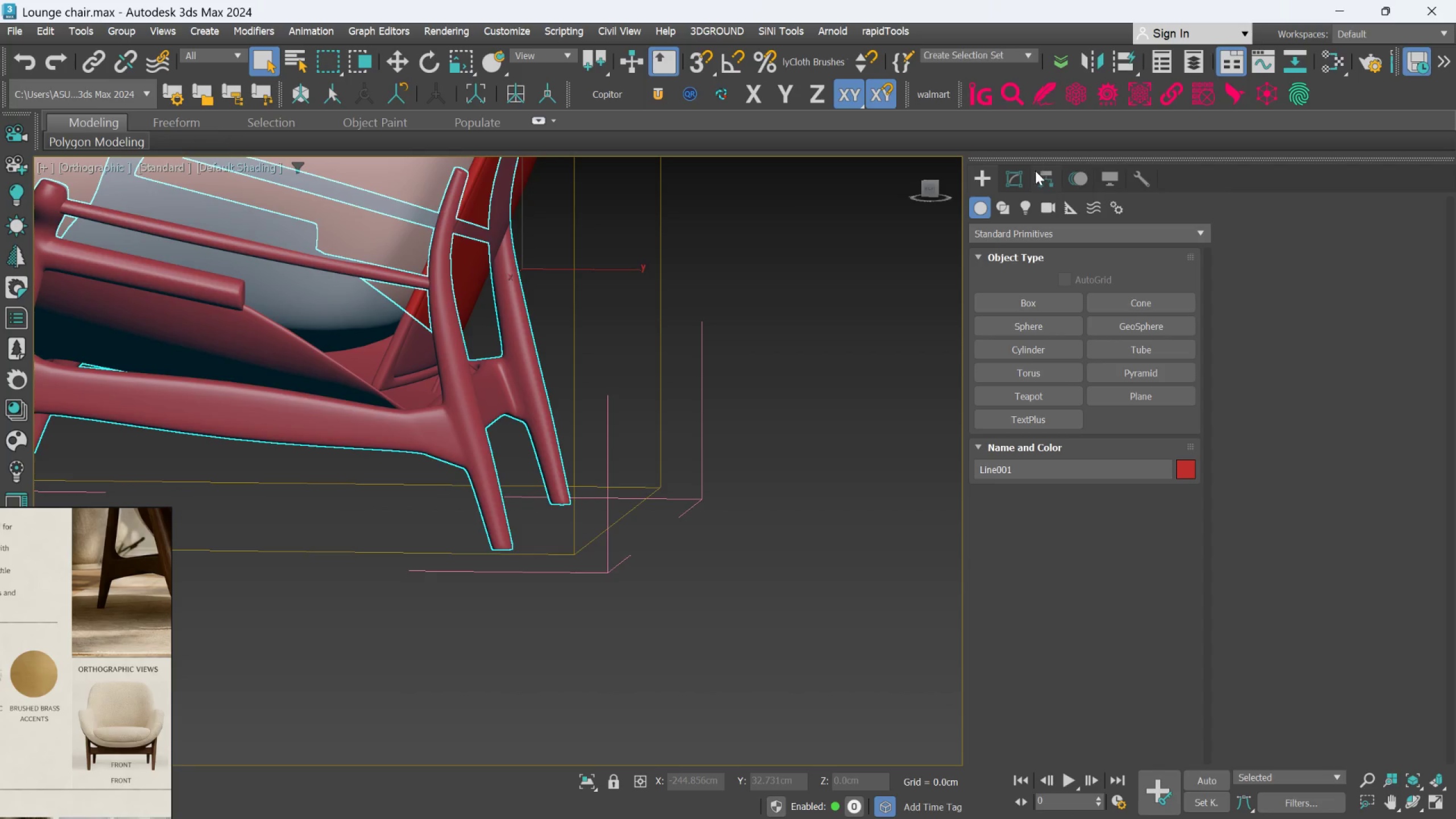 
left_click([1016, 181])
 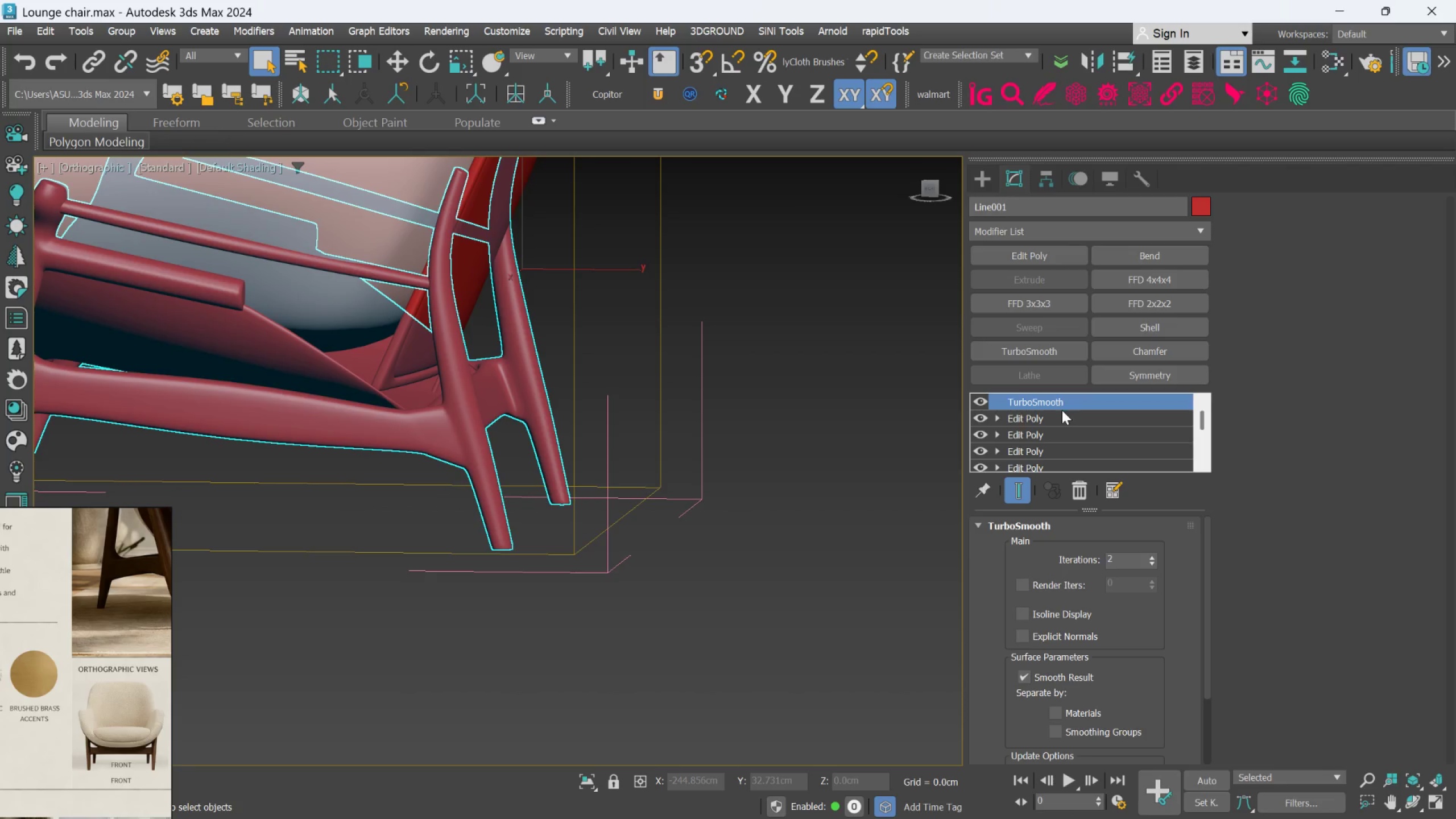 
left_click([1057, 415])
 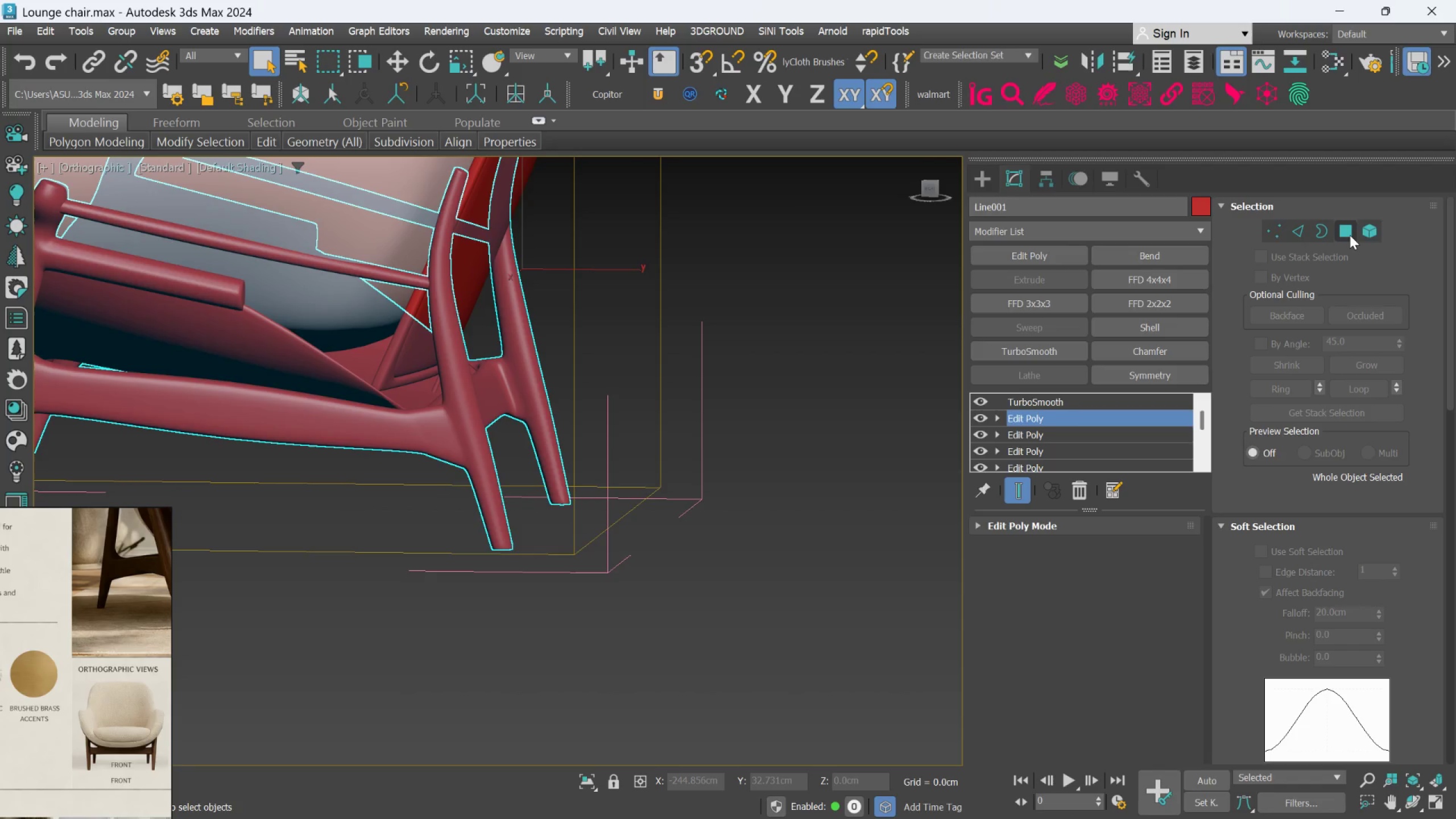 
left_click([1350, 233])
 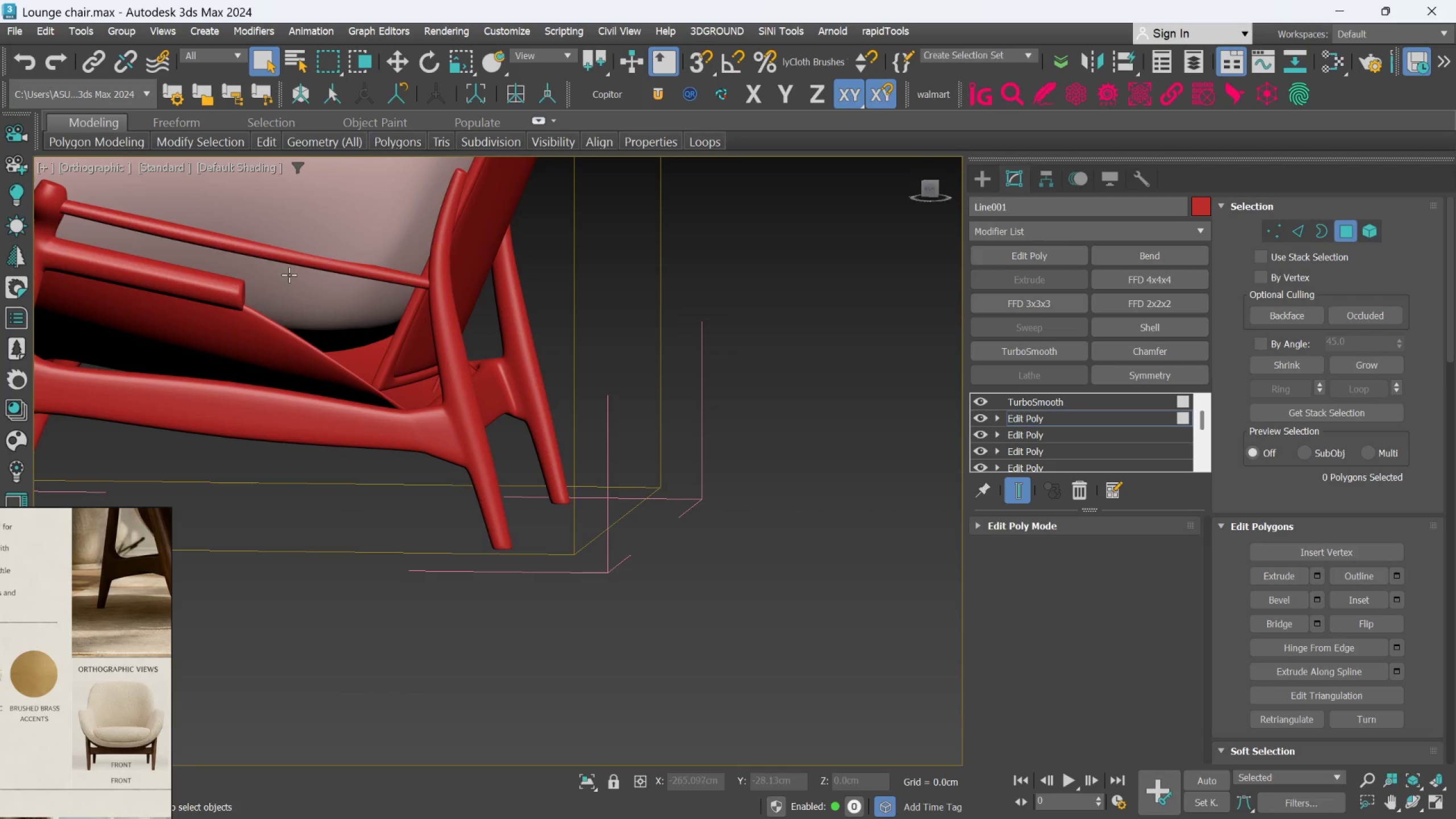 
left_click([301, 261])
 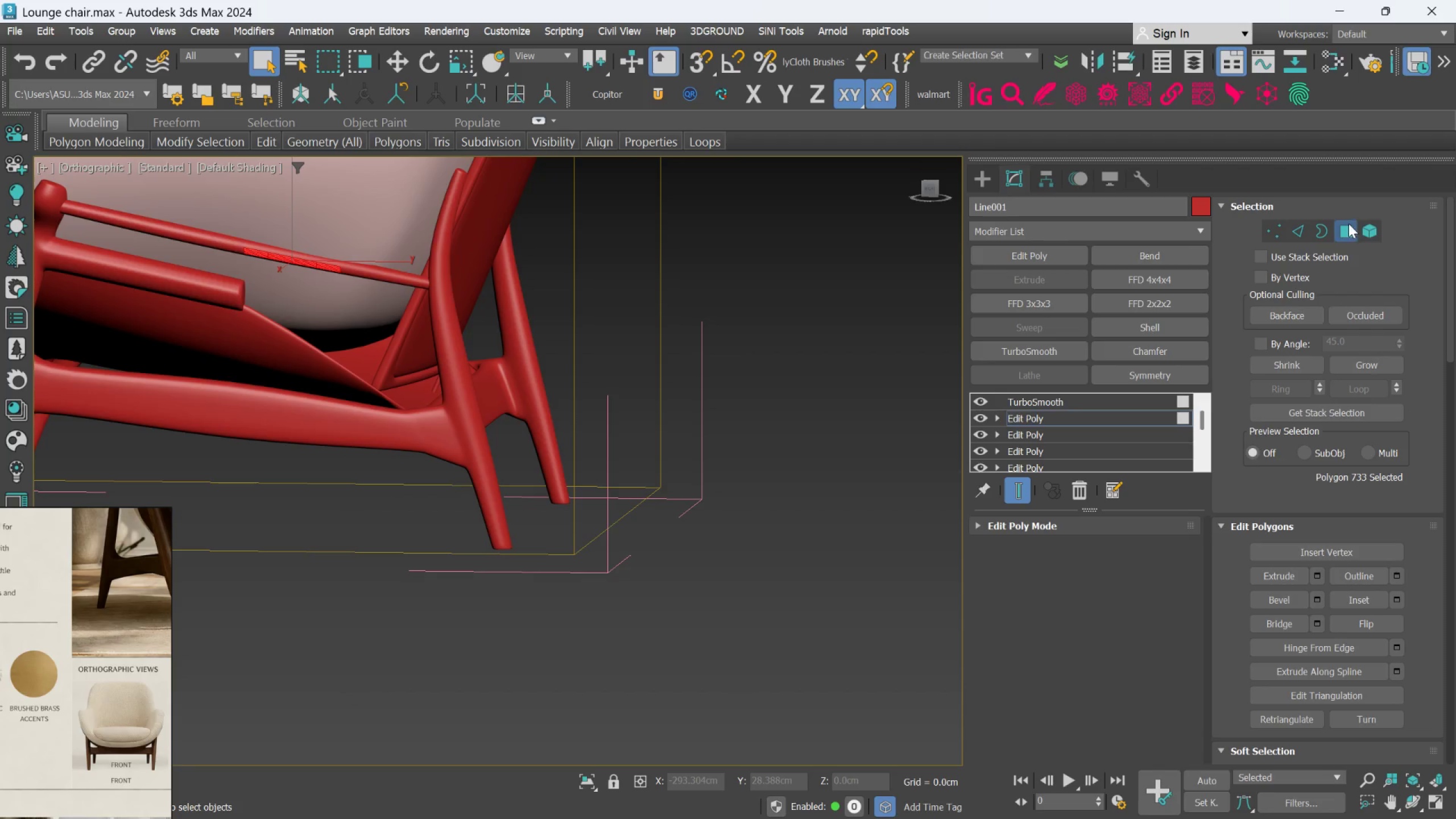 
left_click([1374, 236])
 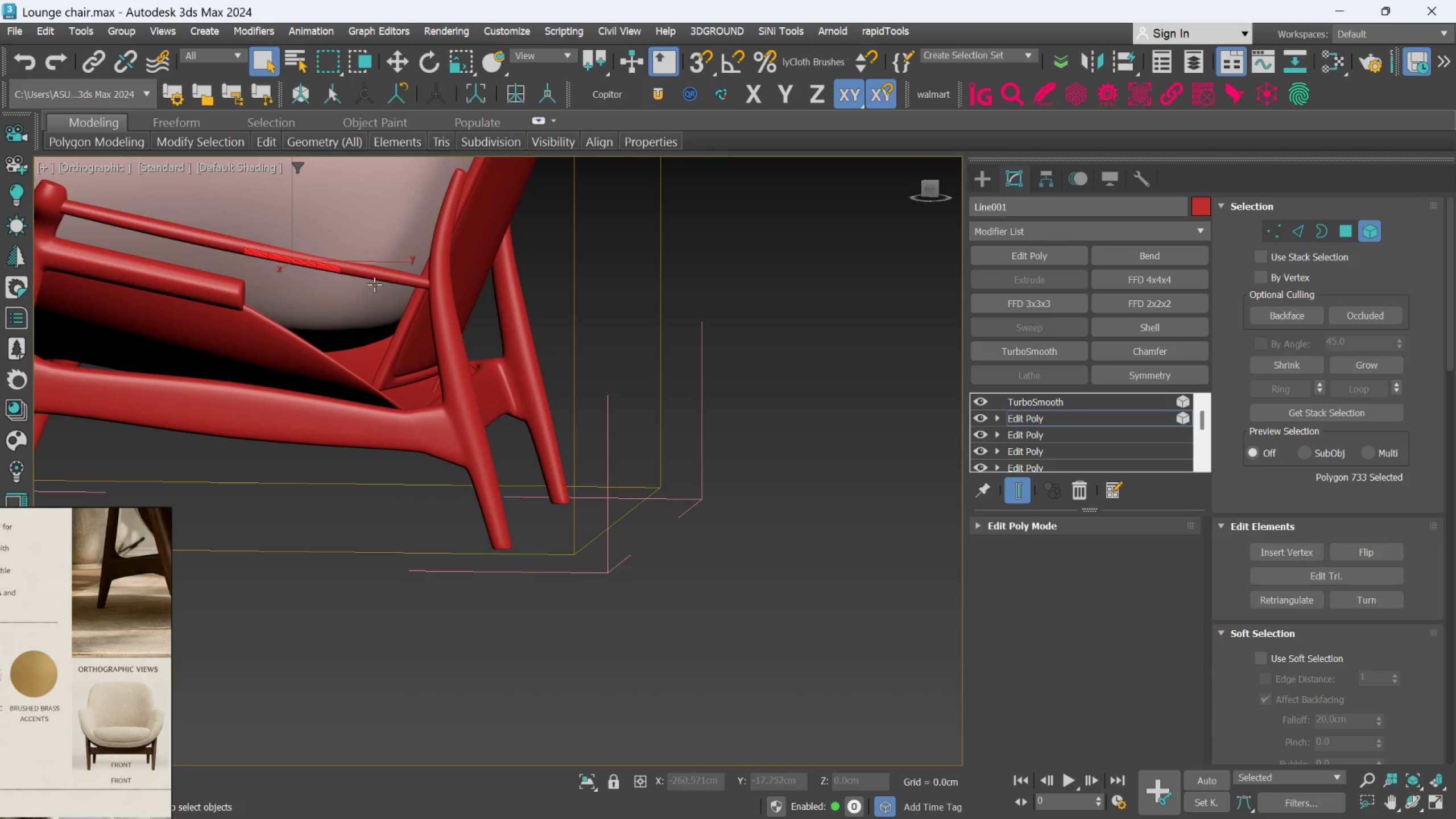 
left_click([378, 276])
 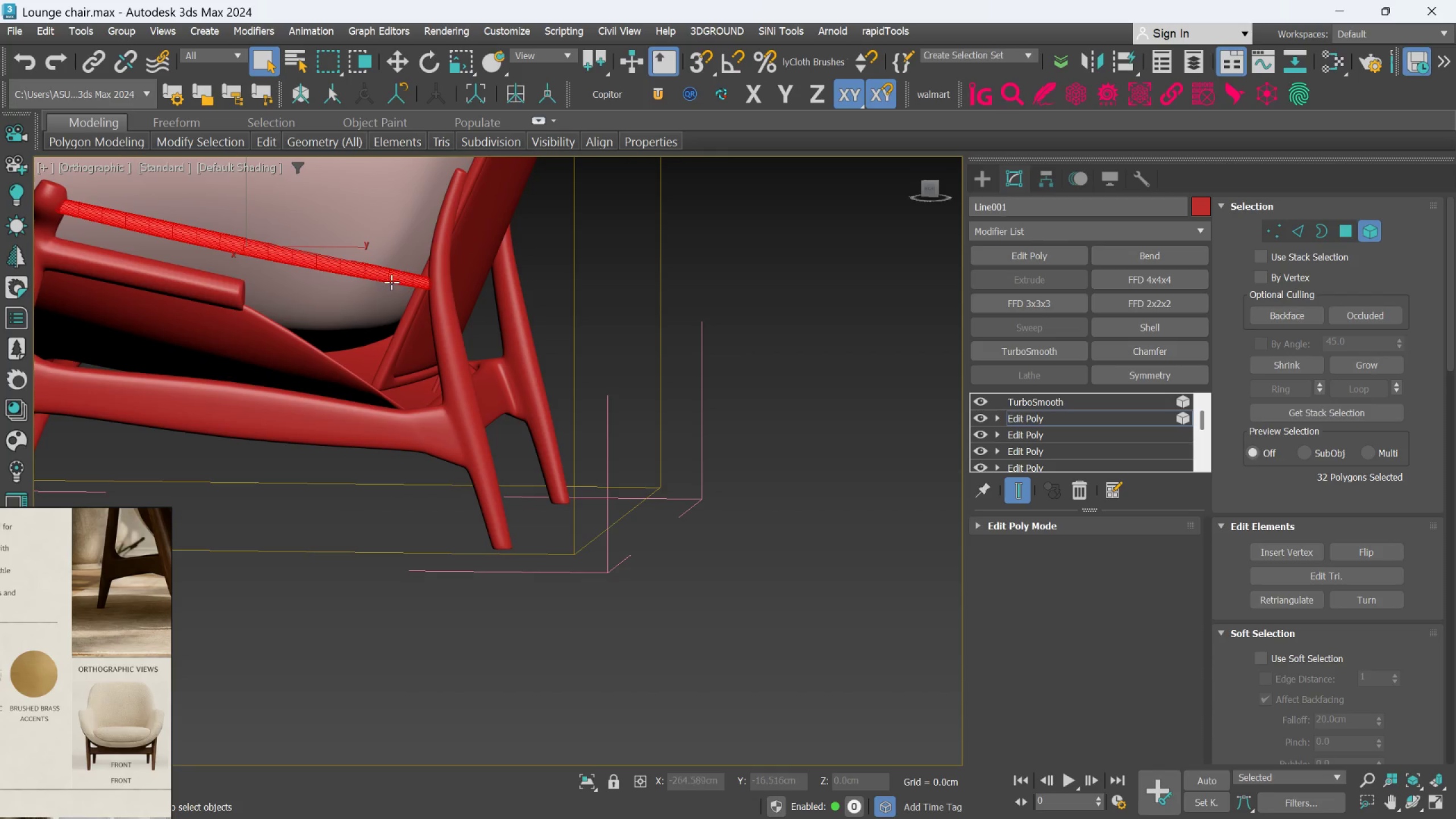 
hold_key(key=AltLeft, duration=0.81)
 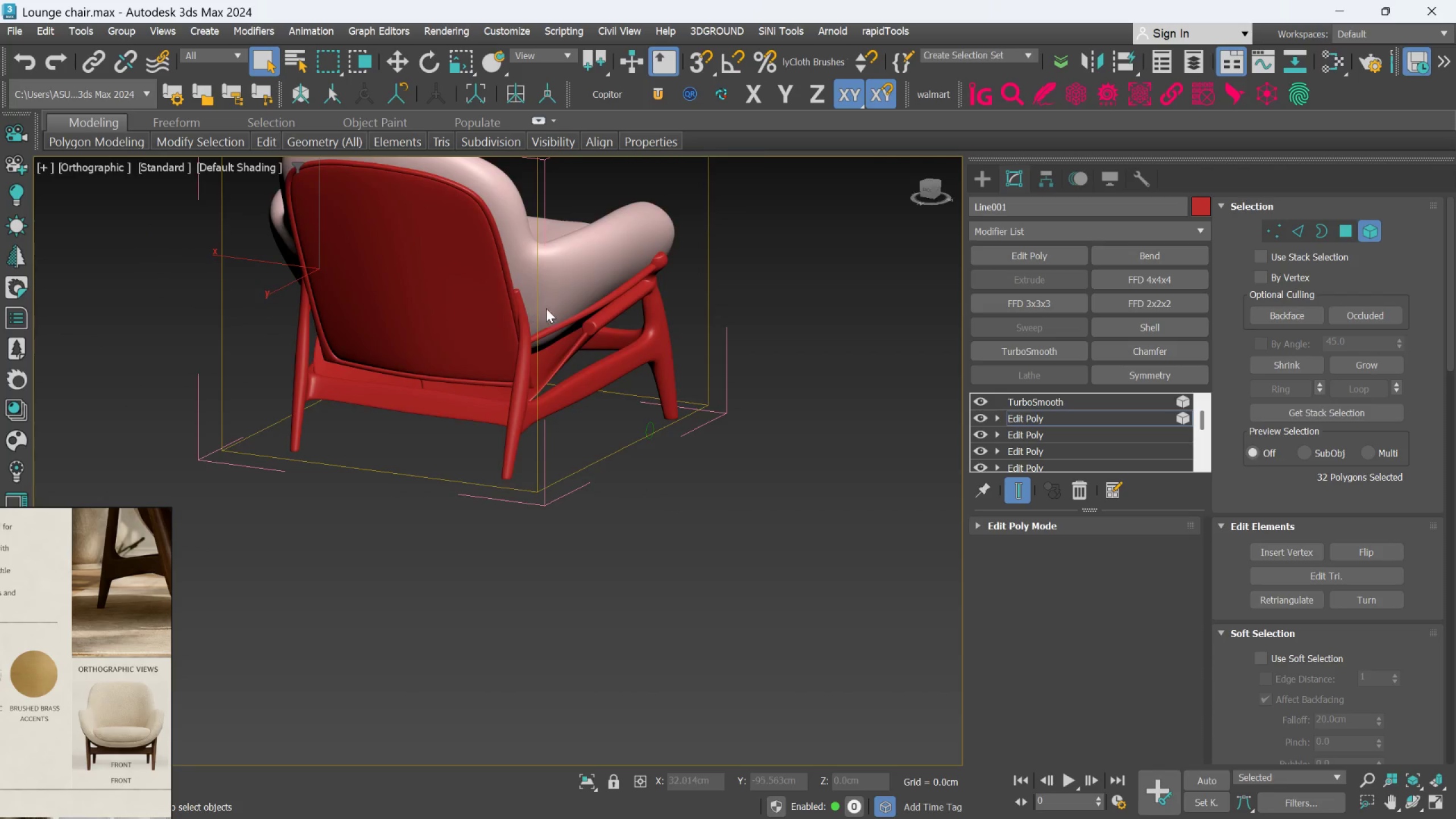 
scroll: coordinate [392, 292], scroll_direction: down, amount: 2.0
 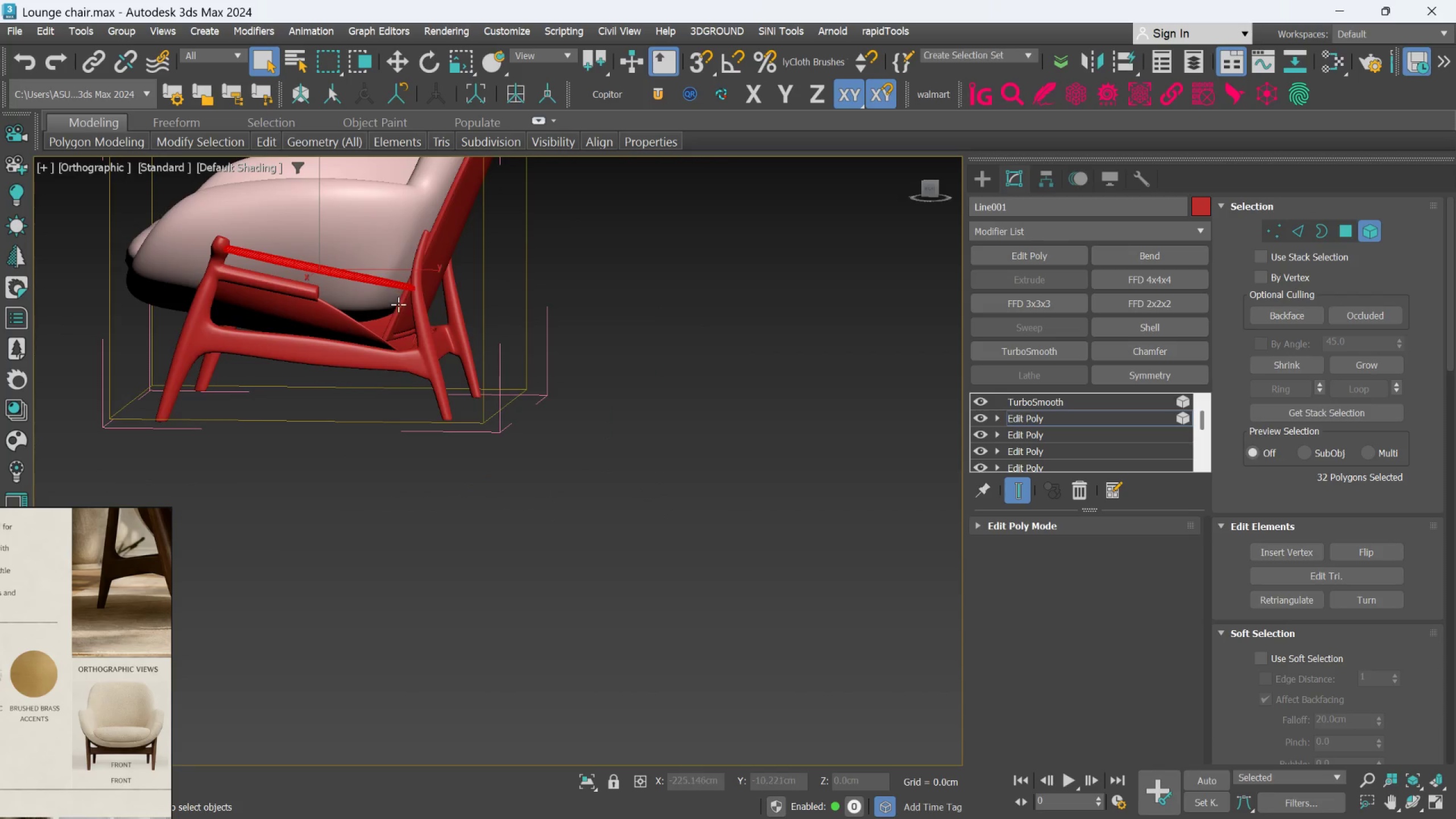 
scroll: coordinate [578, 308], scroll_direction: up, amount: 2.0
 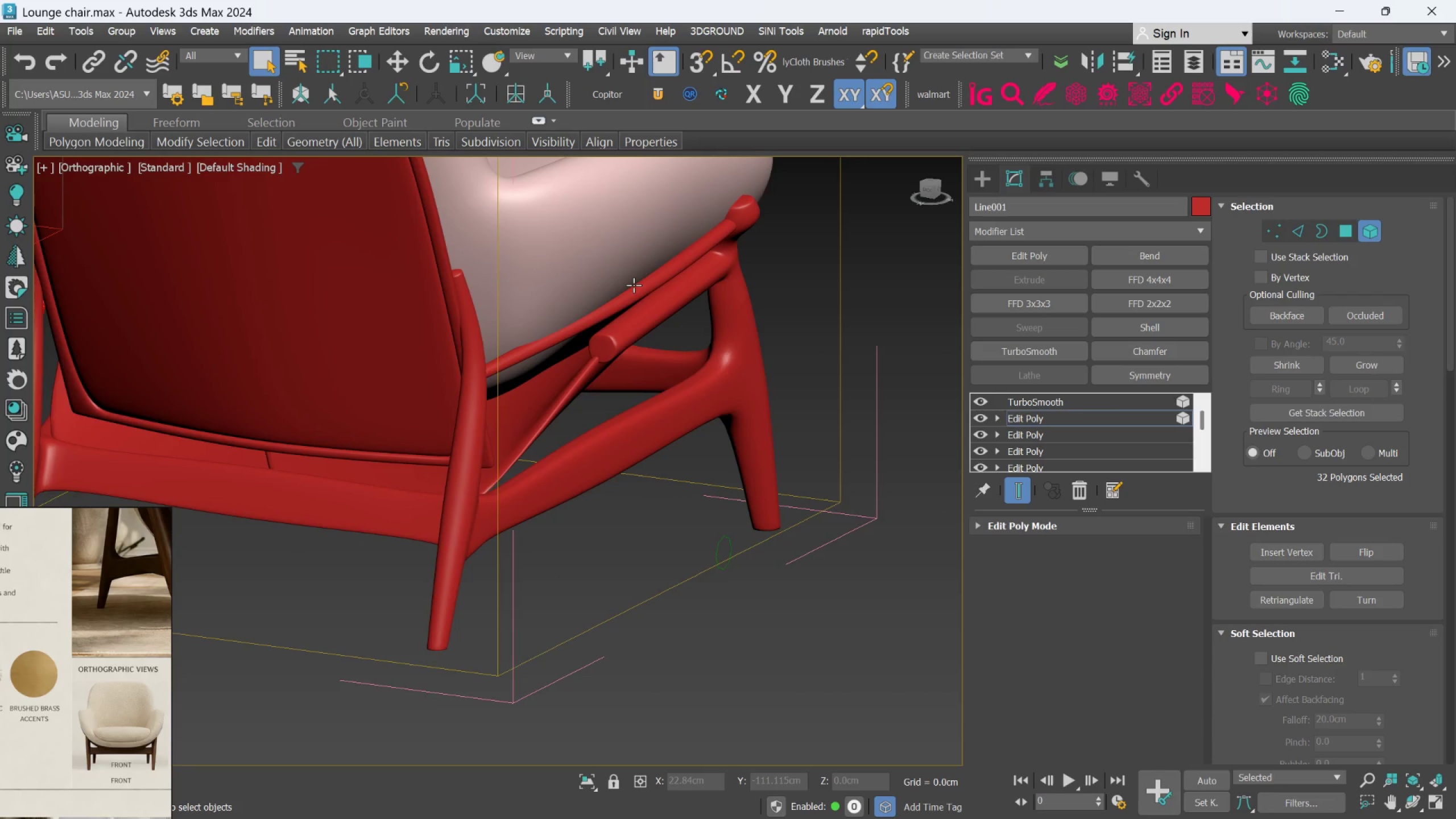 
hold_key(key=ControlLeft, duration=1.5)
 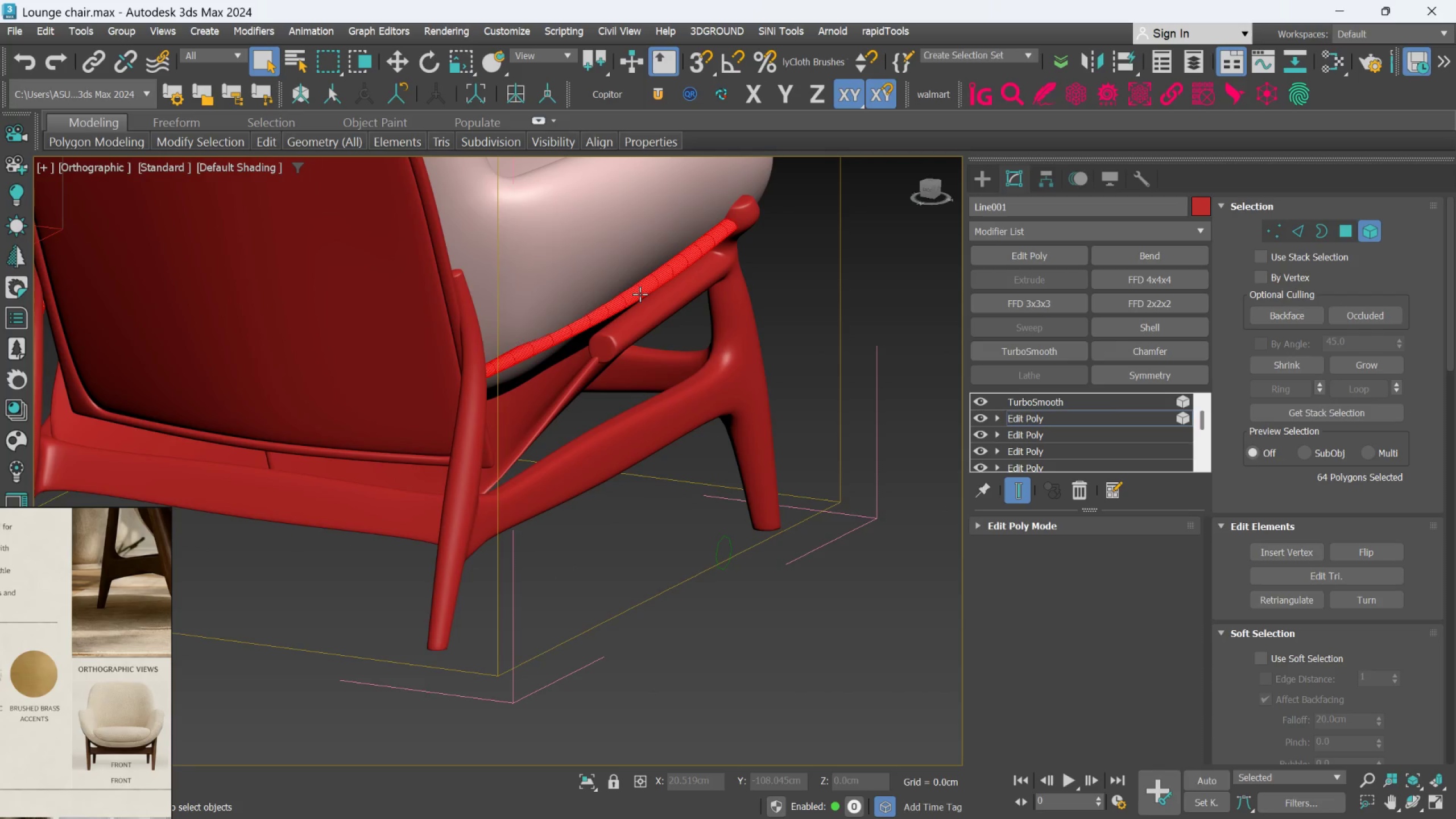 
hold_key(key=ControlLeft, duration=0.75)
left_click([640, 294])
 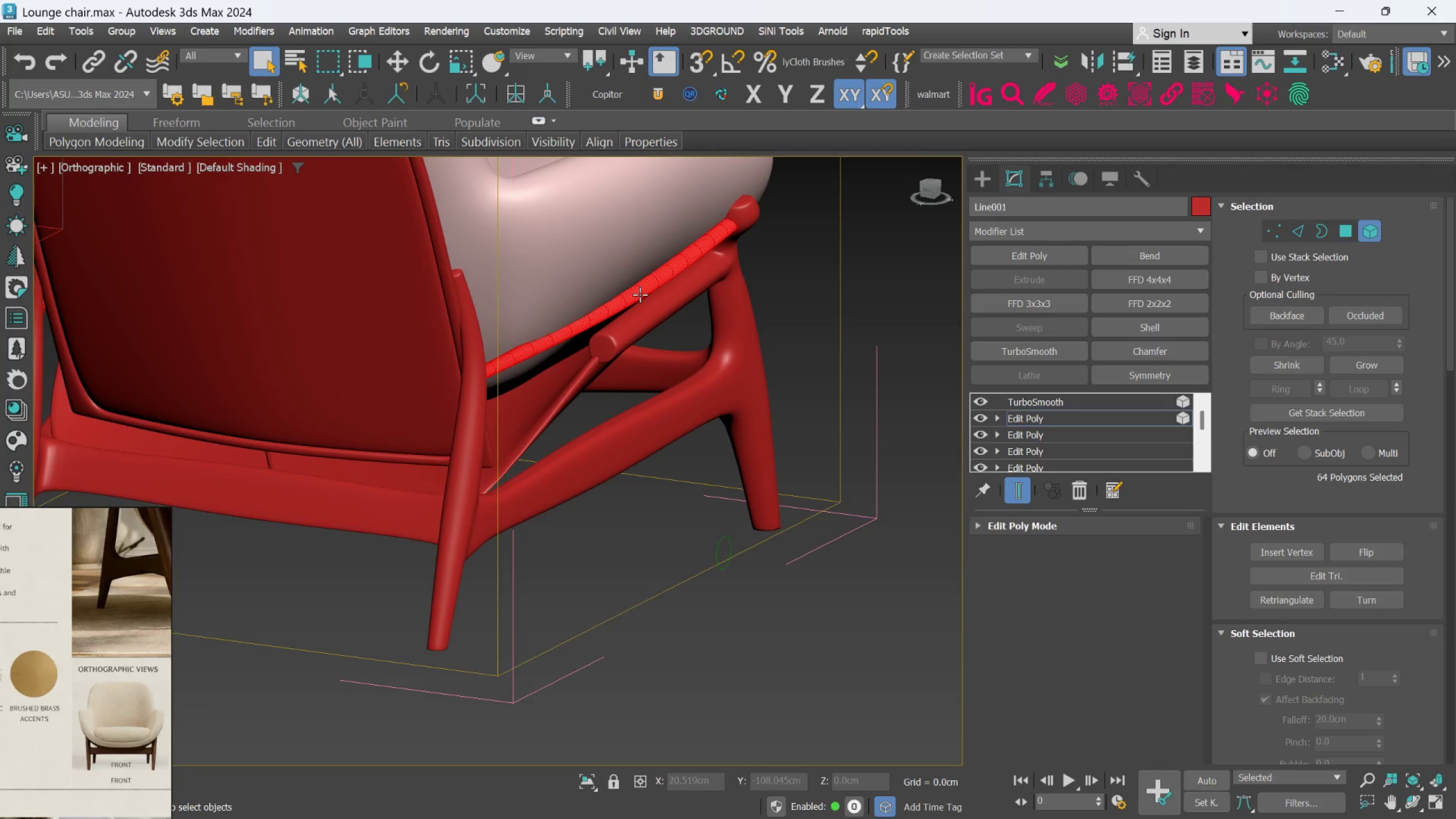 
hold_key(key=AltLeft, duration=0.66)
 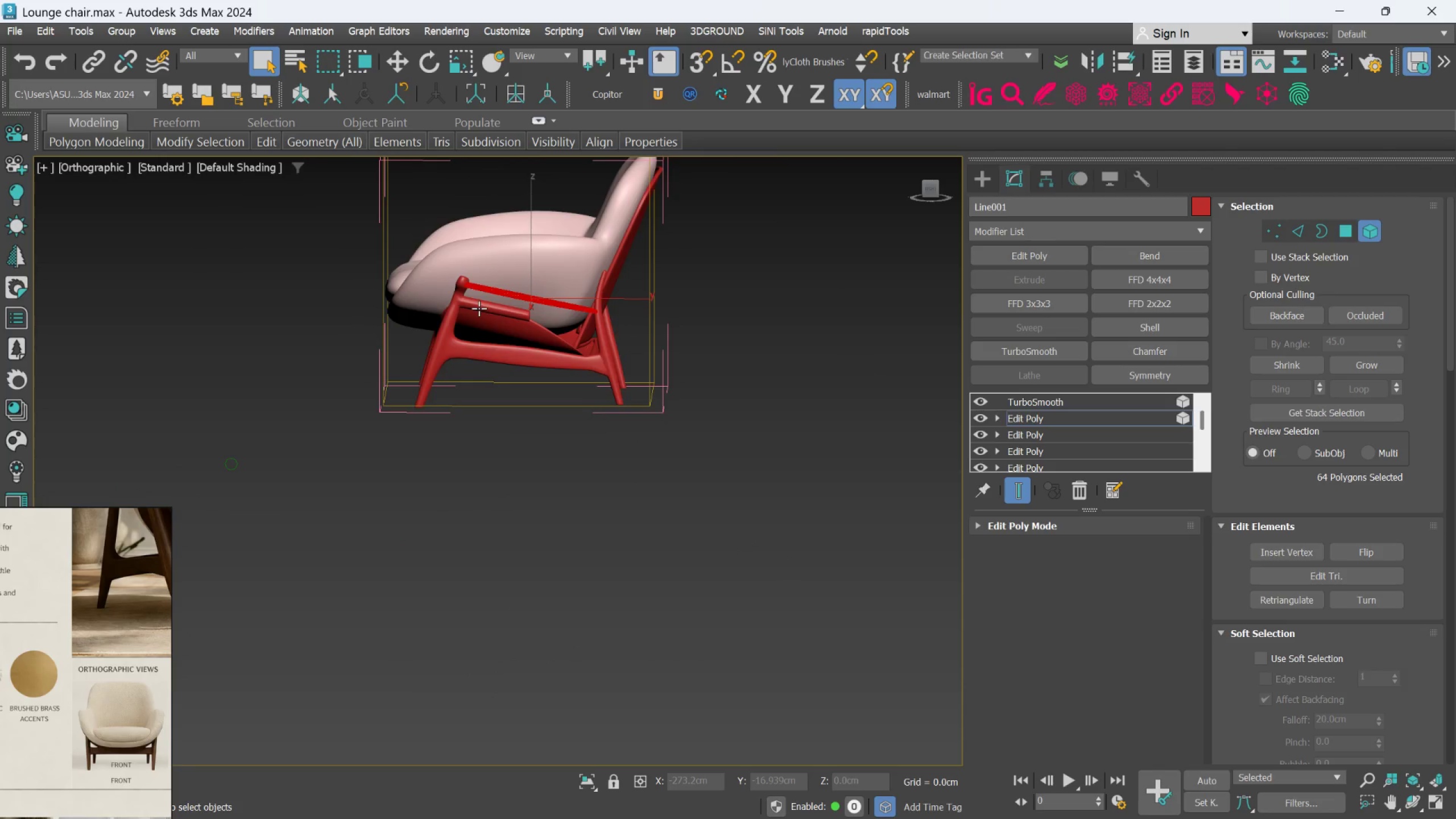 
scroll: coordinate [640, 300], scroll_direction: down, amount: 3.0
 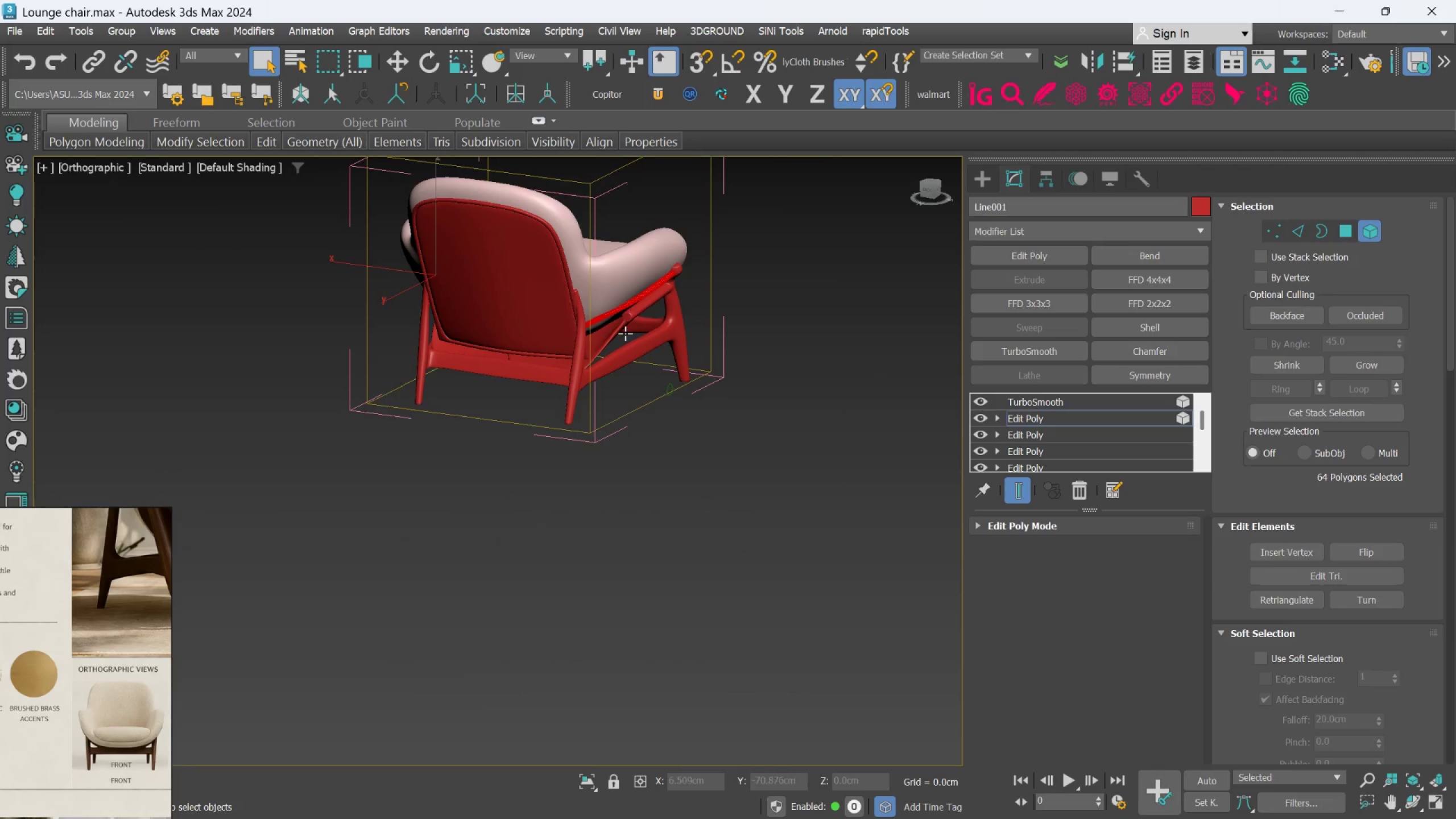 
hold_key(key=AltLeft, duration=0.86)
 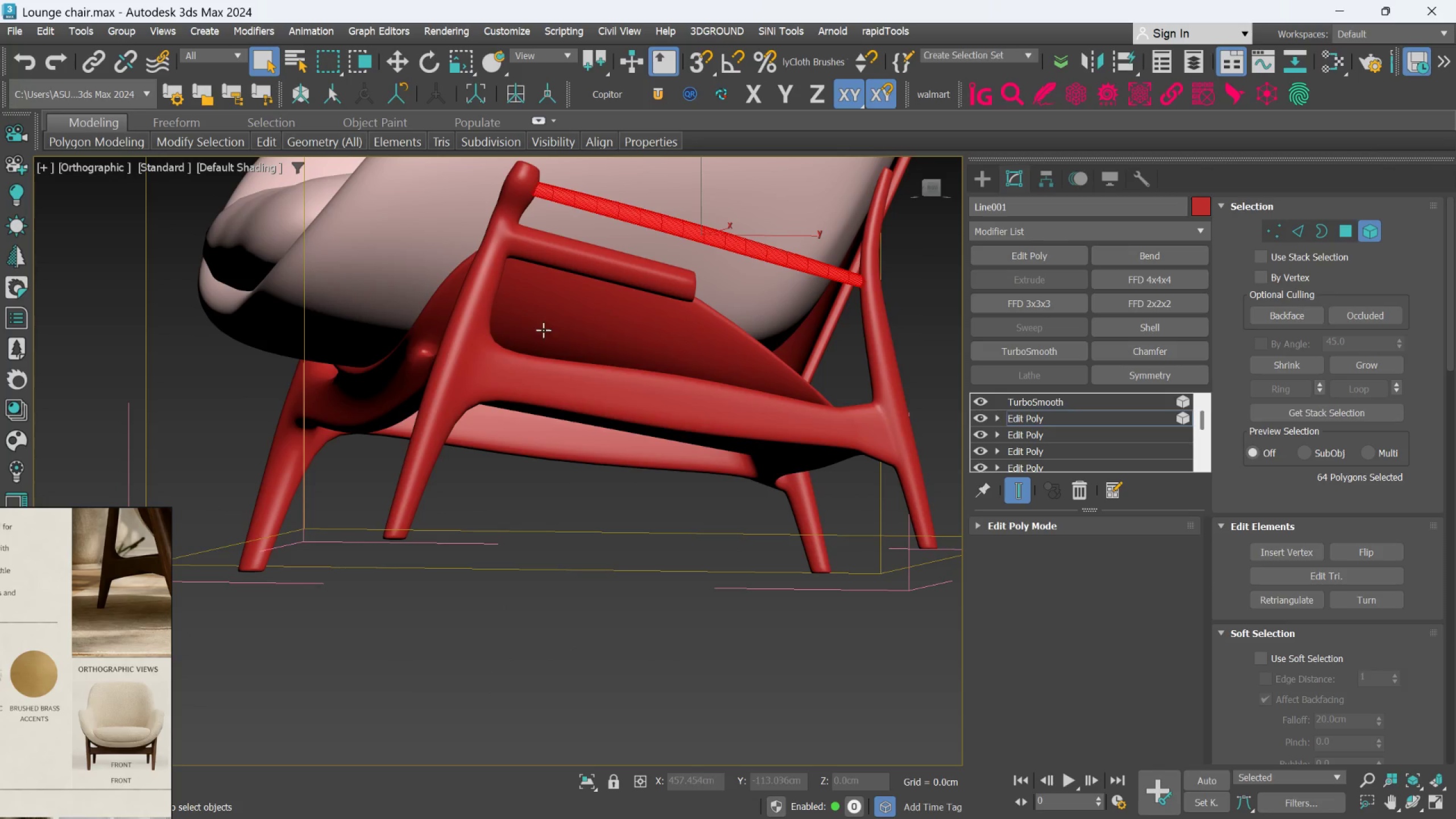 
scroll: coordinate [479, 308], scroll_direction: up, amount: 3.0
 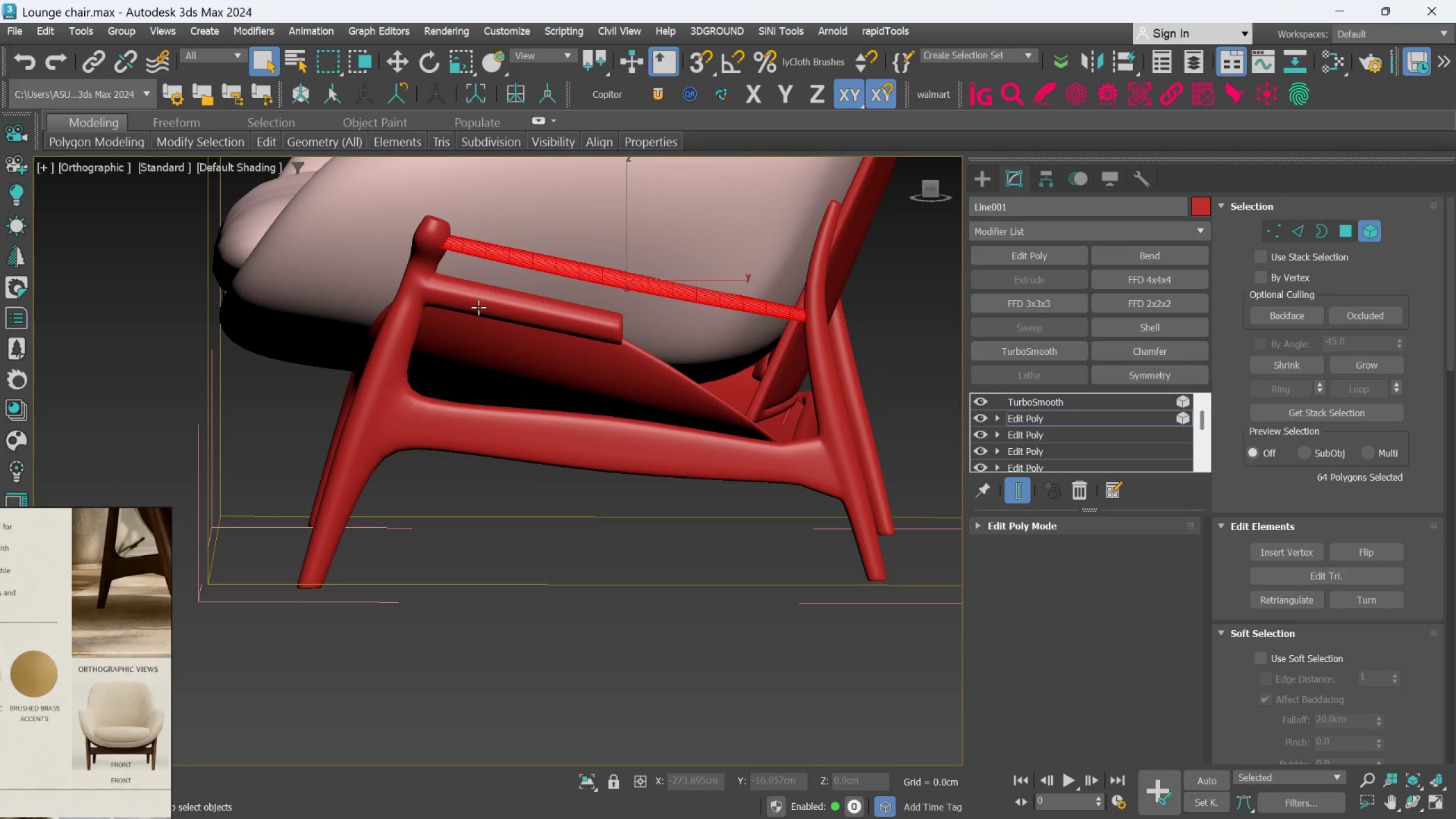 
hold_key(key=AltLeft, duration=0.59)
 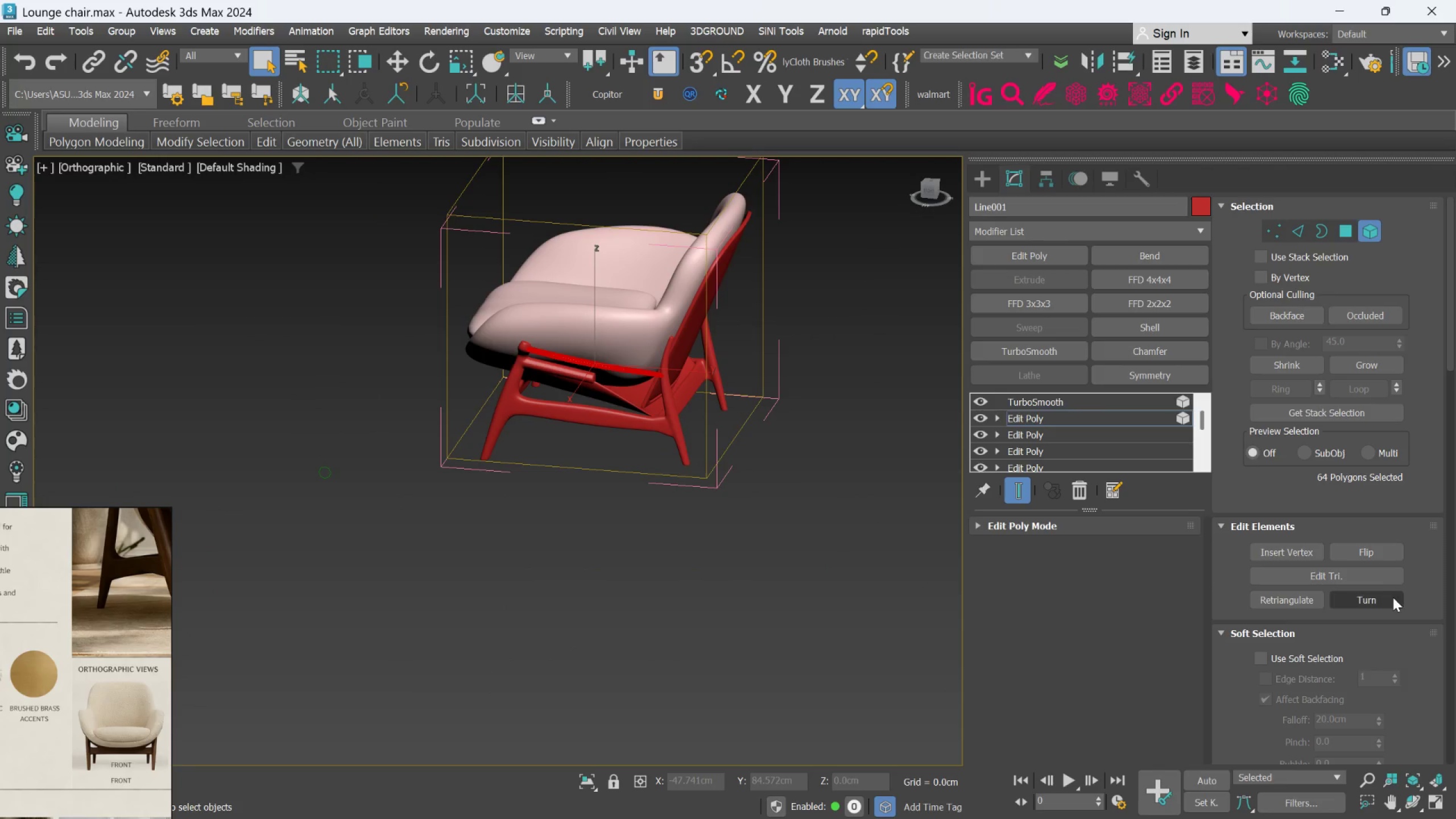 
scroll: coordinate [1310, 688], scroll_direction: down, amount: 48.0
 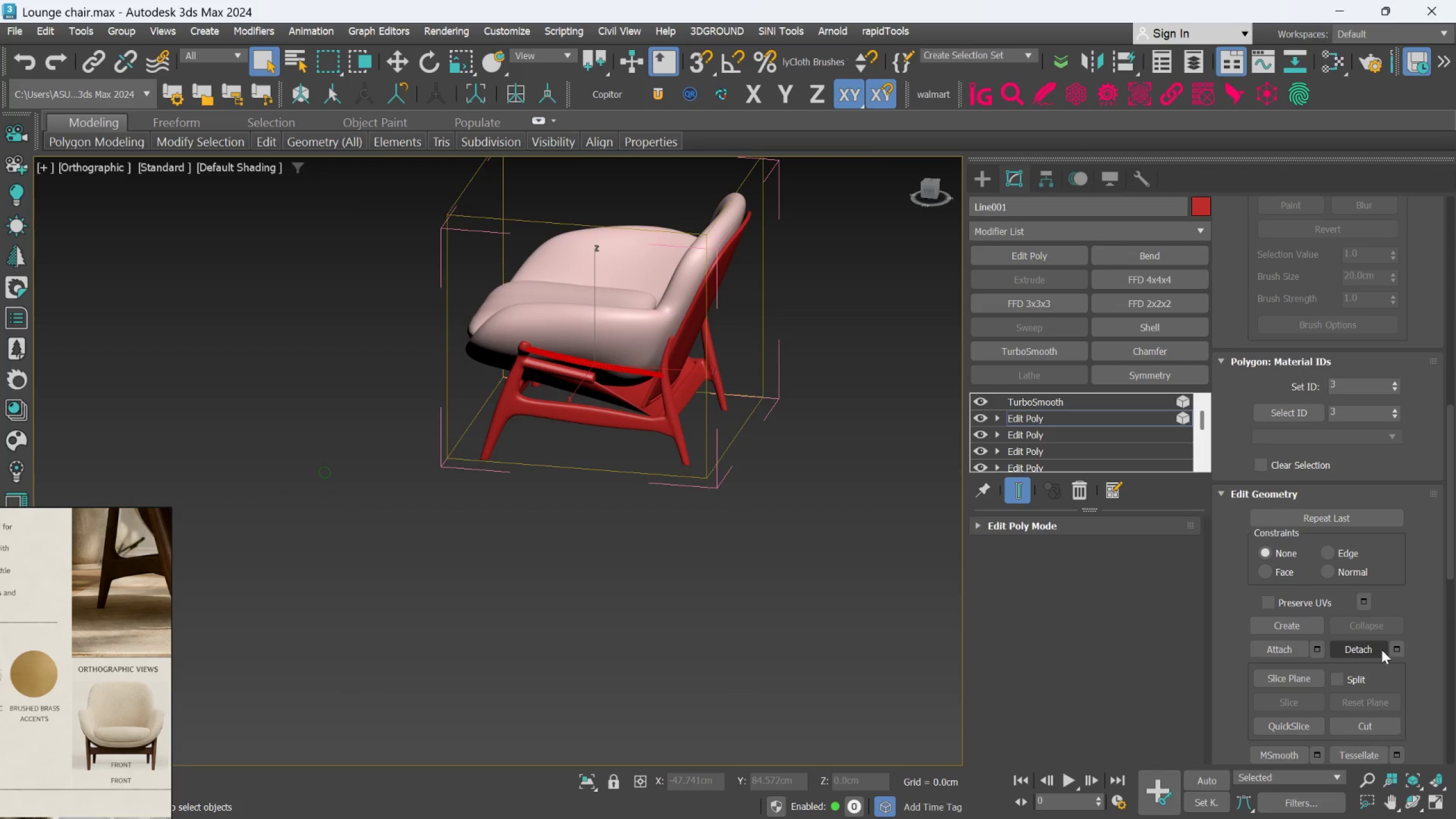 
left_click([1396, 646])
 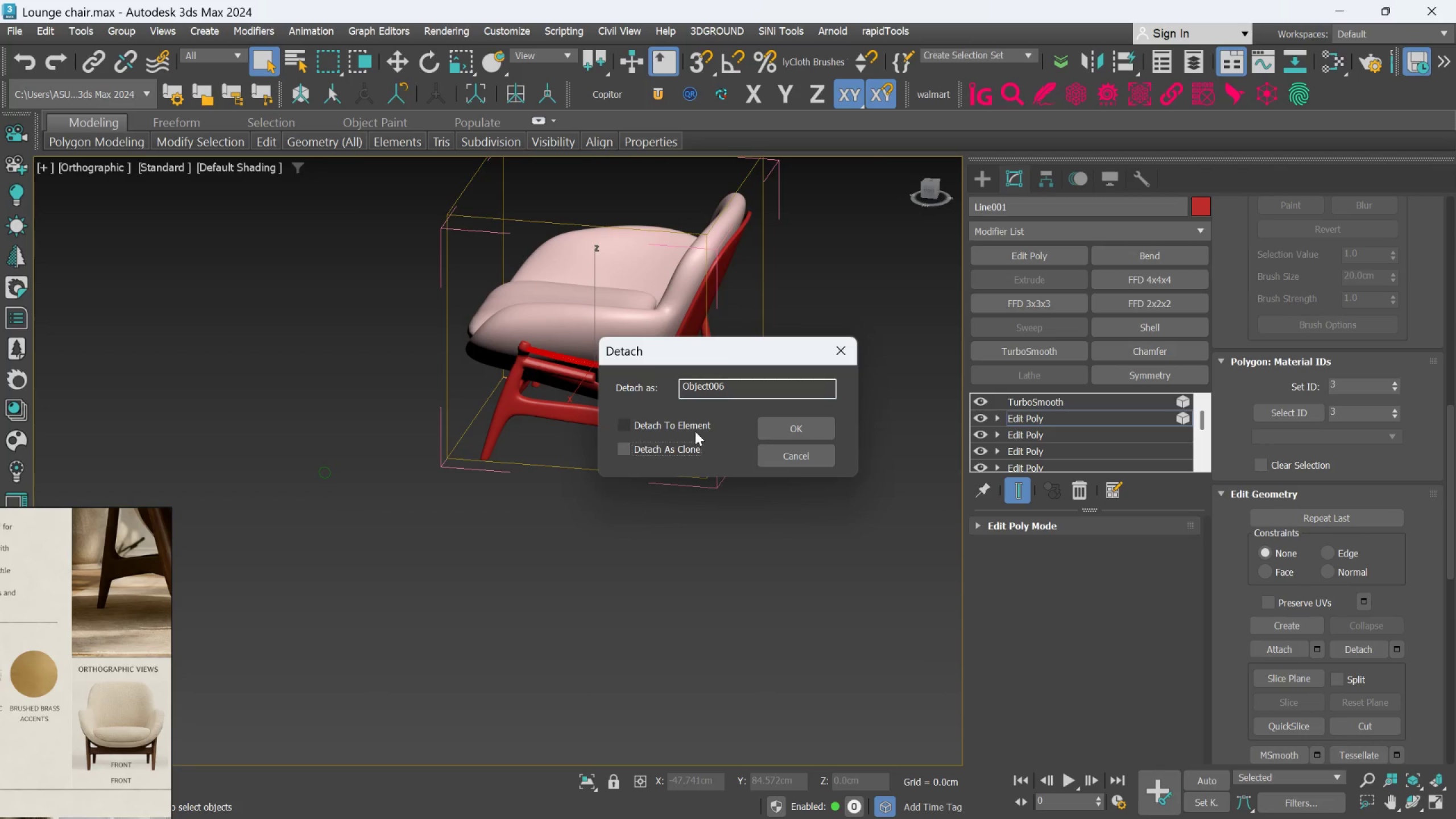 
left_click([811, 430])
 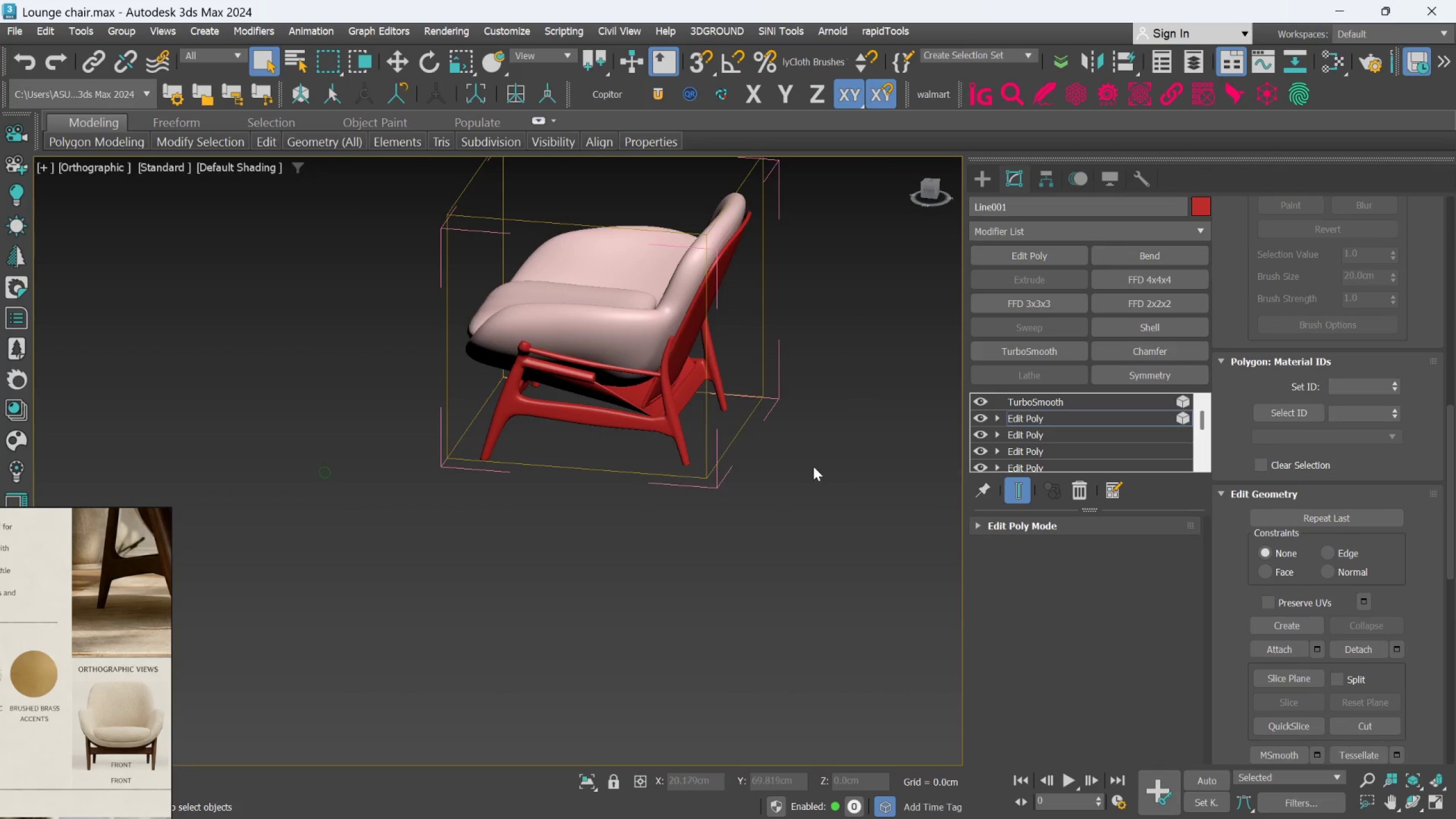 
scroll: coordinate [813, 466], scroll_direction: up, amount: 2.0
 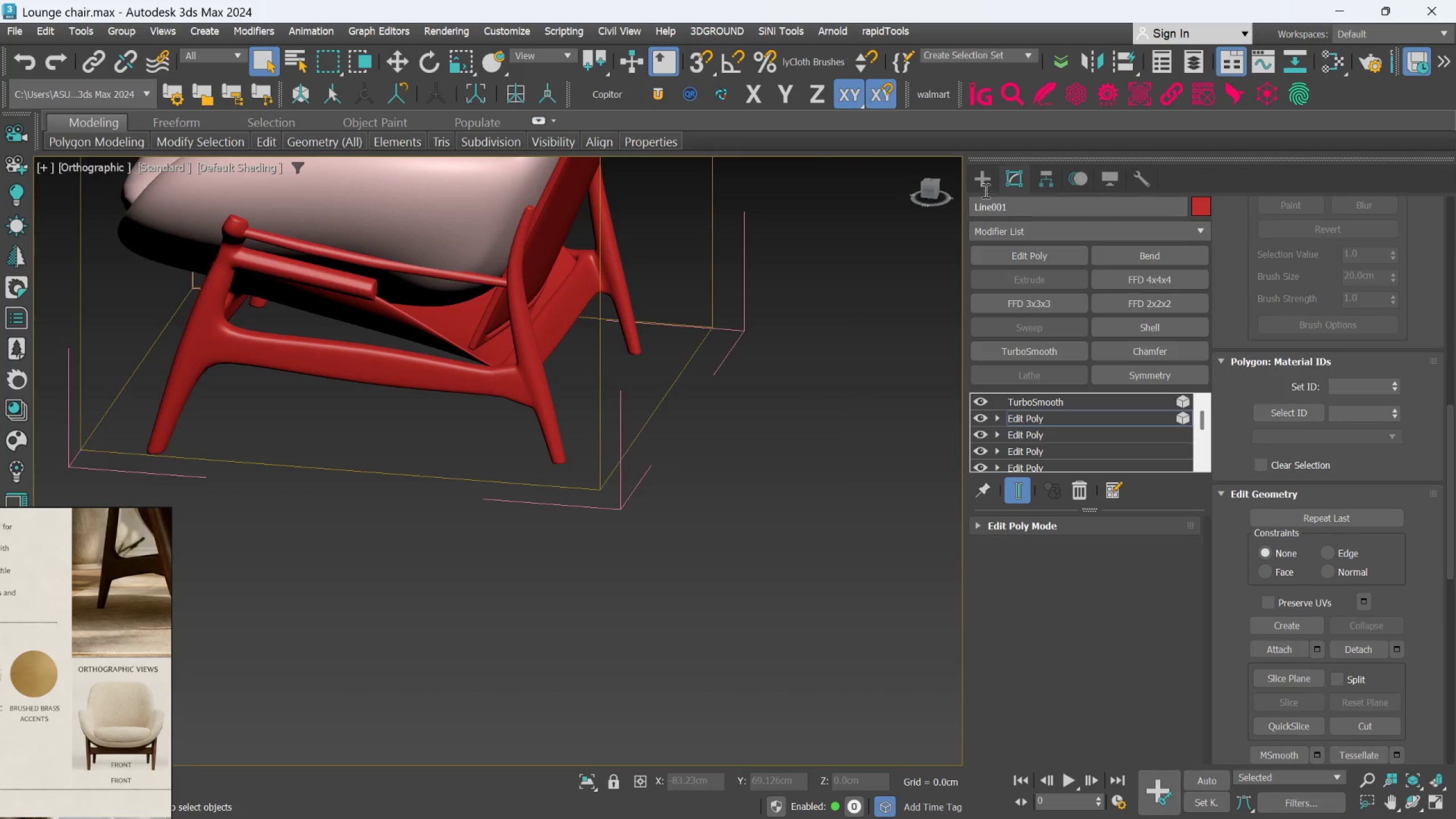 
left_click([985, 181])
 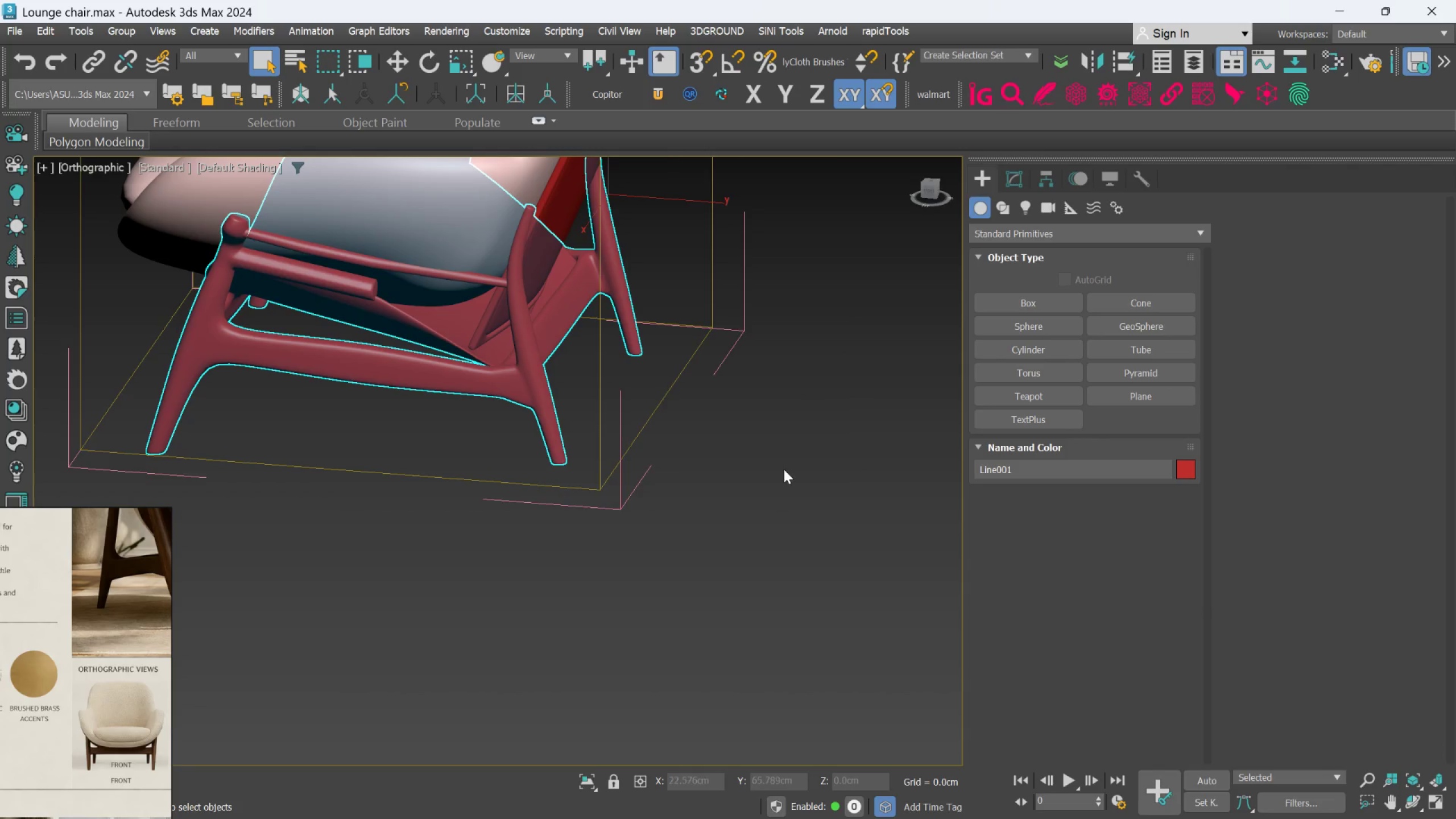 
left_click([784, 469])
 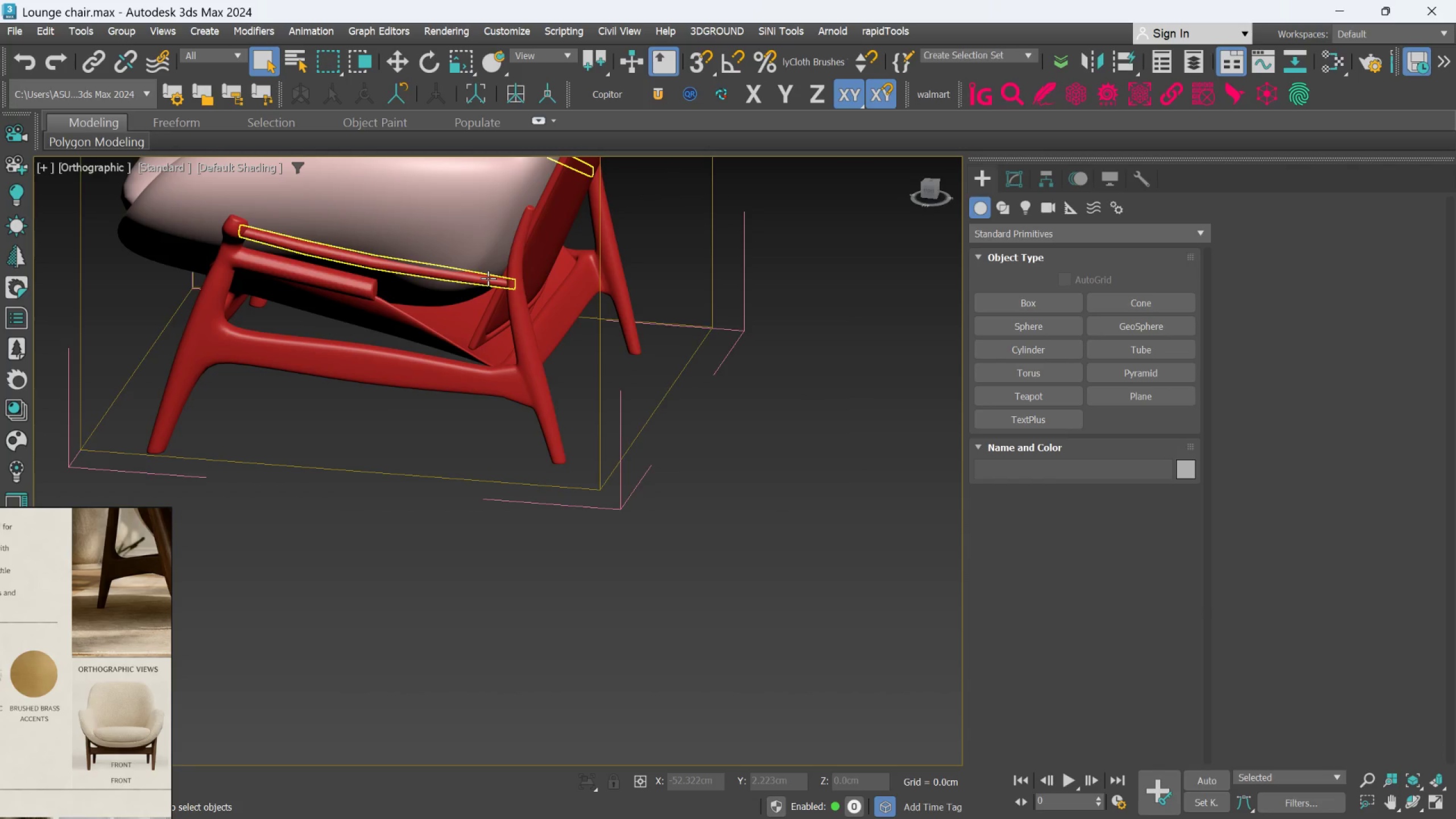 
left_click([488, 278])
 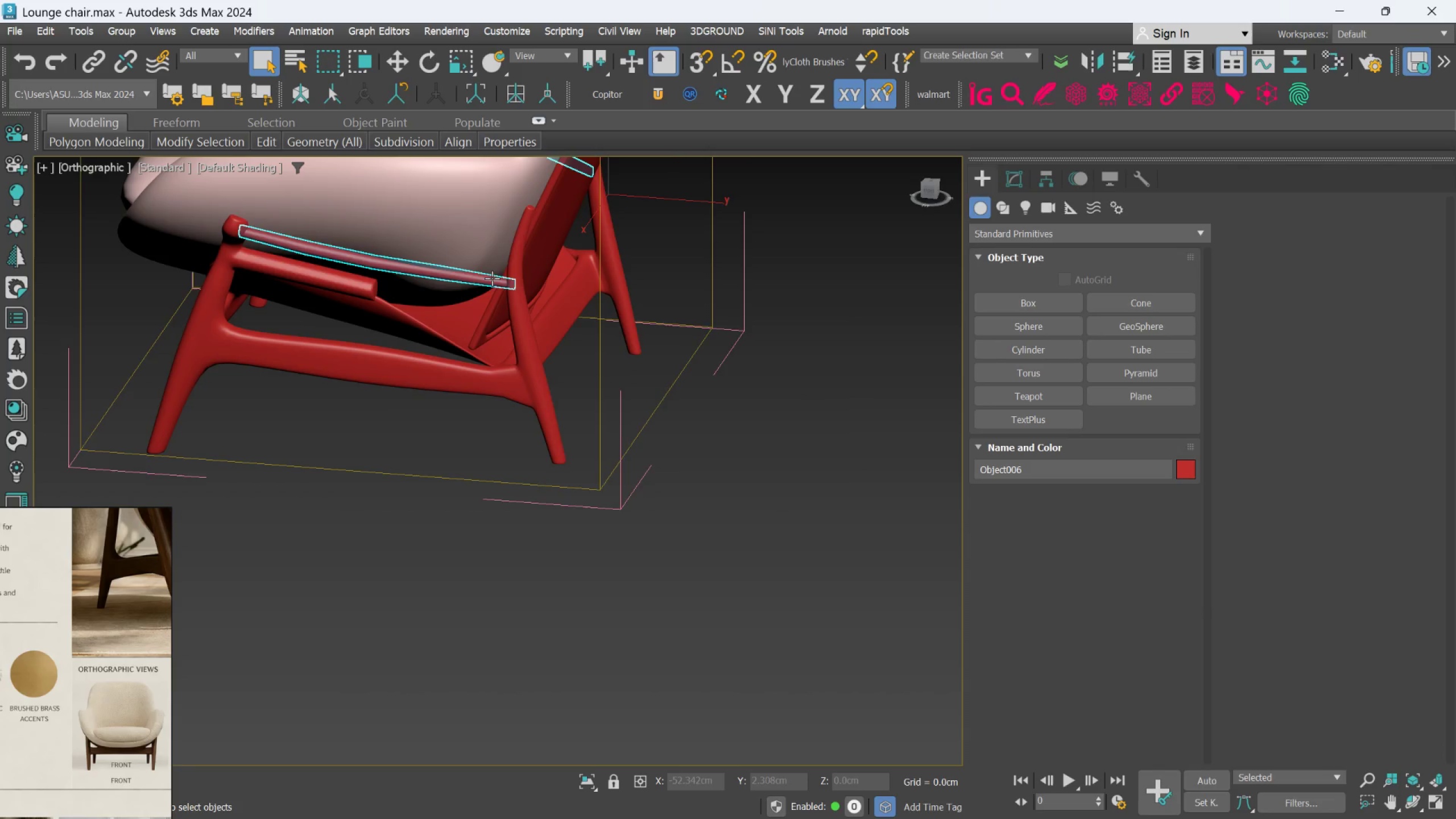 
hold_key(key=AltLeft, duration=1.51)
 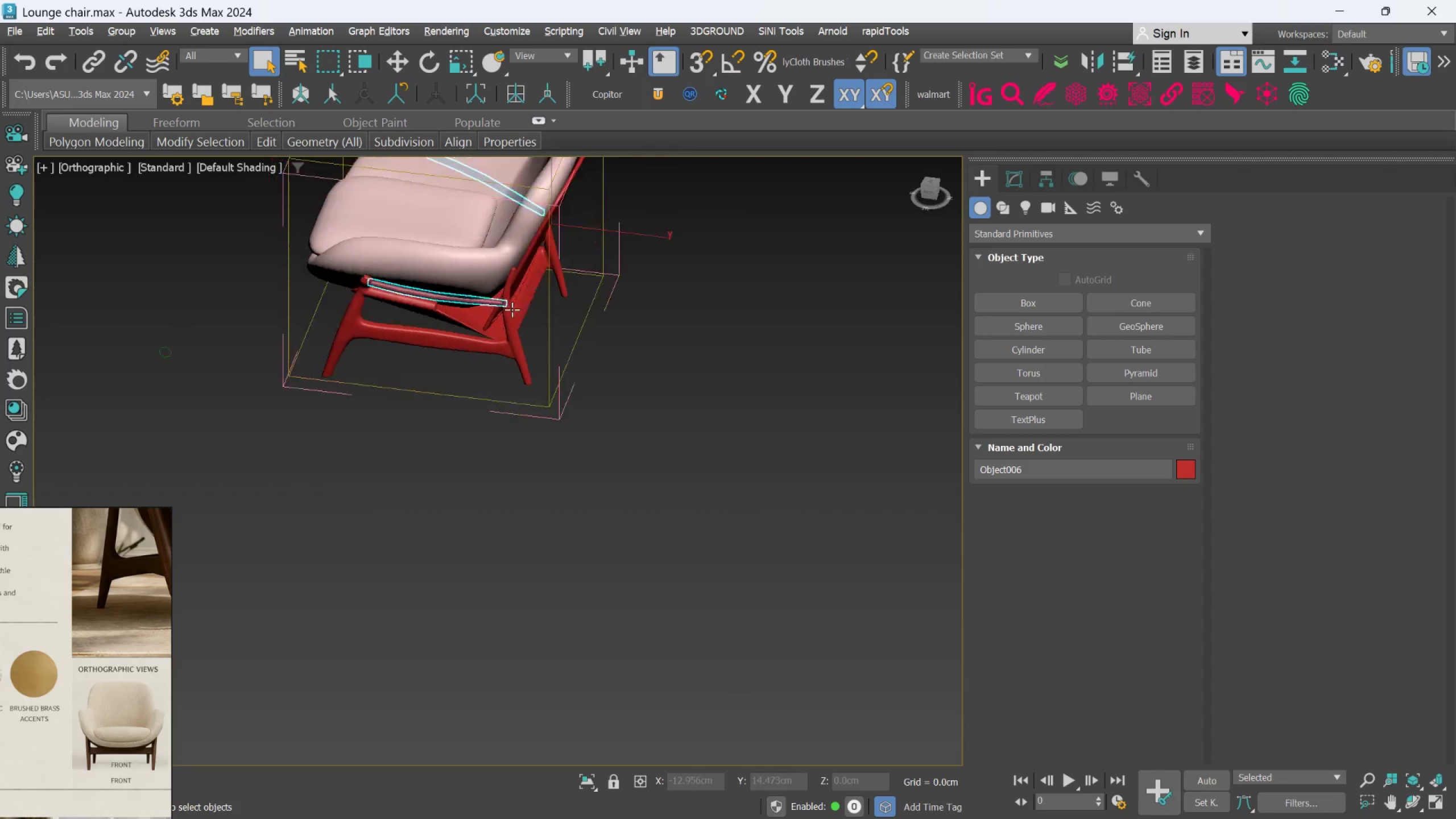 
scroll: coordinate [495, 286], scroll_direction: down, amount: 2.0
 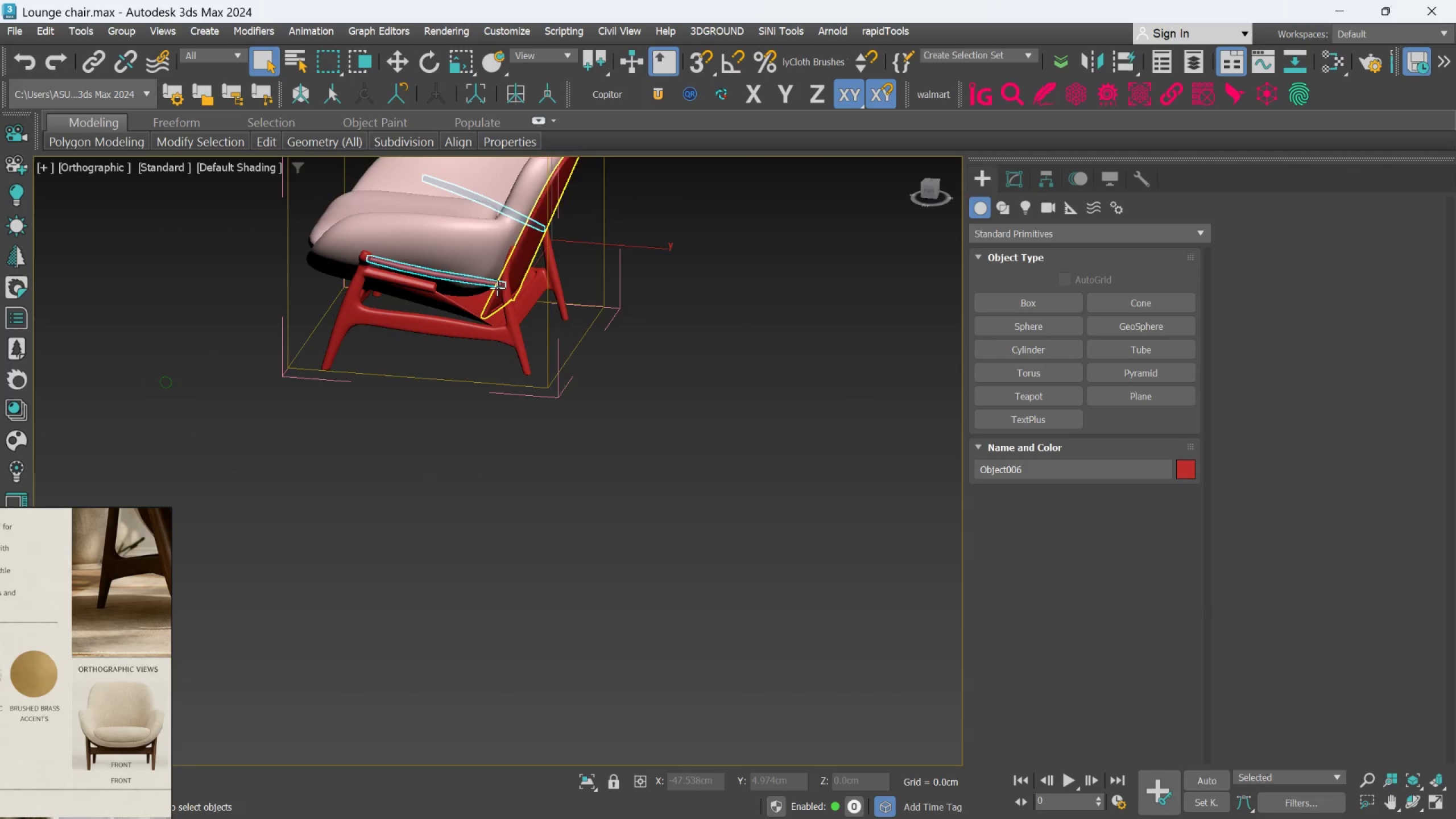 
hold_key(key=AltLeft, duration=1.28)
 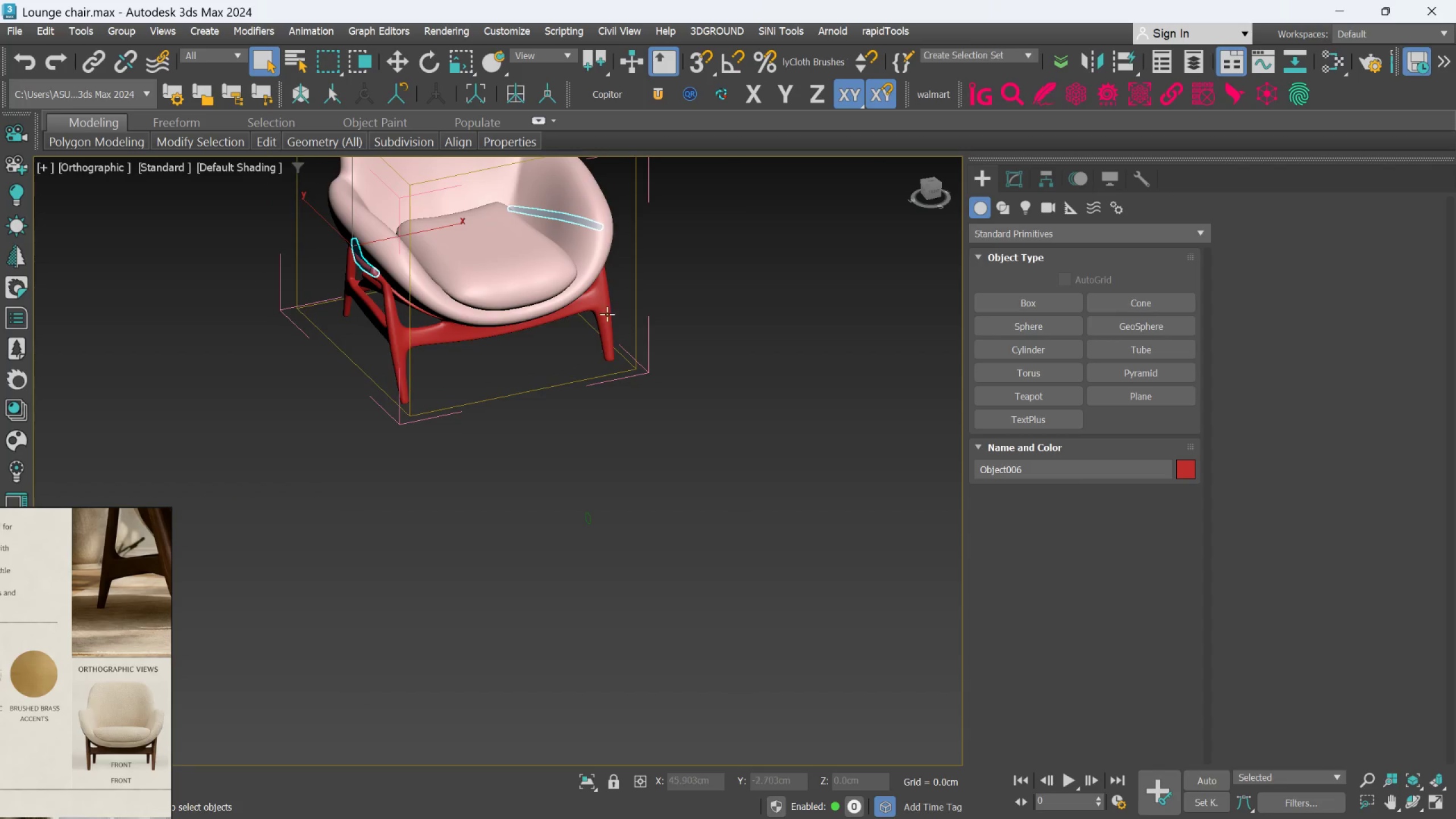 
hold_key(key=AltLeft, duration=0.98)
 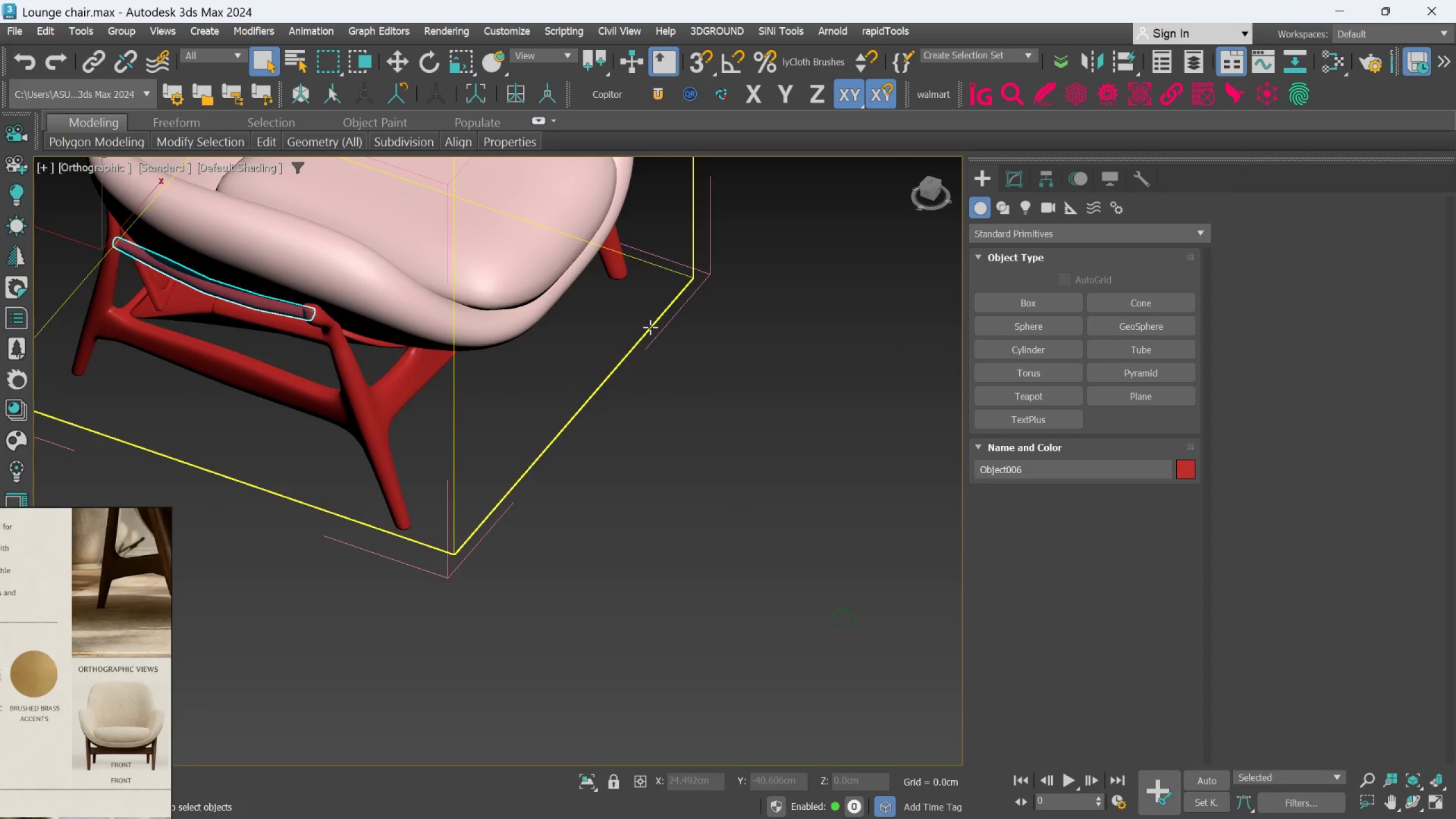 
scroll: coordinate [606, 311], scroll_direction: up, amount: 2.0
 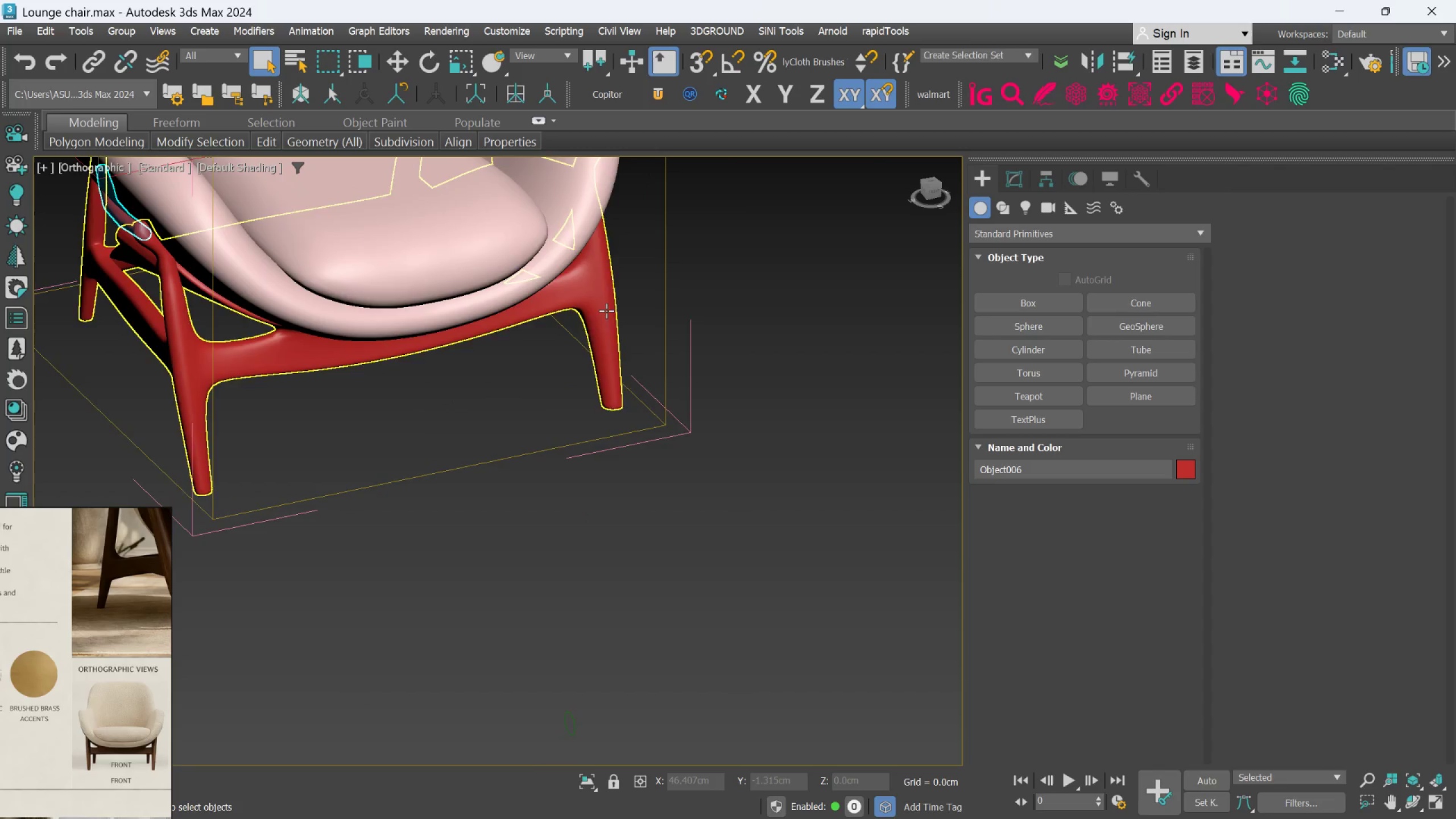 
hold_key(key=AltLeft, duration=0.94)
 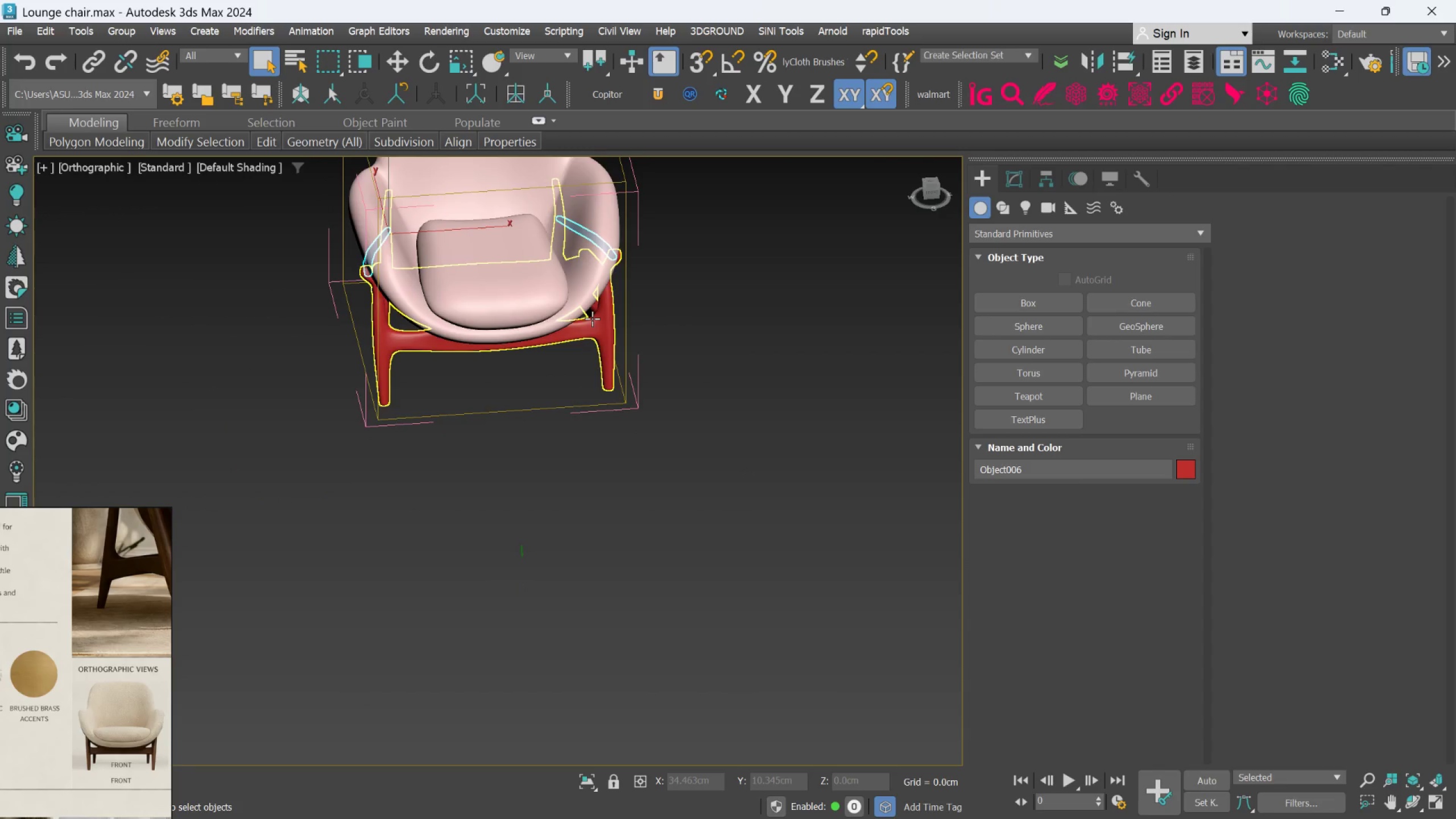 
scroll: coordinate [650, 327], scroll_direction: down, amount: 2.0
 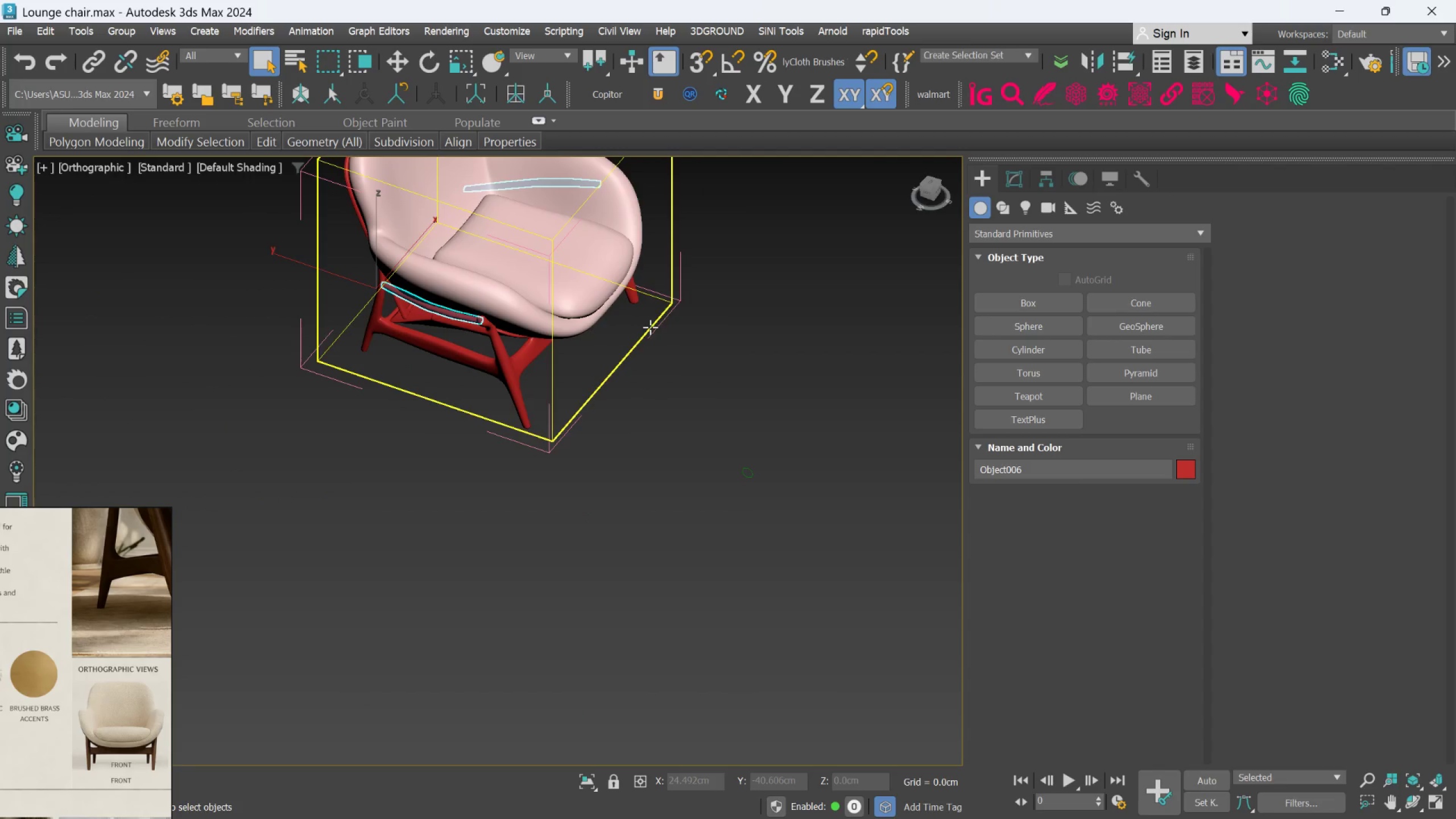 
hold_key(key=AltLeft, duration=0.64)
 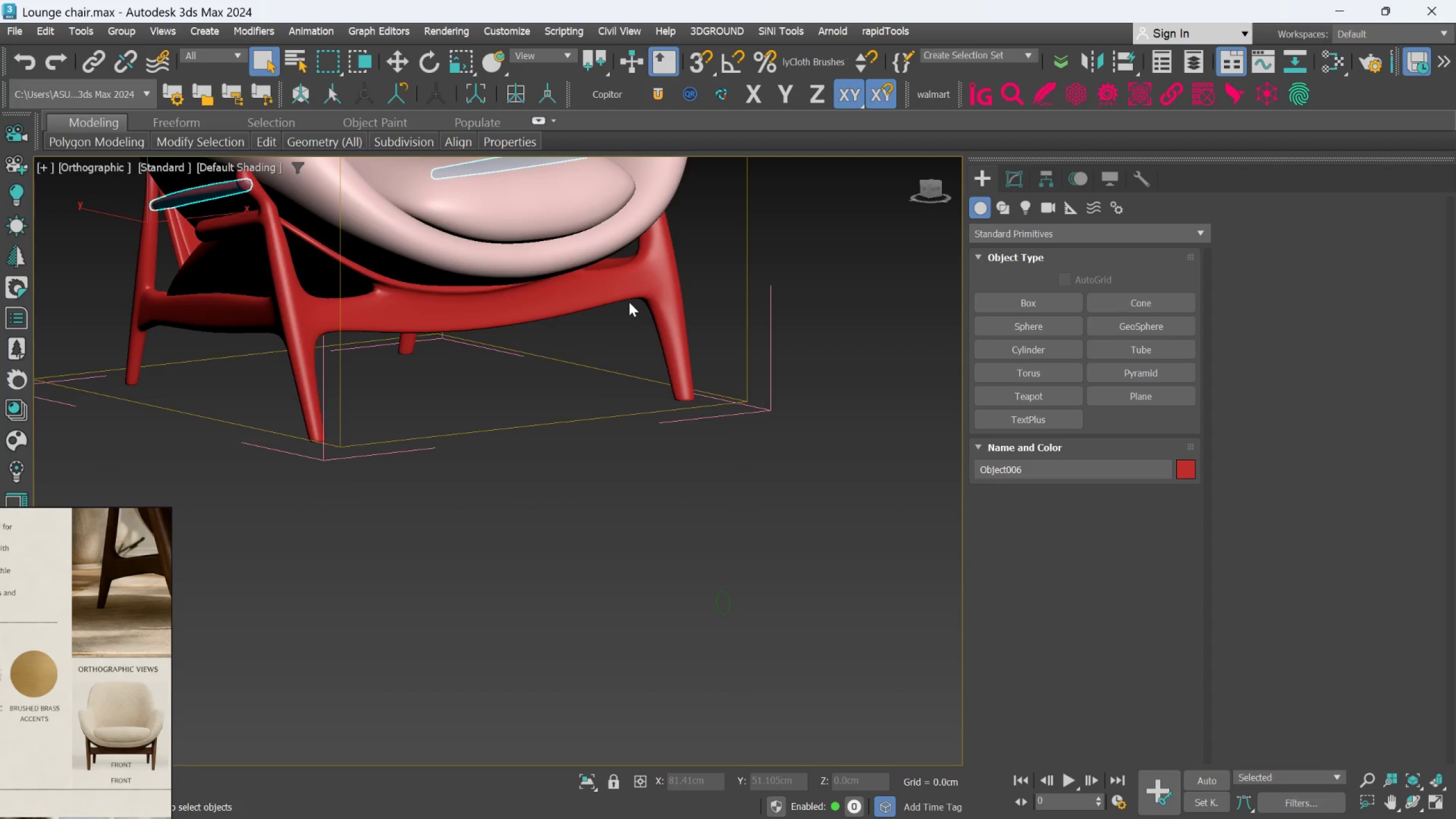 
scroll: coordinate [593, 318], scroll_direction: up, amount: 2.0
 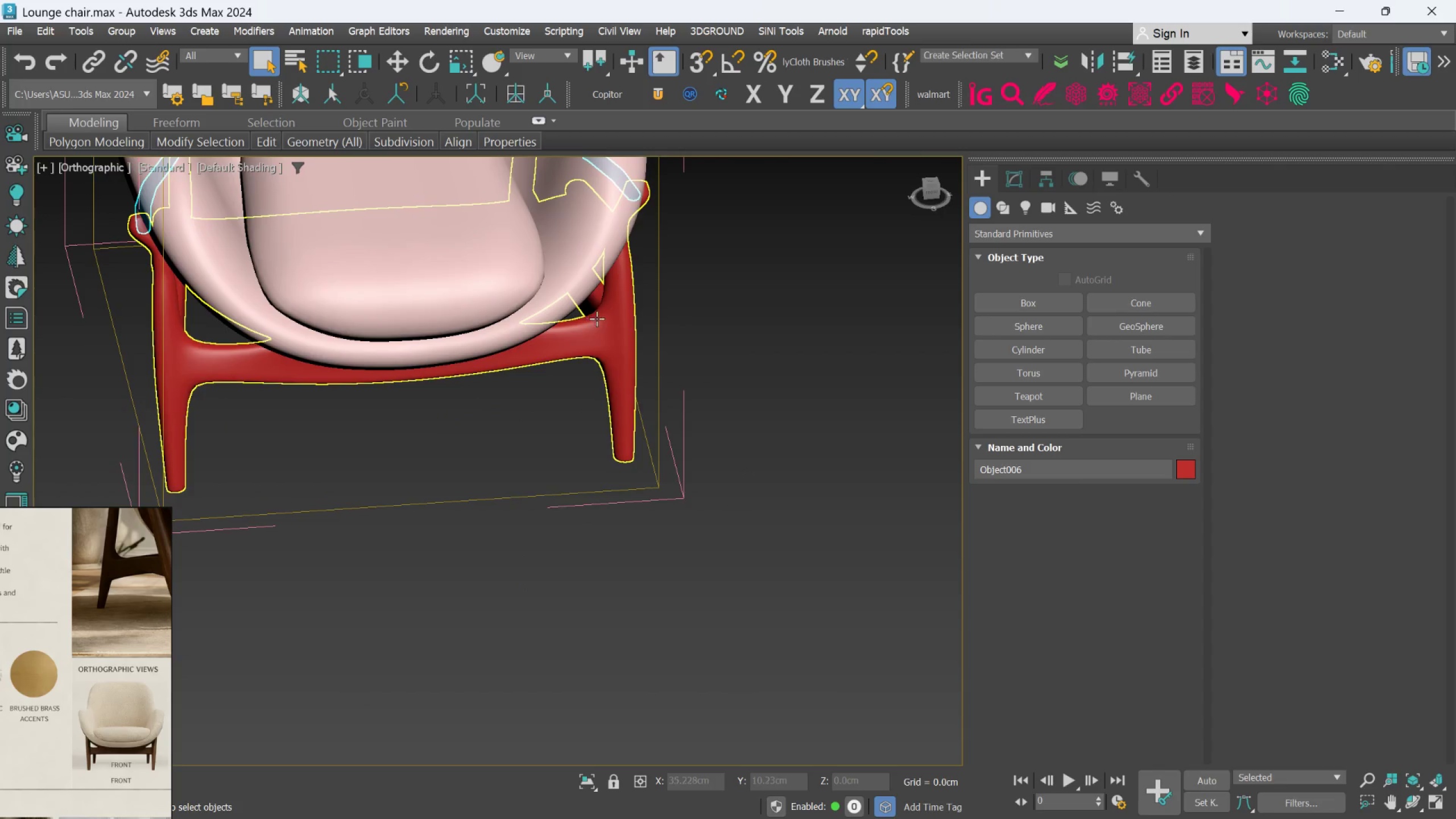 
key(F)
 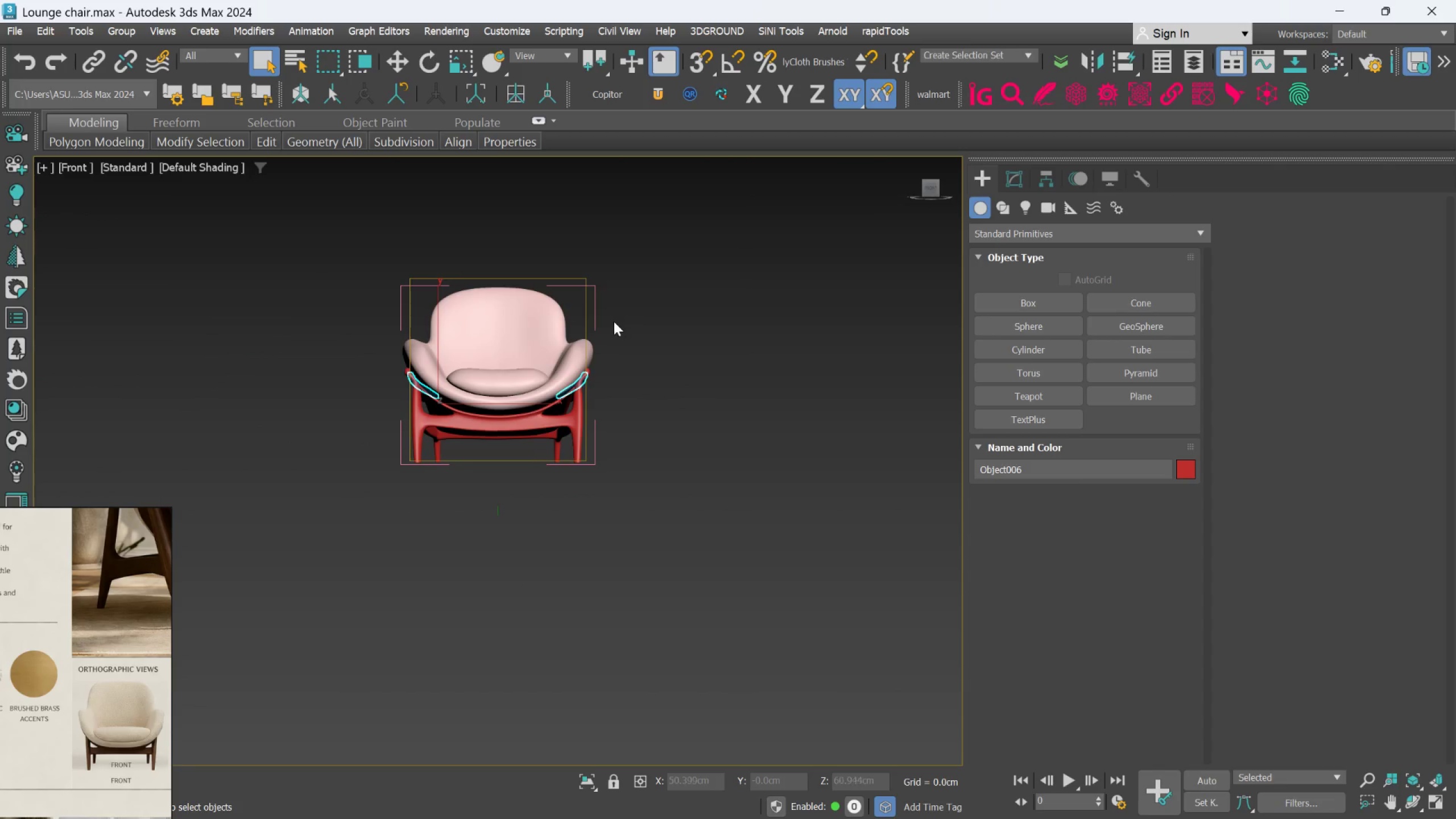 
hold_key(key=AltLeft, duration=0.48)
 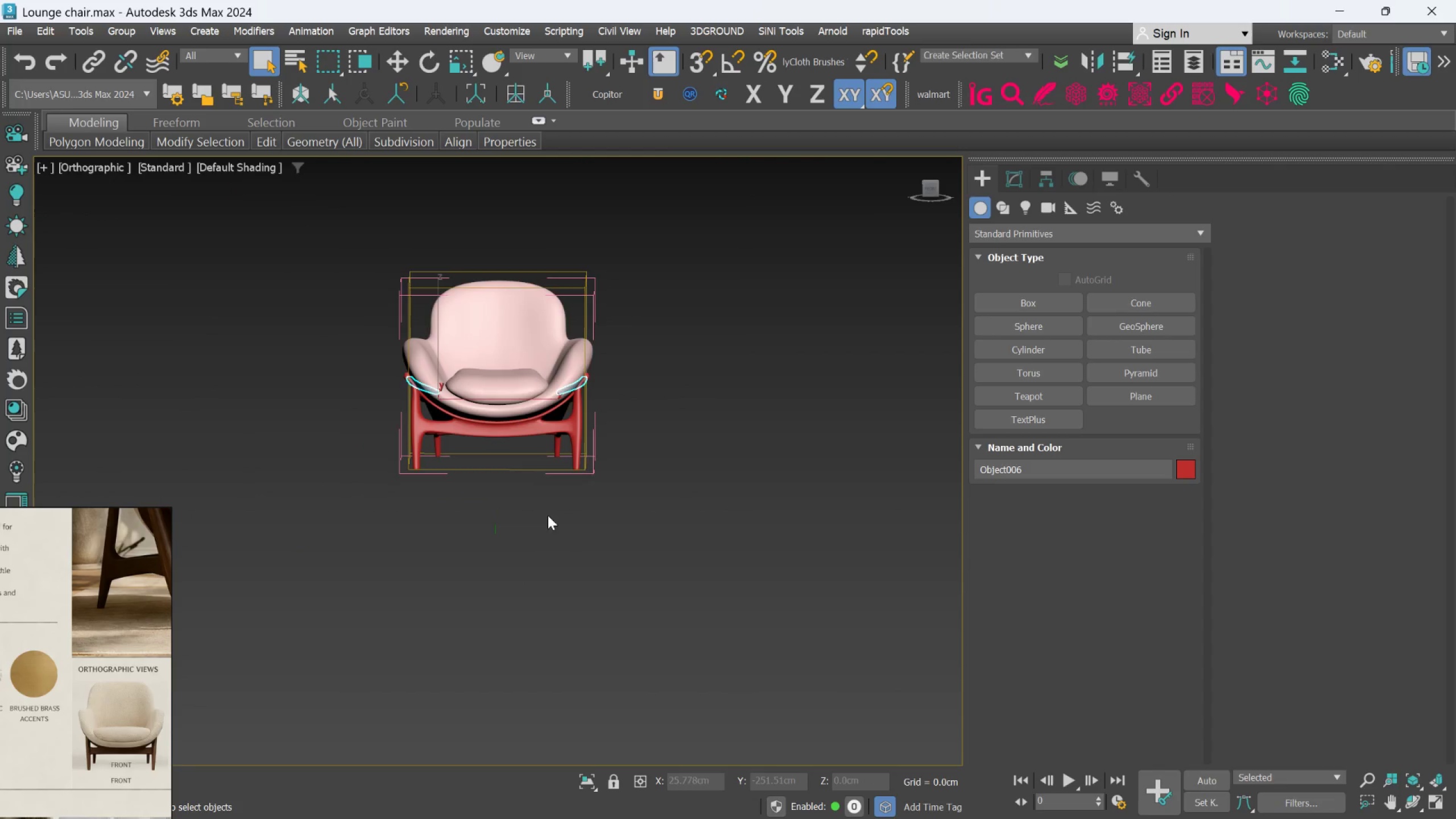 
scroll: coordinate [583, 370], scroll_direction: none, amount: 0.0
 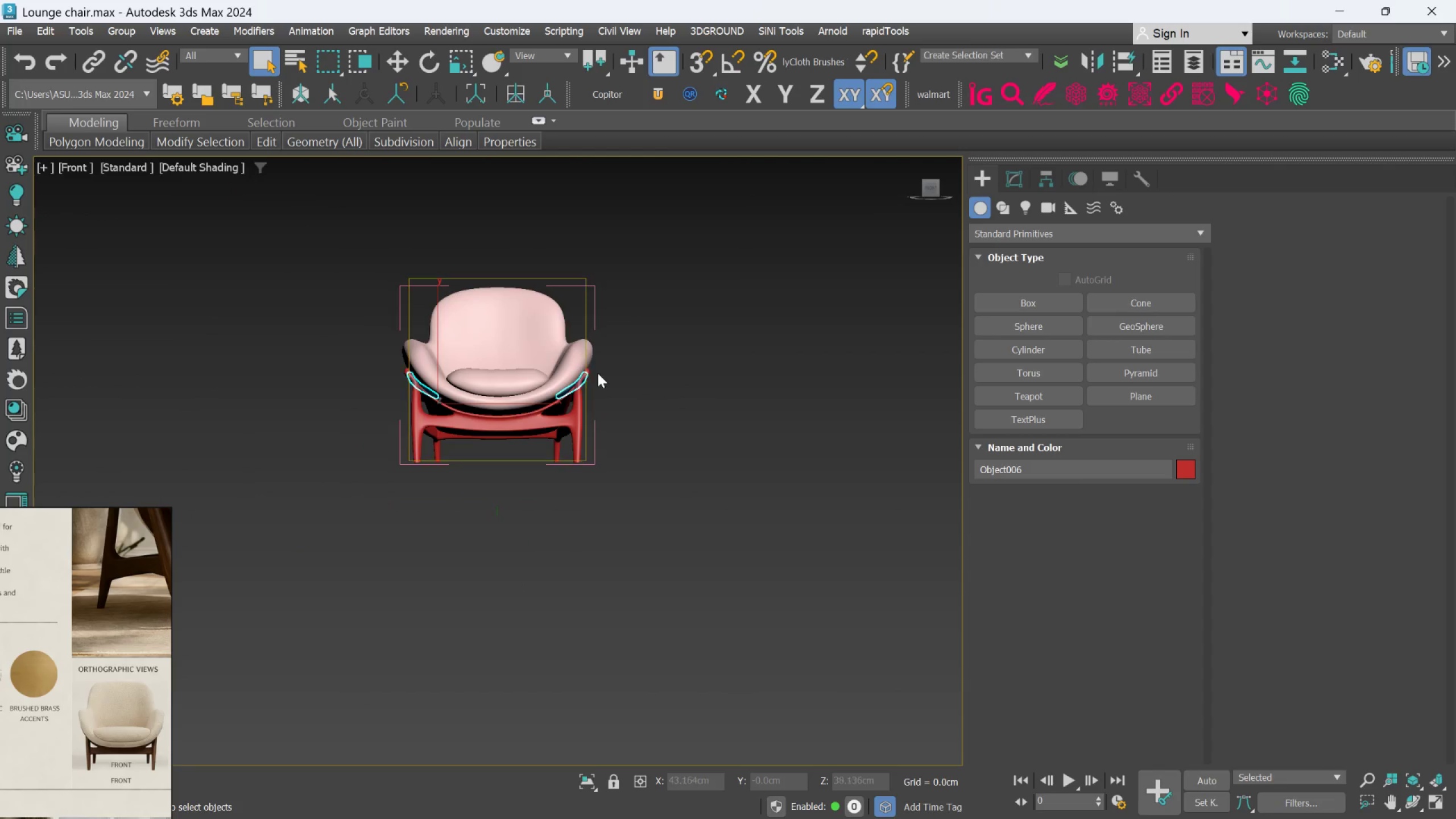 
left_click_drag(start_coordinate=[573, 619], to_coordinate=[426, 506])
 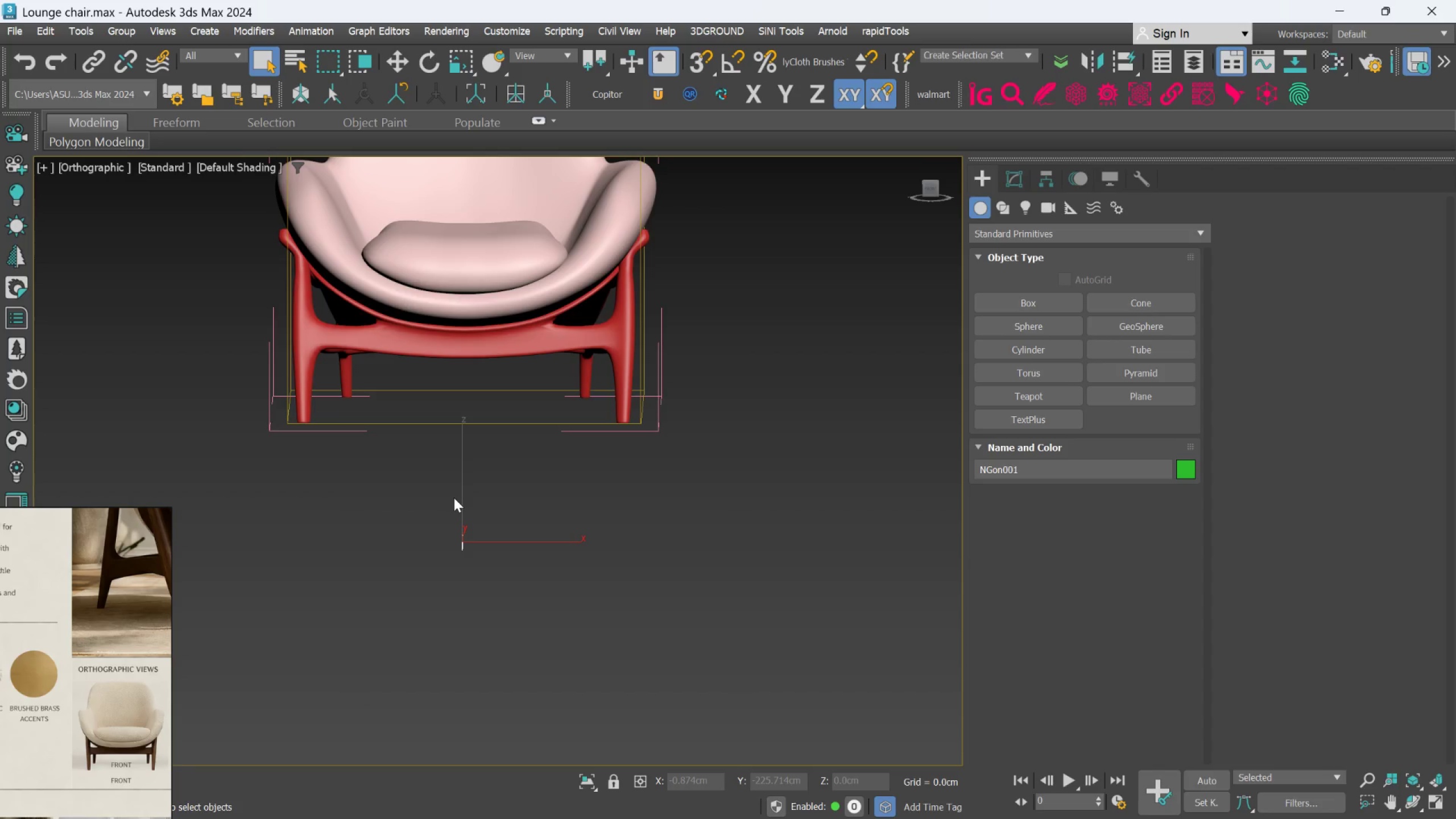 
scroll: coordinate [529, 516], scroll_direction: up, amount: 2.0
 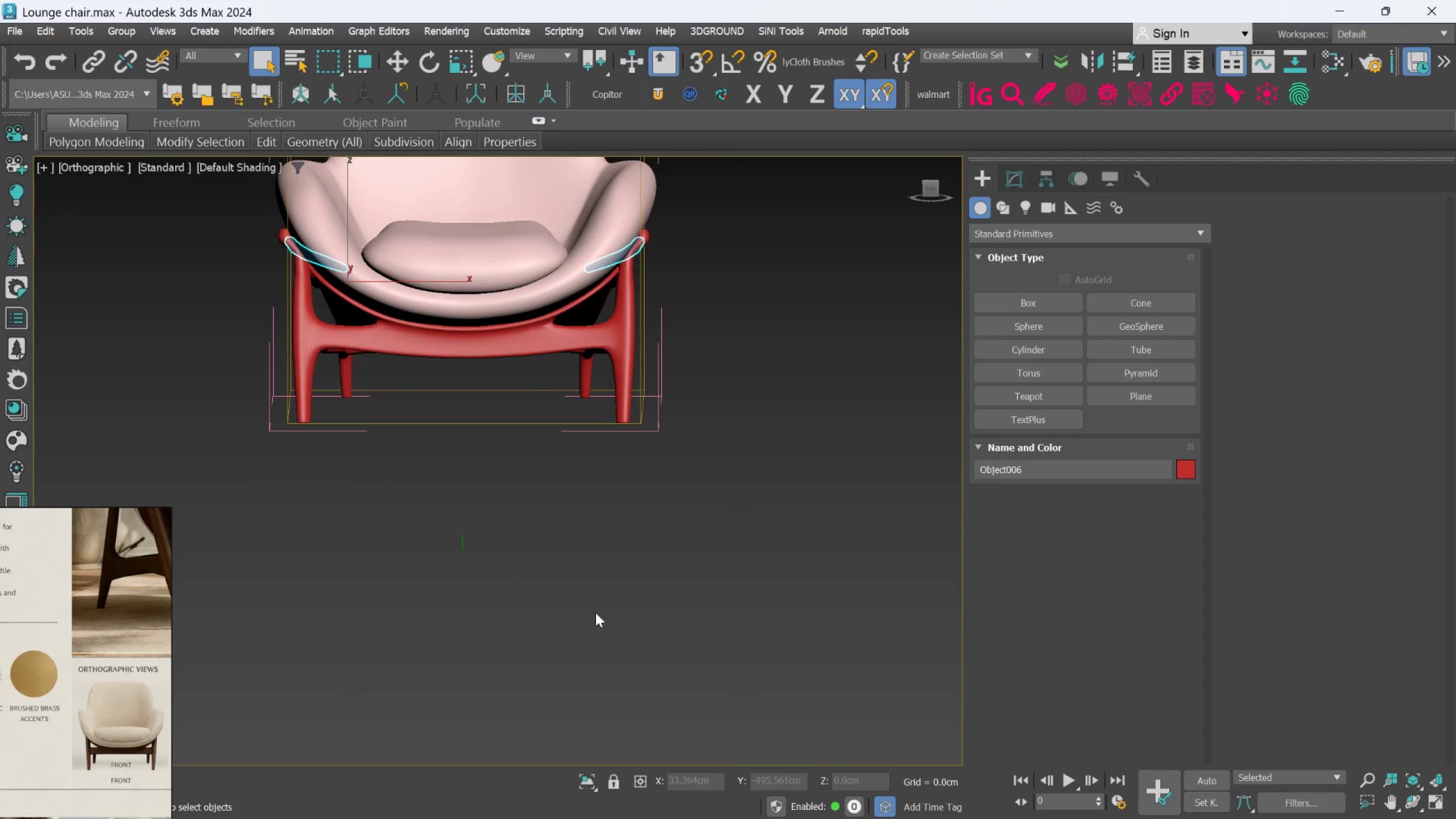 
key(Delete)
 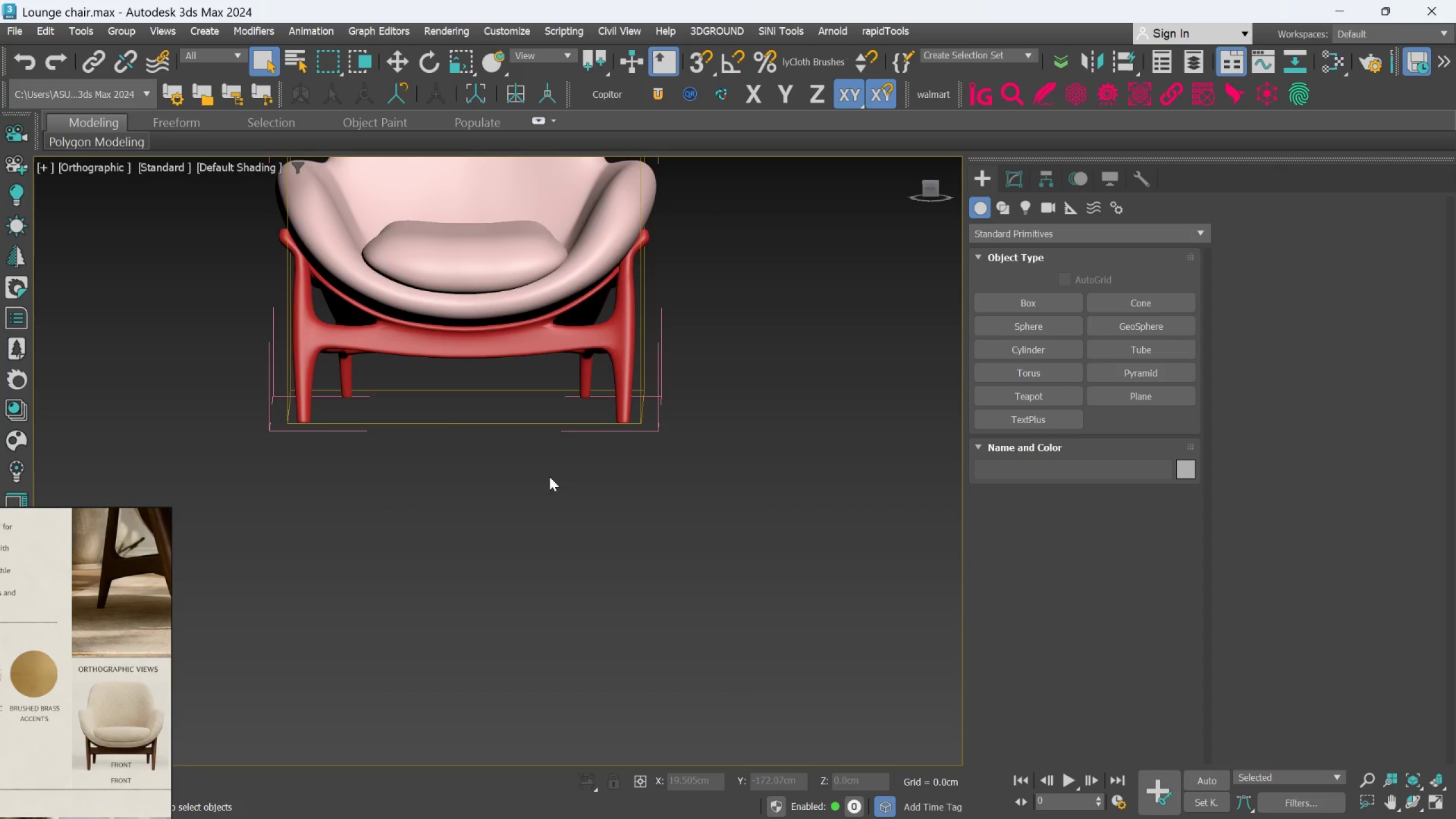 
hold_key(key=AltLeft, duration=0.45)
 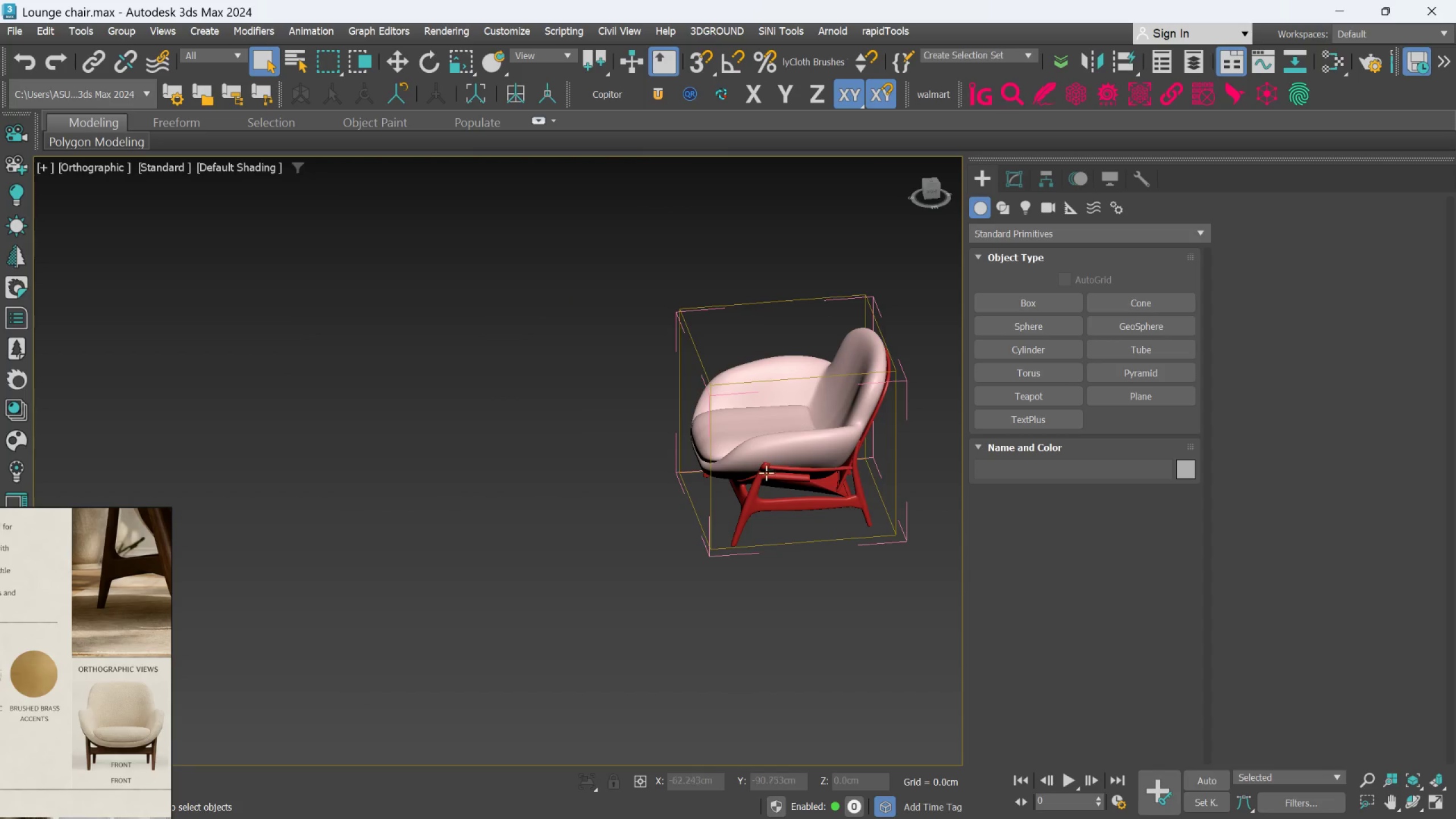 
scroll: coordinate [549, 477], scroll_direction: down, amount: 2.0
 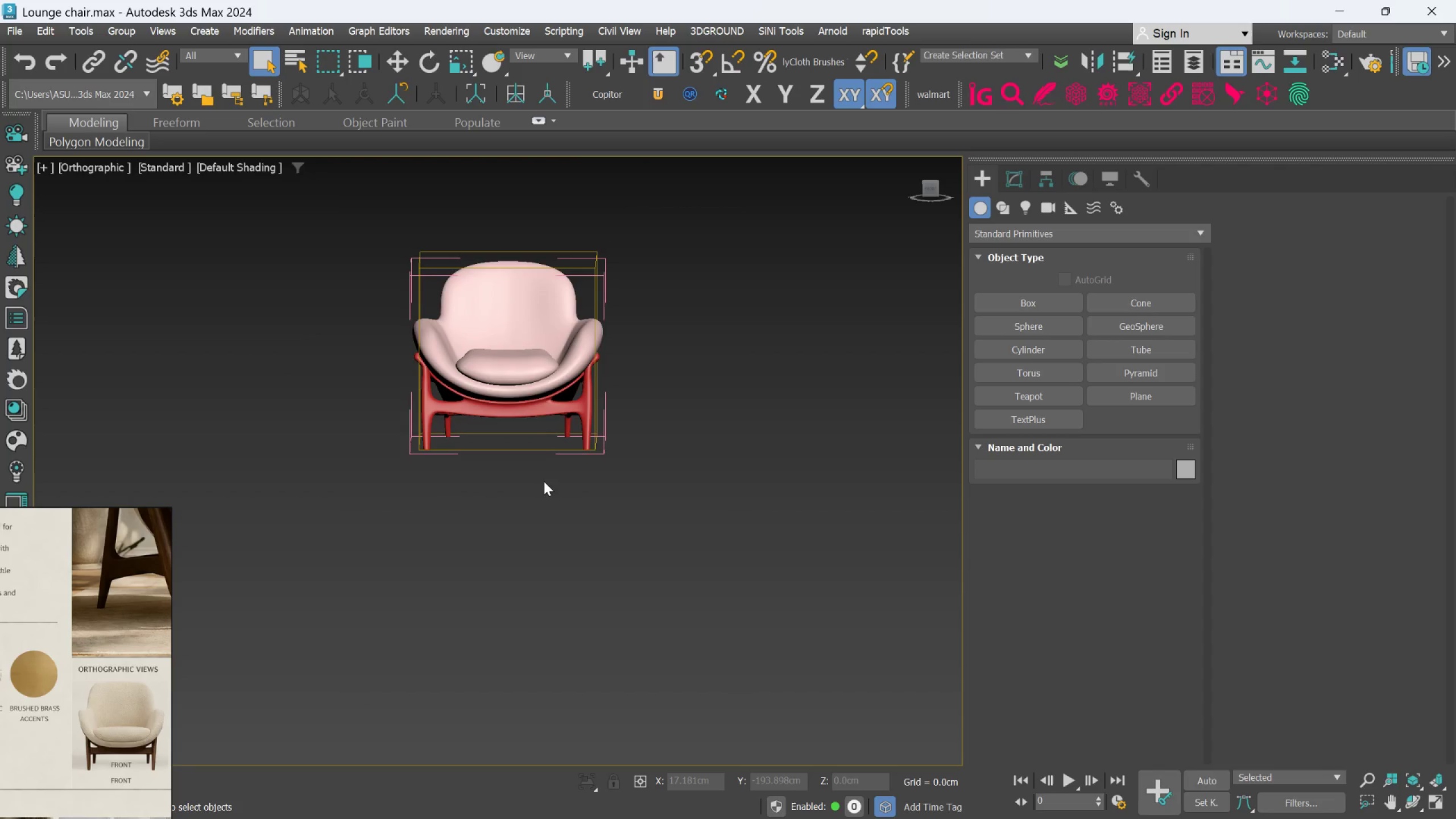 
hold_key(key=AltLeft, duration=0.53)
 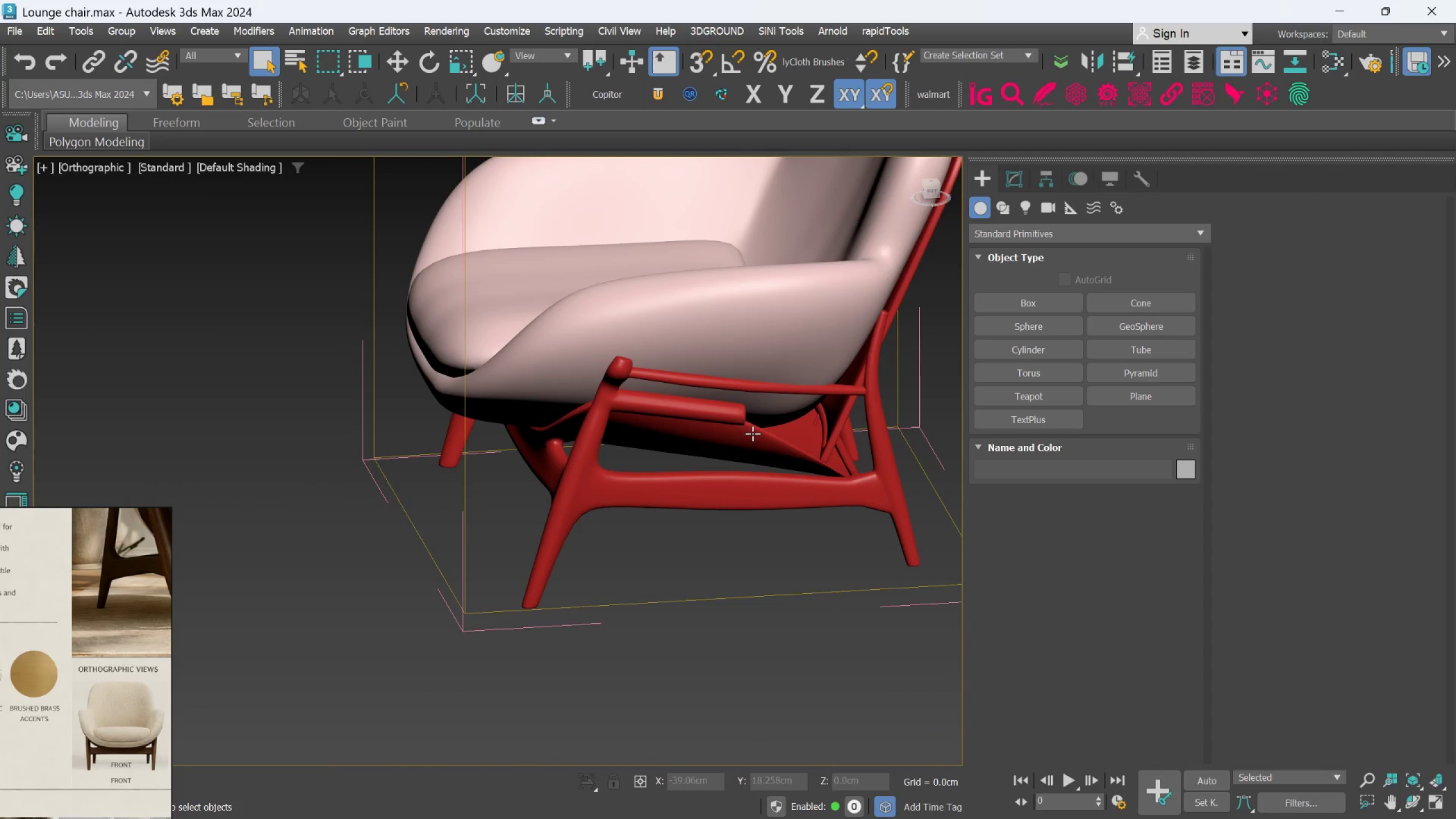 
scroll: coordinate [752, 442], scroll_direction: up, amount: 3.0
 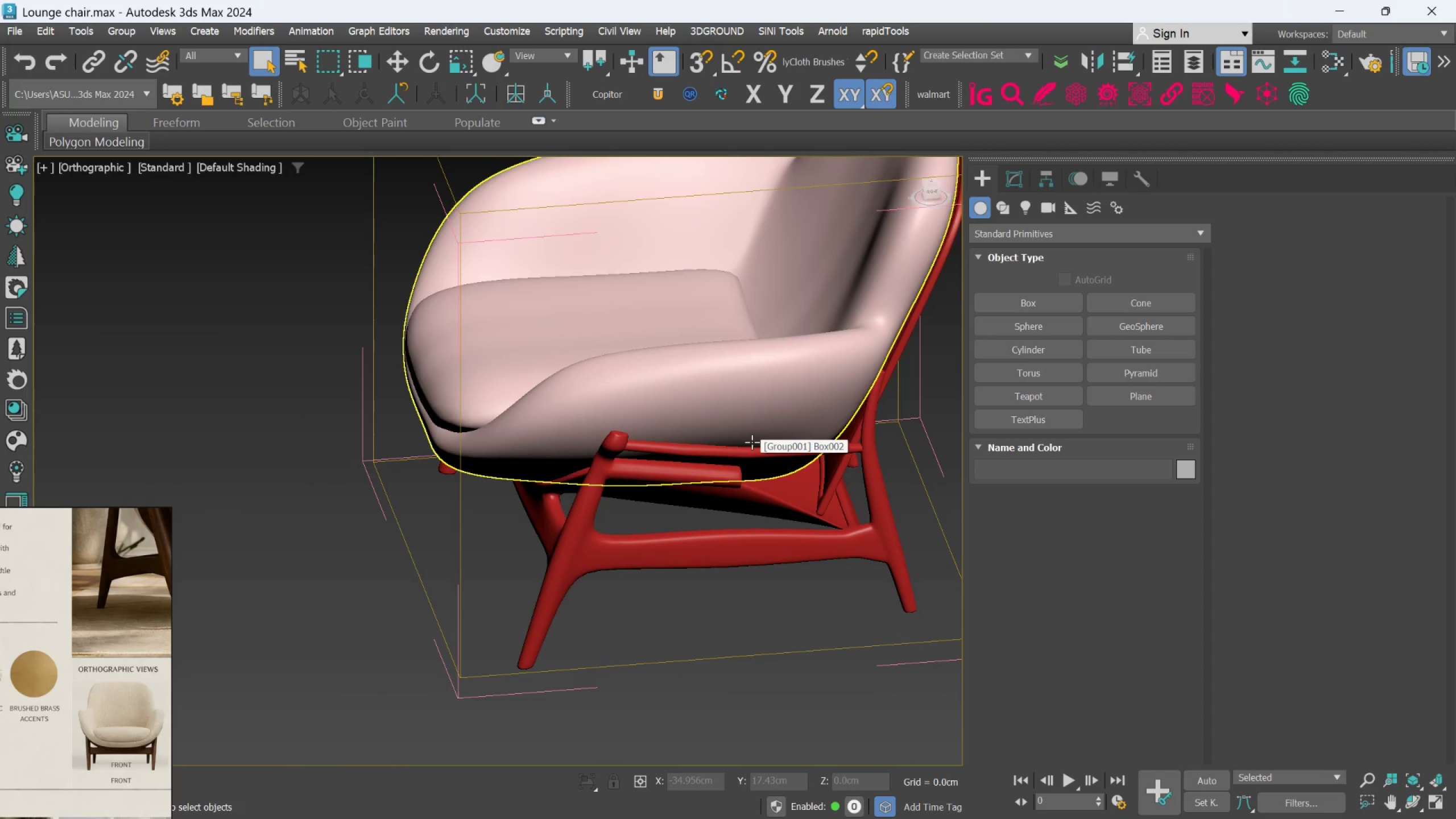 
key(F)
 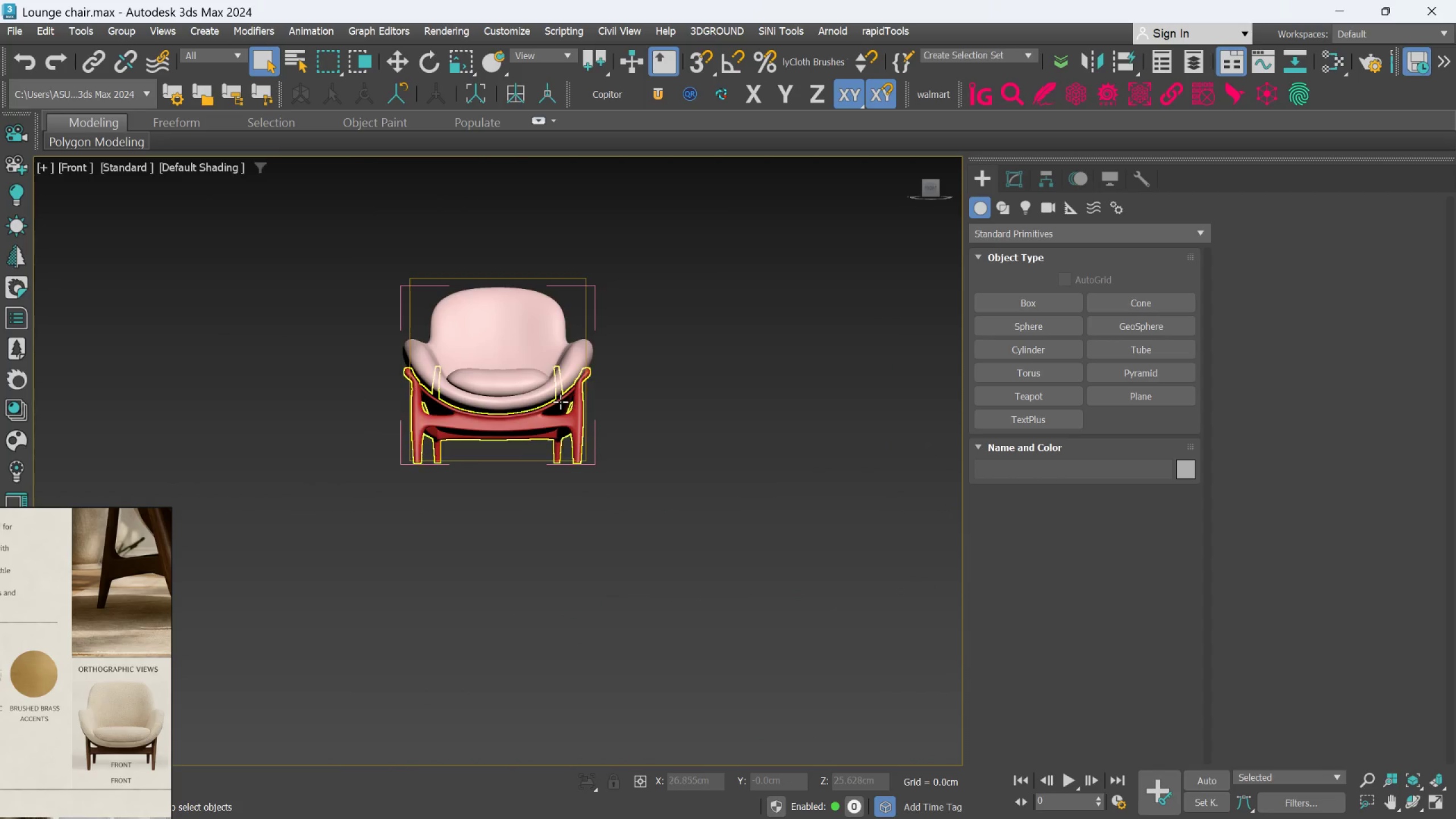 
hold_key(key=AltLeft, duration=1.03)
 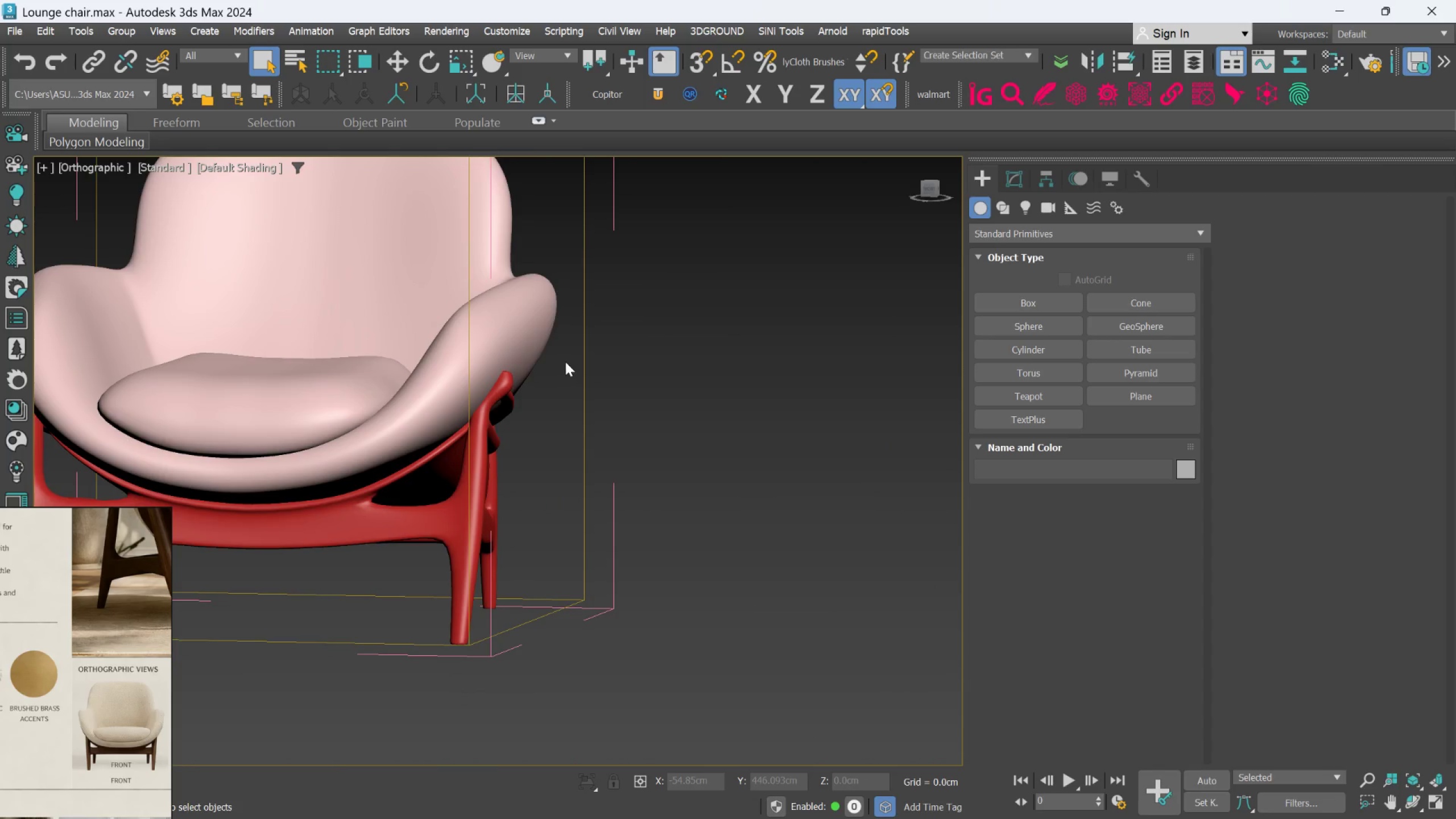 
scroll: coordinate [576, 357], scroll_direction: up, amount: 3.0
 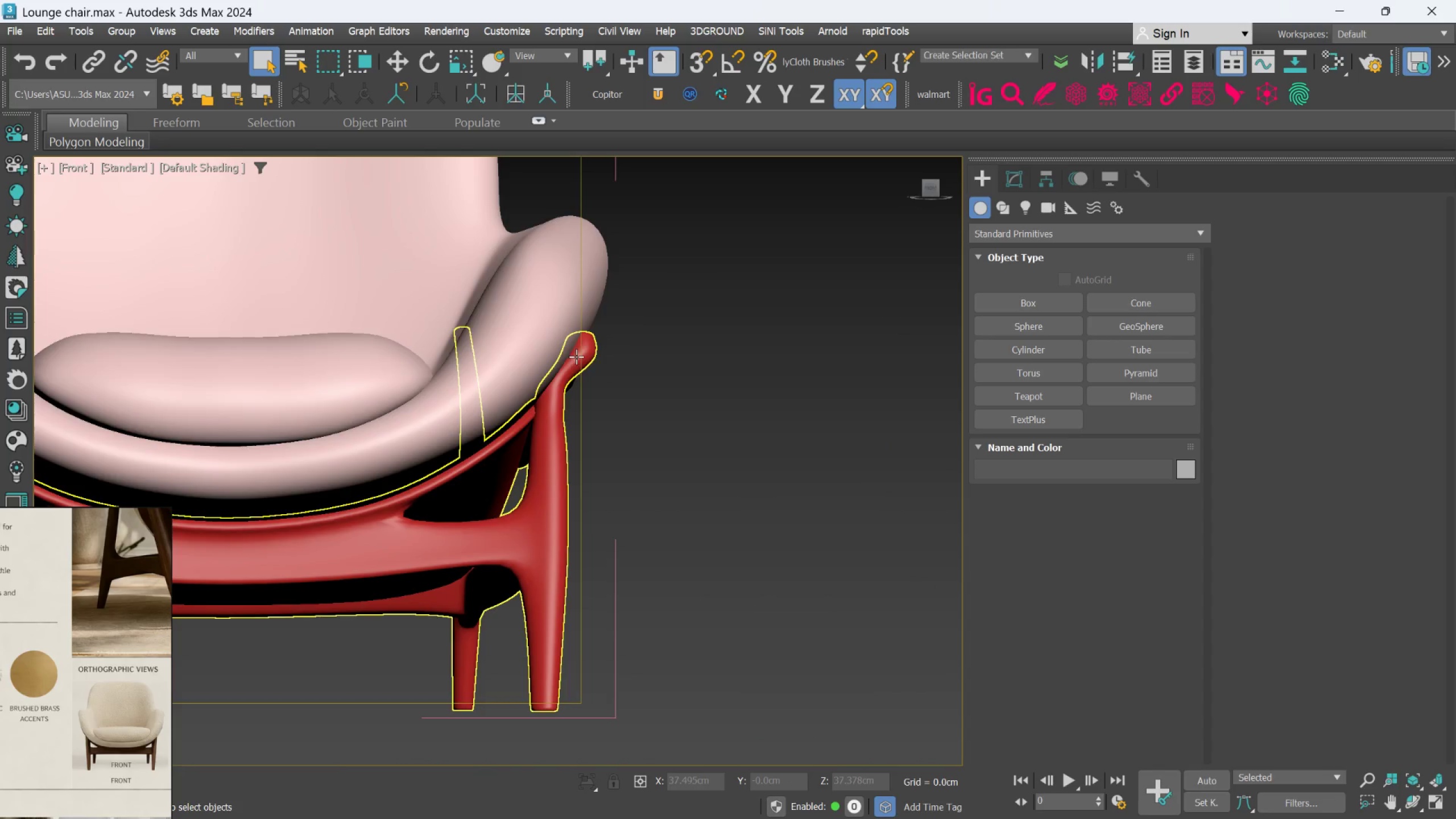 
key(F)
 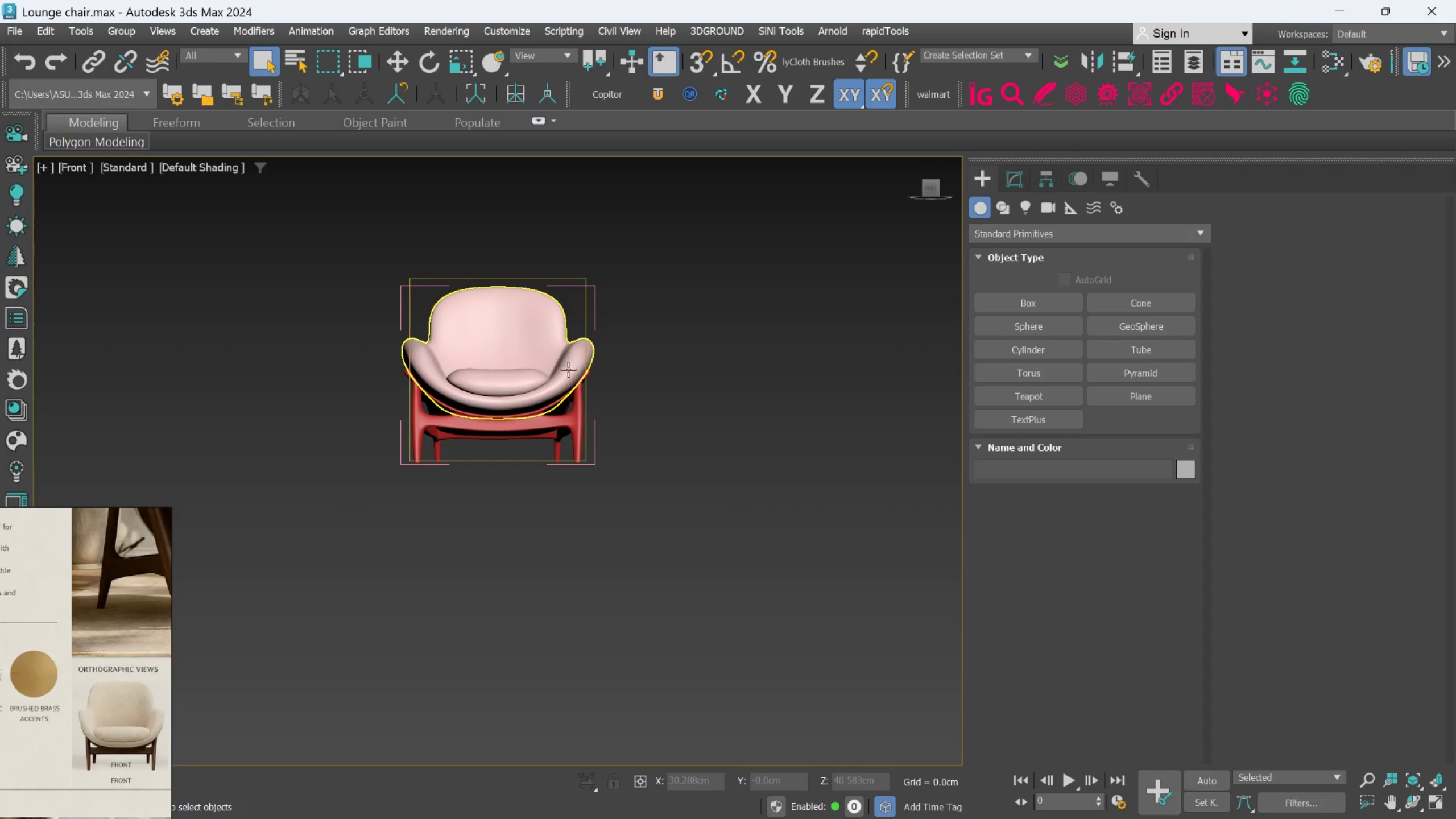 
hold_key(key=AltLeft, duration=0.91)
 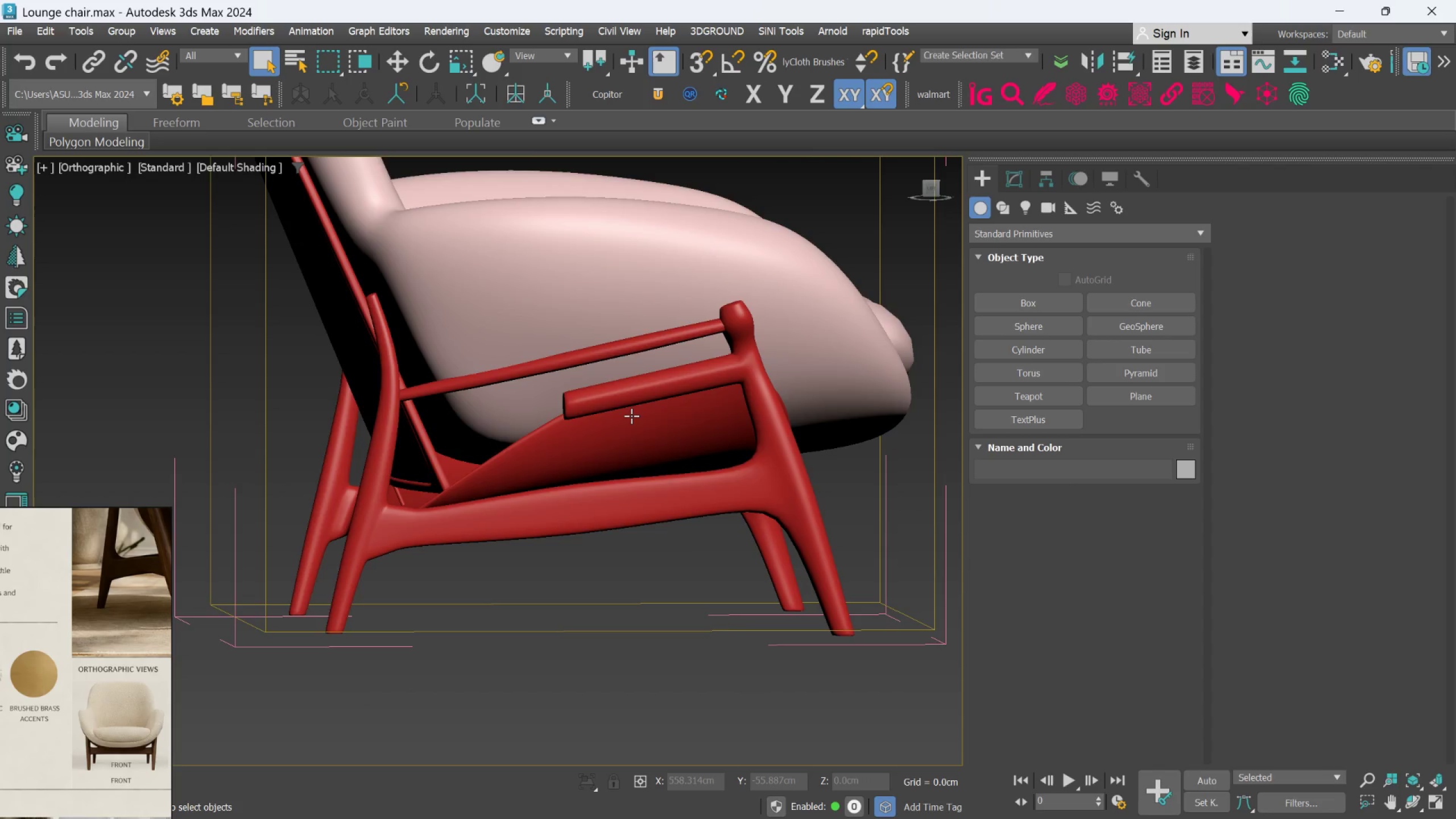 
scroll: coordinate [544, 391], scroll_direction: up, amount: 1.0
 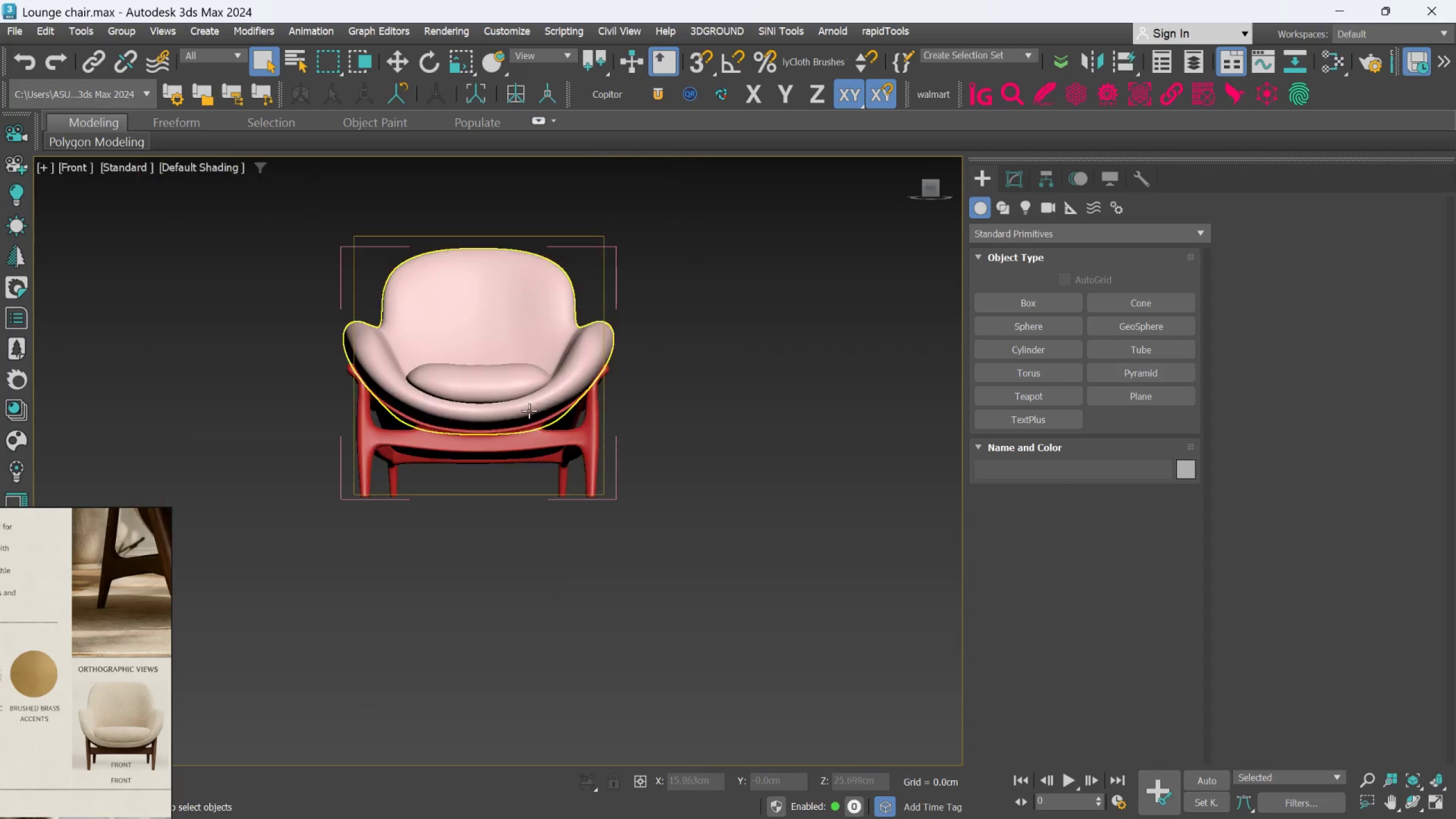 
hold_key(key=AltLeft, duration=0.8)
 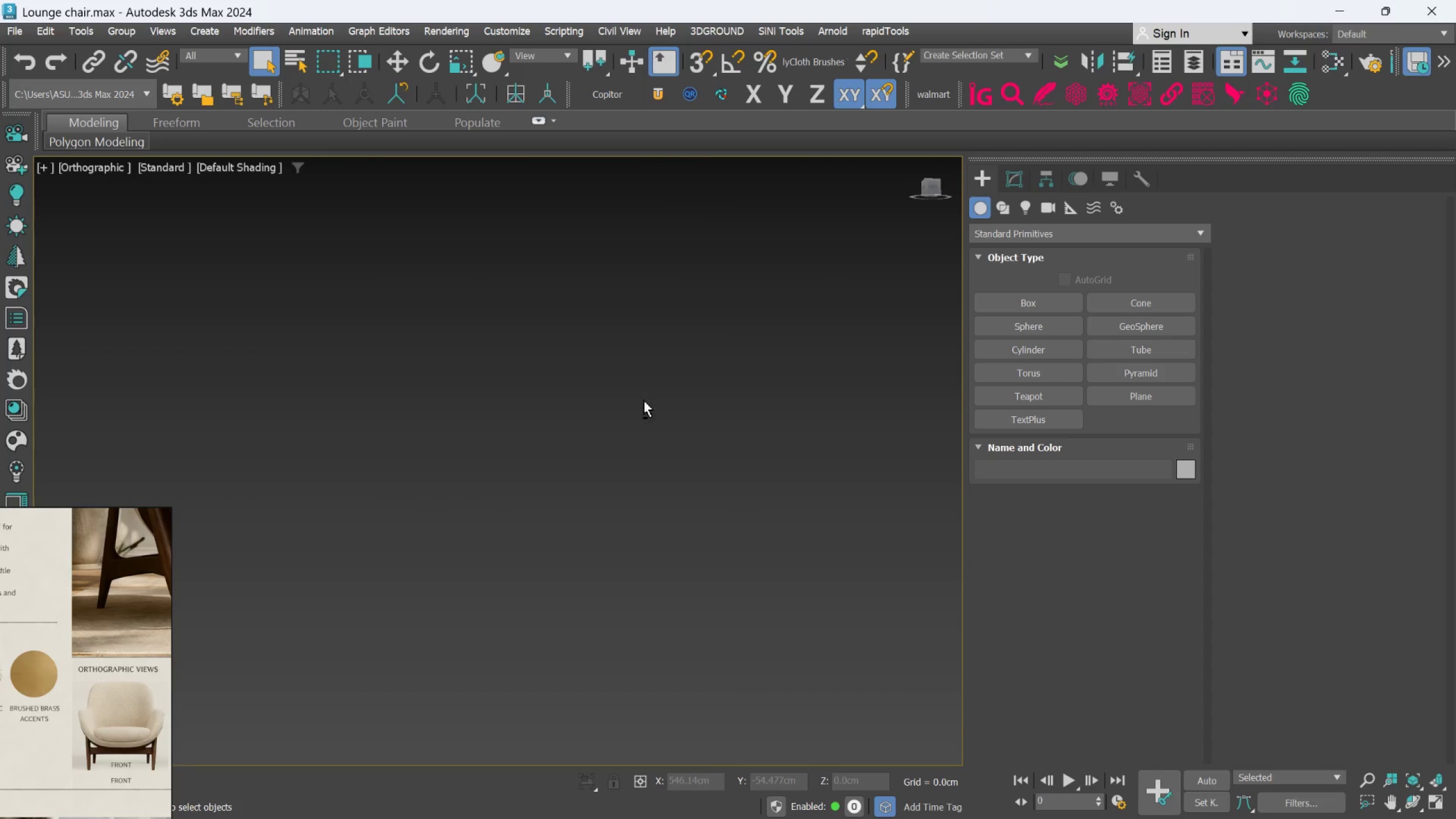 
scroll: coordinate [631, 416], scroll_direction: up, amount: 2.0
 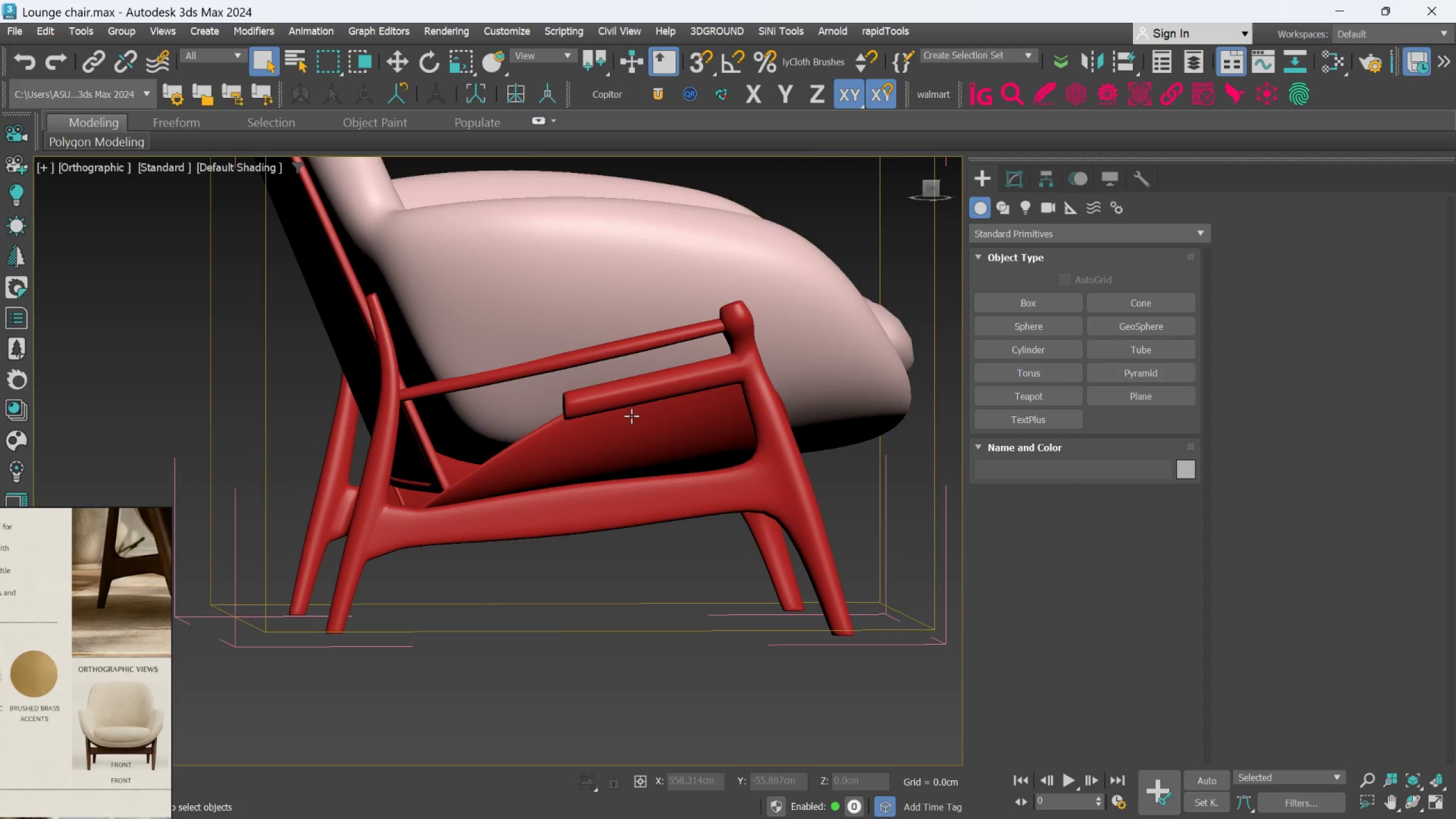 
scroll: coordinate [469, 453], scroll_direction: down, amount: 5.0
 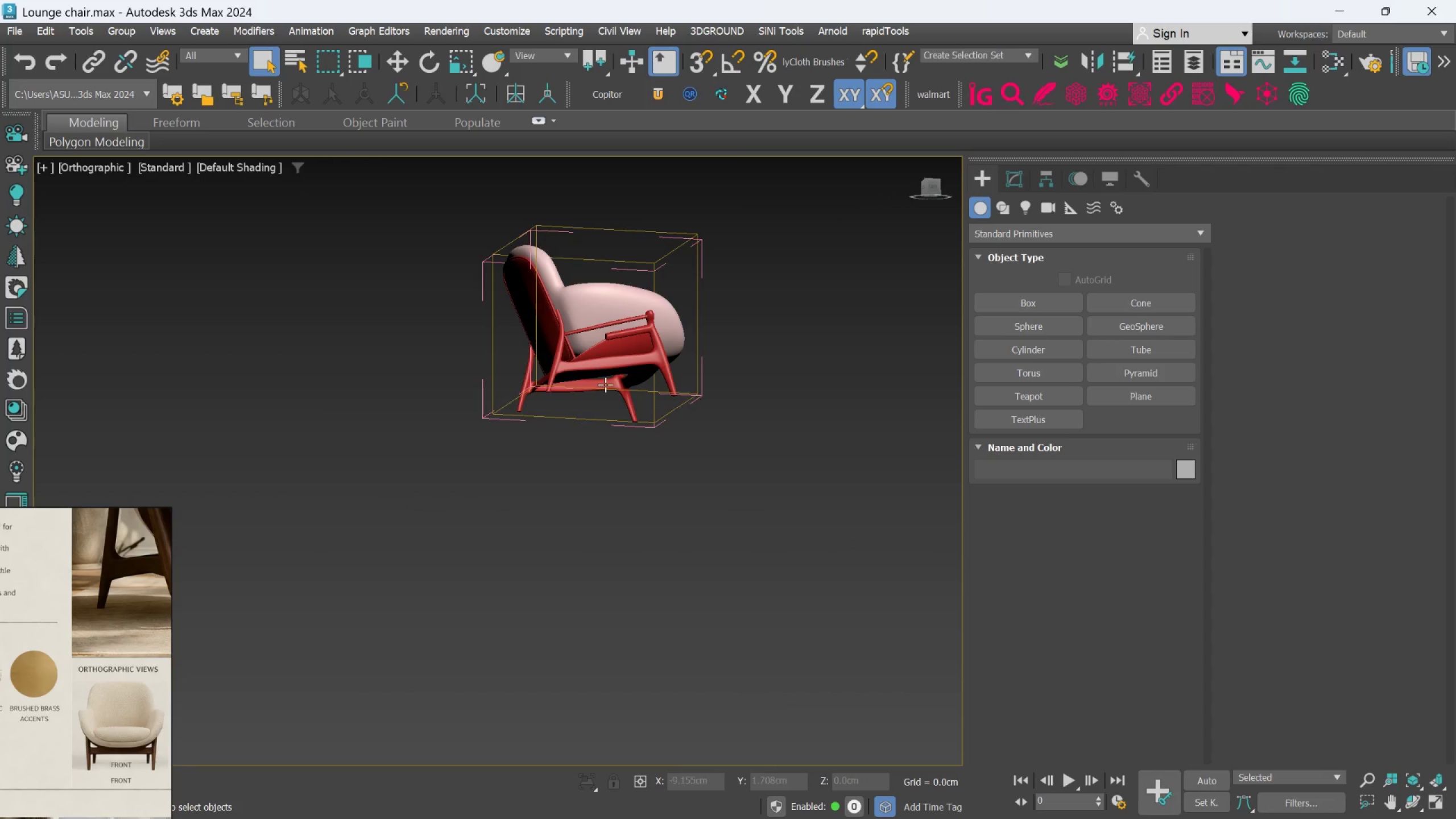 
scroll: coordinate [609, 373], scroll_direction: up, amount: 3.0
 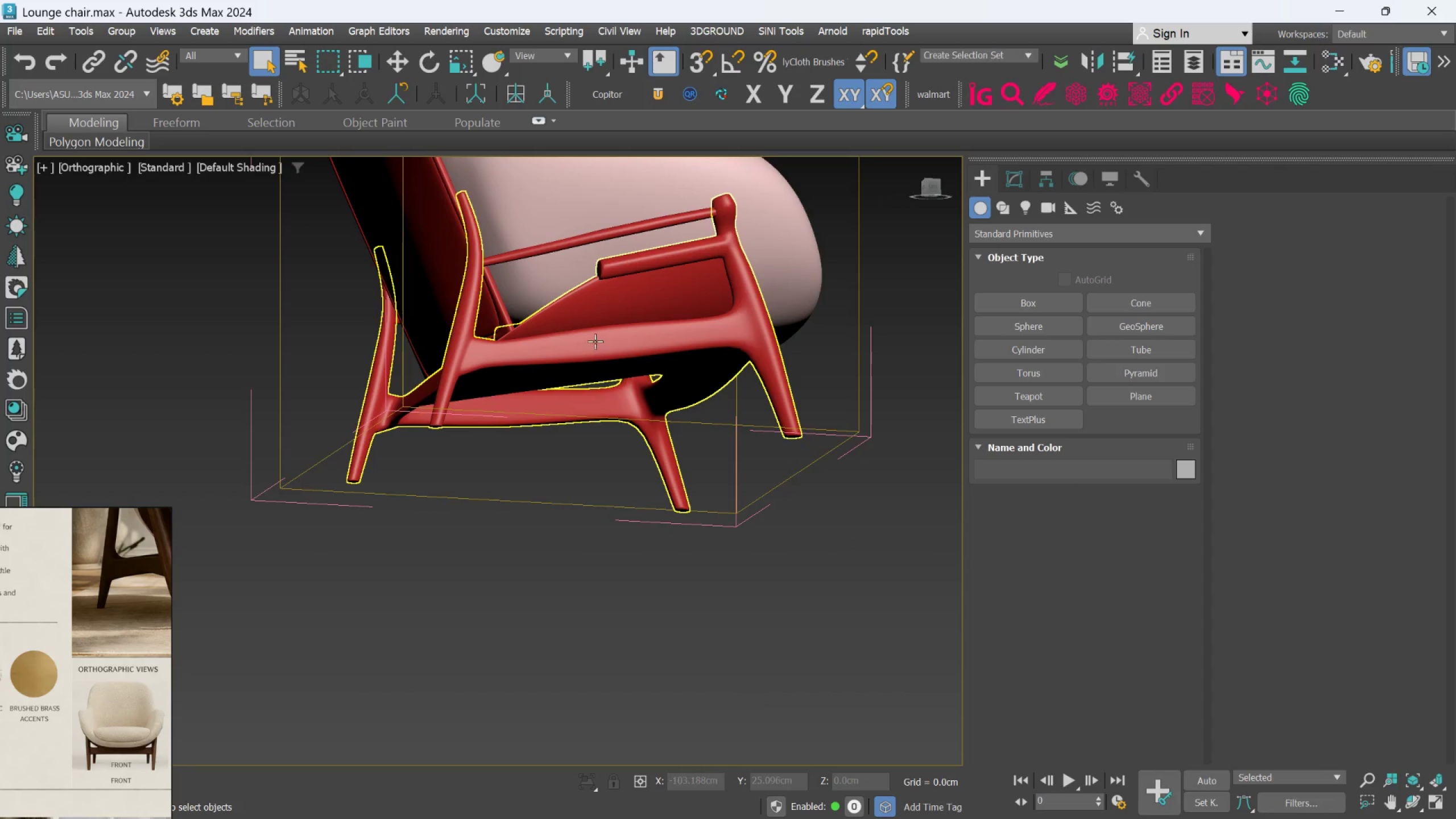 
left_click([595, 340])
 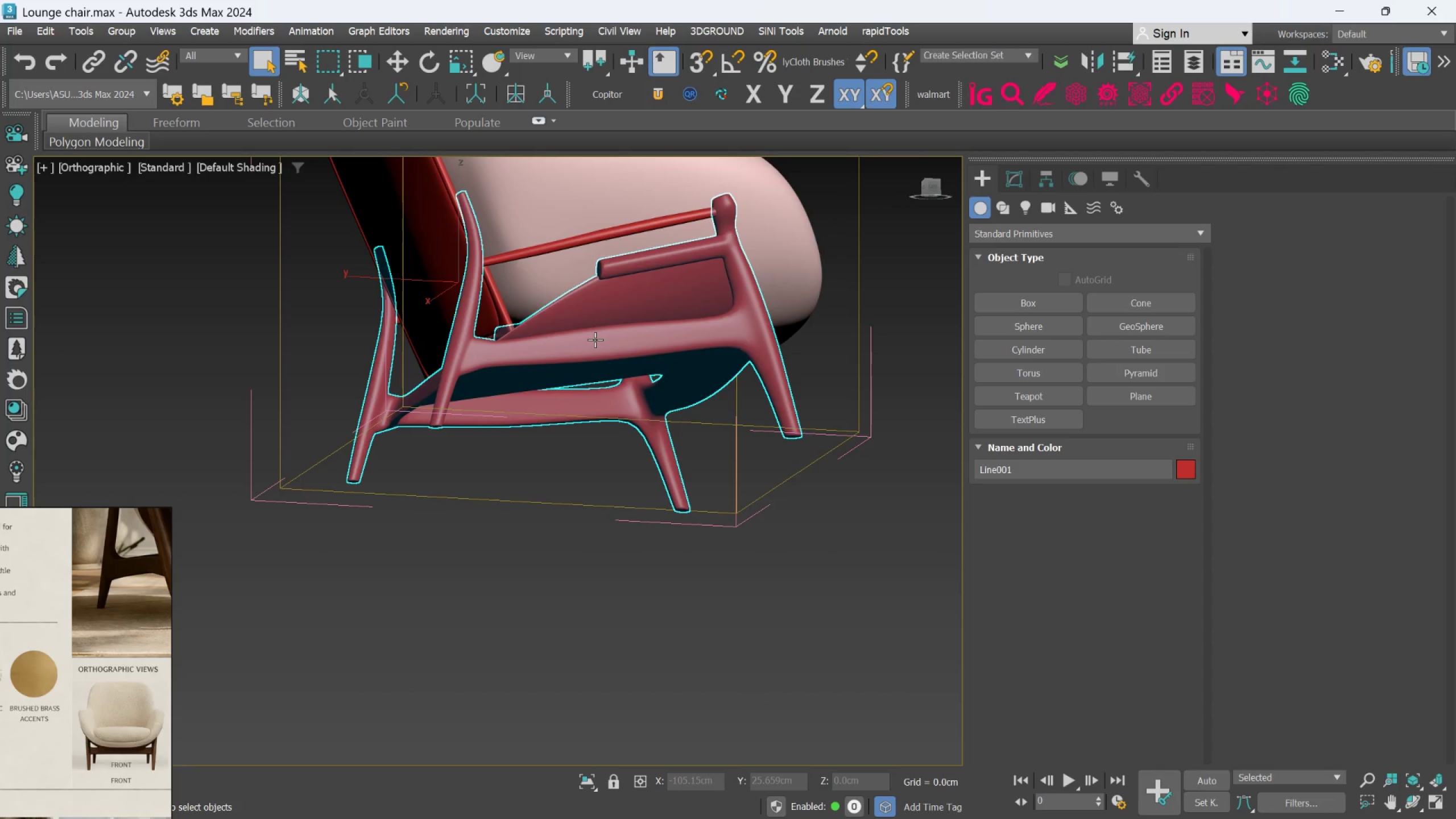 
hold_key(key=AltLeft, duration=1.01)
 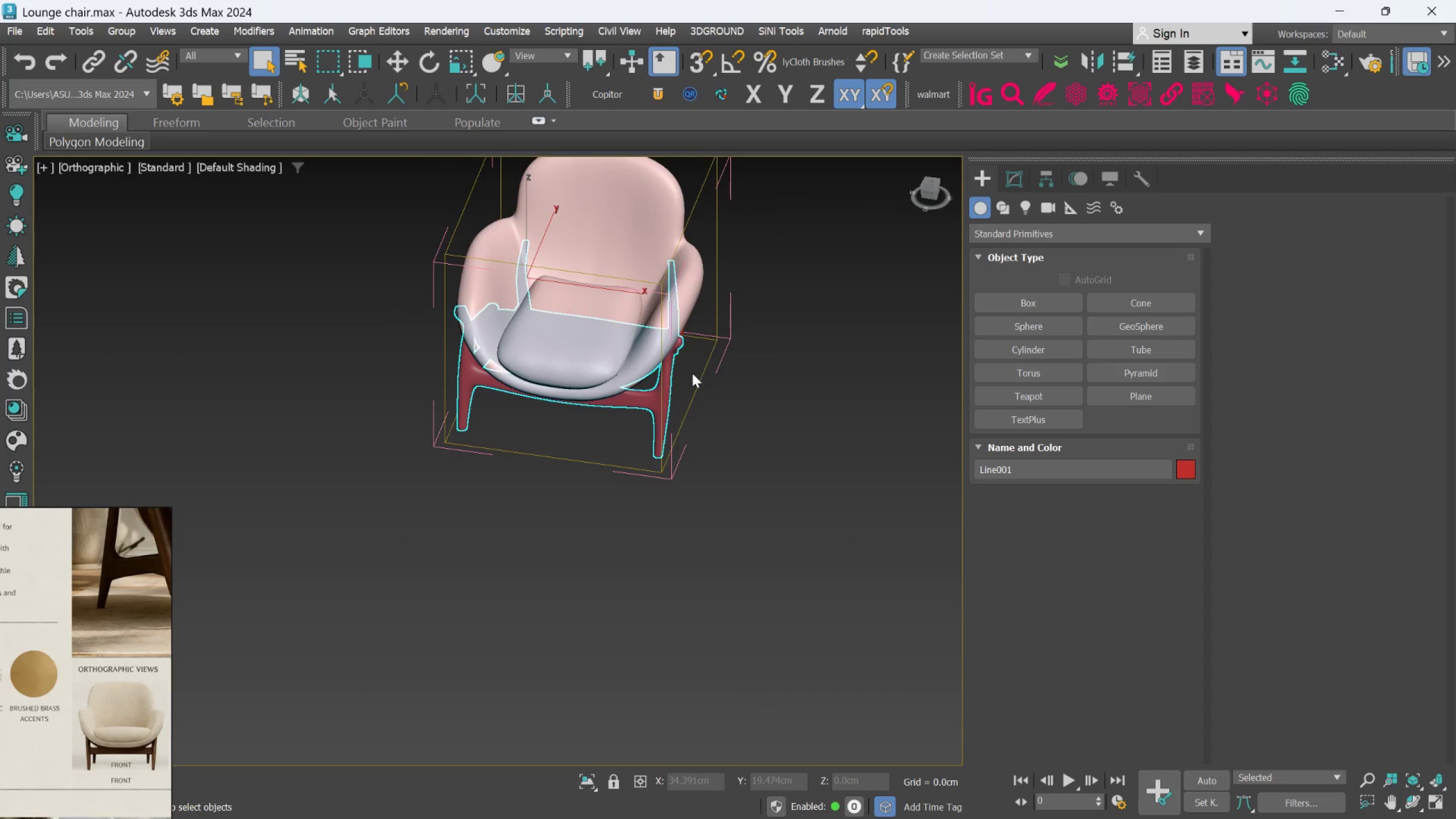 
scroll: coordinate [594, 340], scroll_direction: down, amount: 3.0
 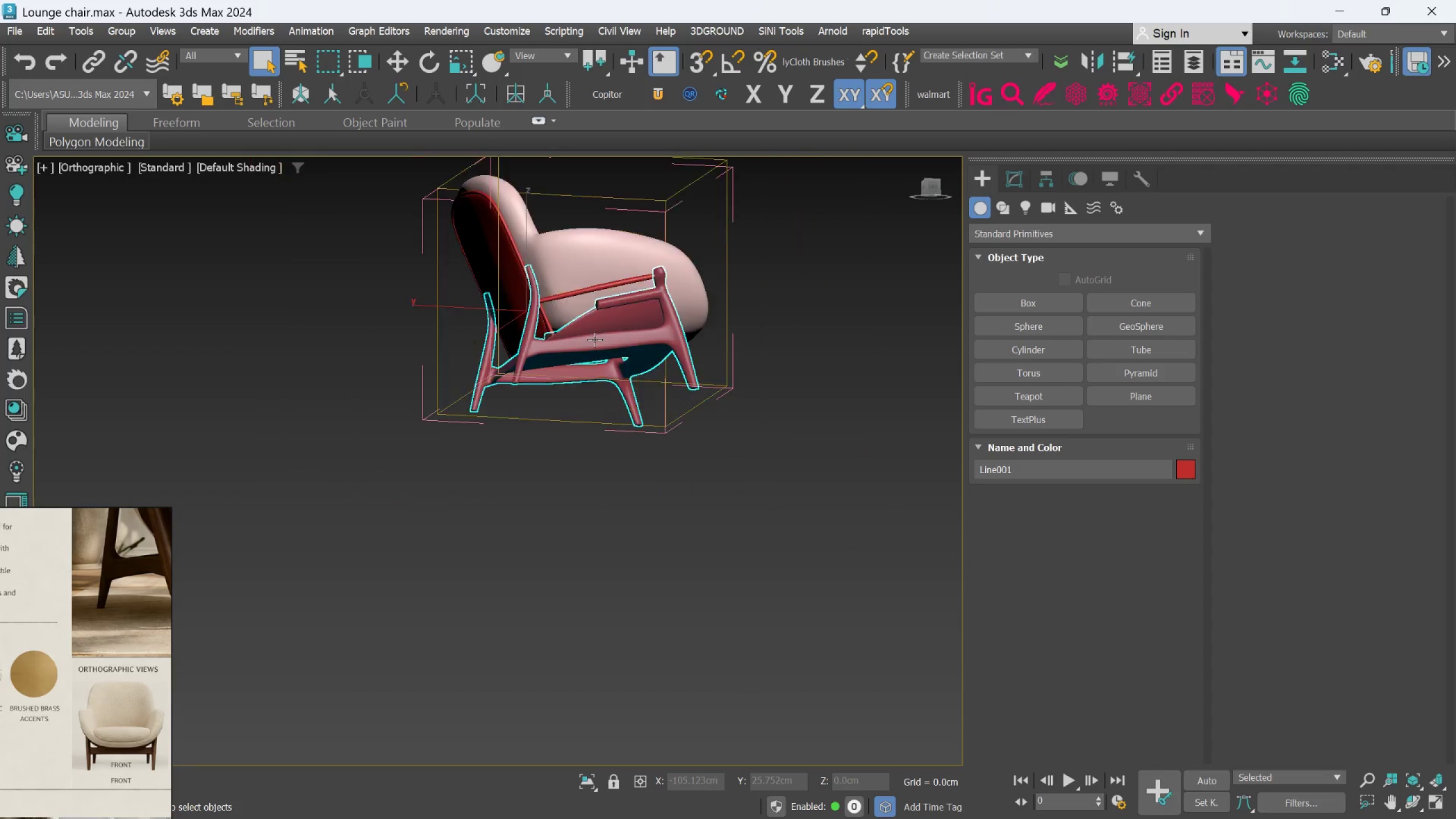 
hold_key(key=AltLeft, duration=0.38)
 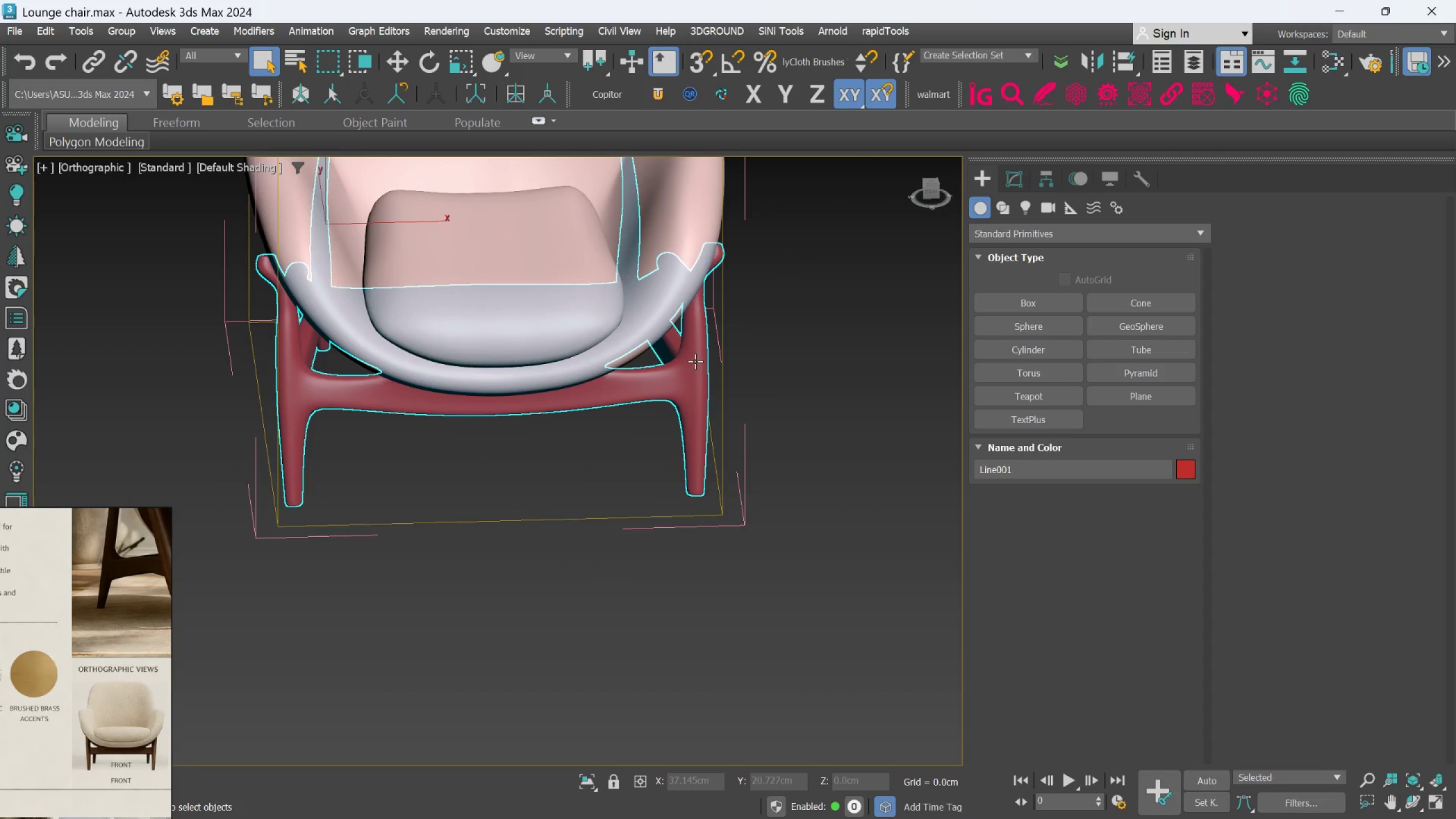 
scroll: coordinate [677, 373], scroll_direction: up, amount: 2.0
 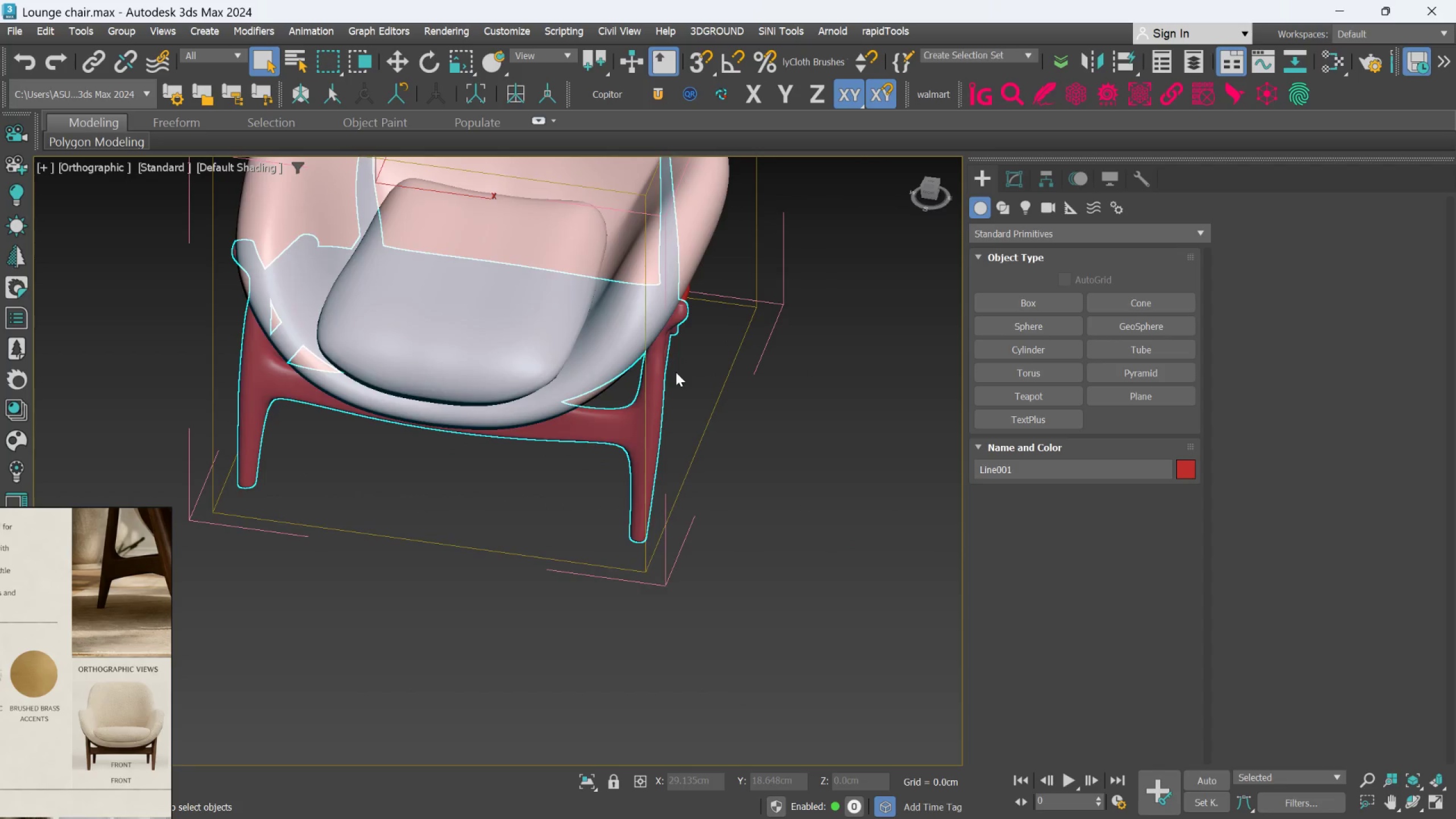 
key(F)
 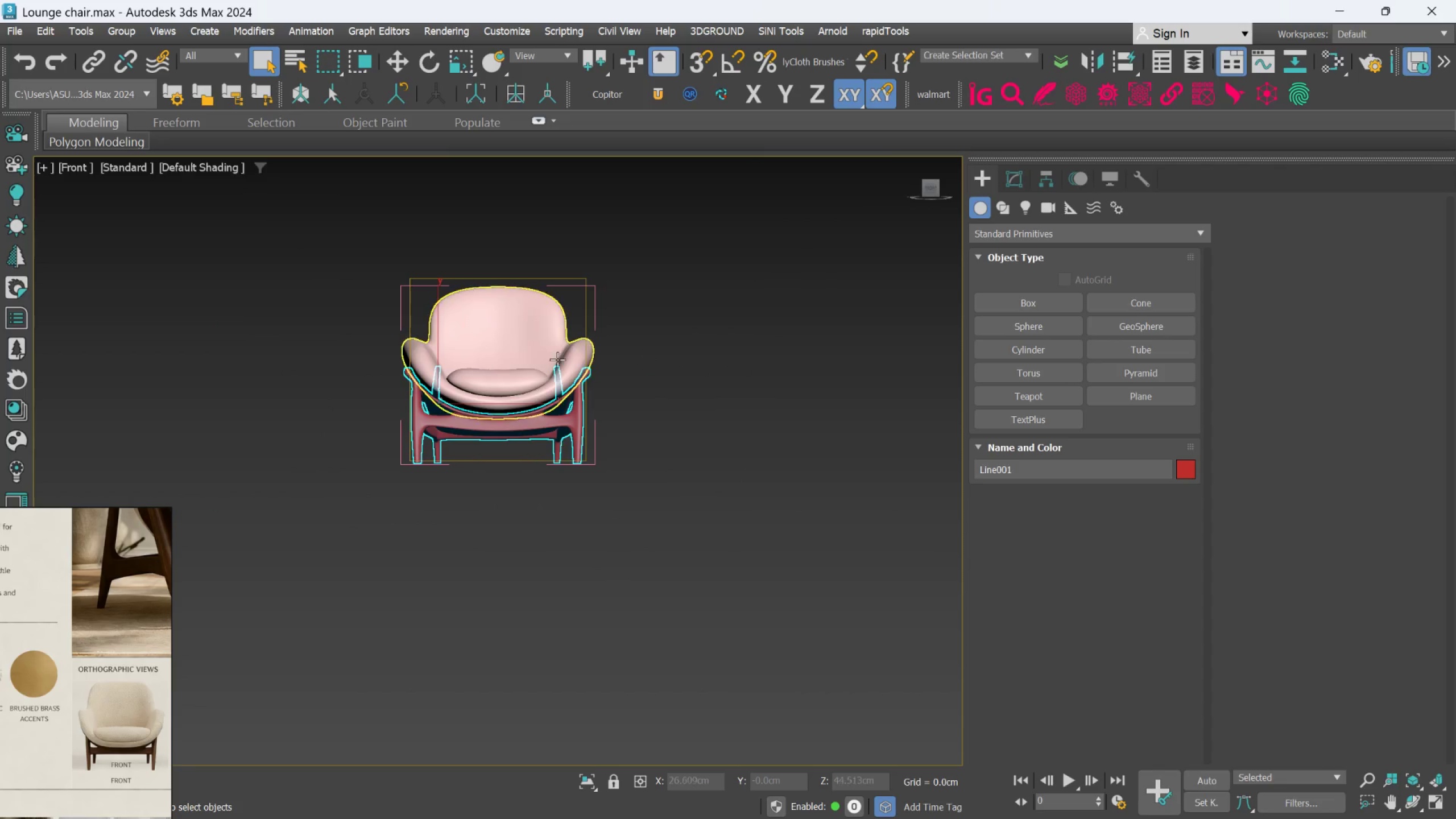 
hold_key(key=AltLeft, duration=0.5)
 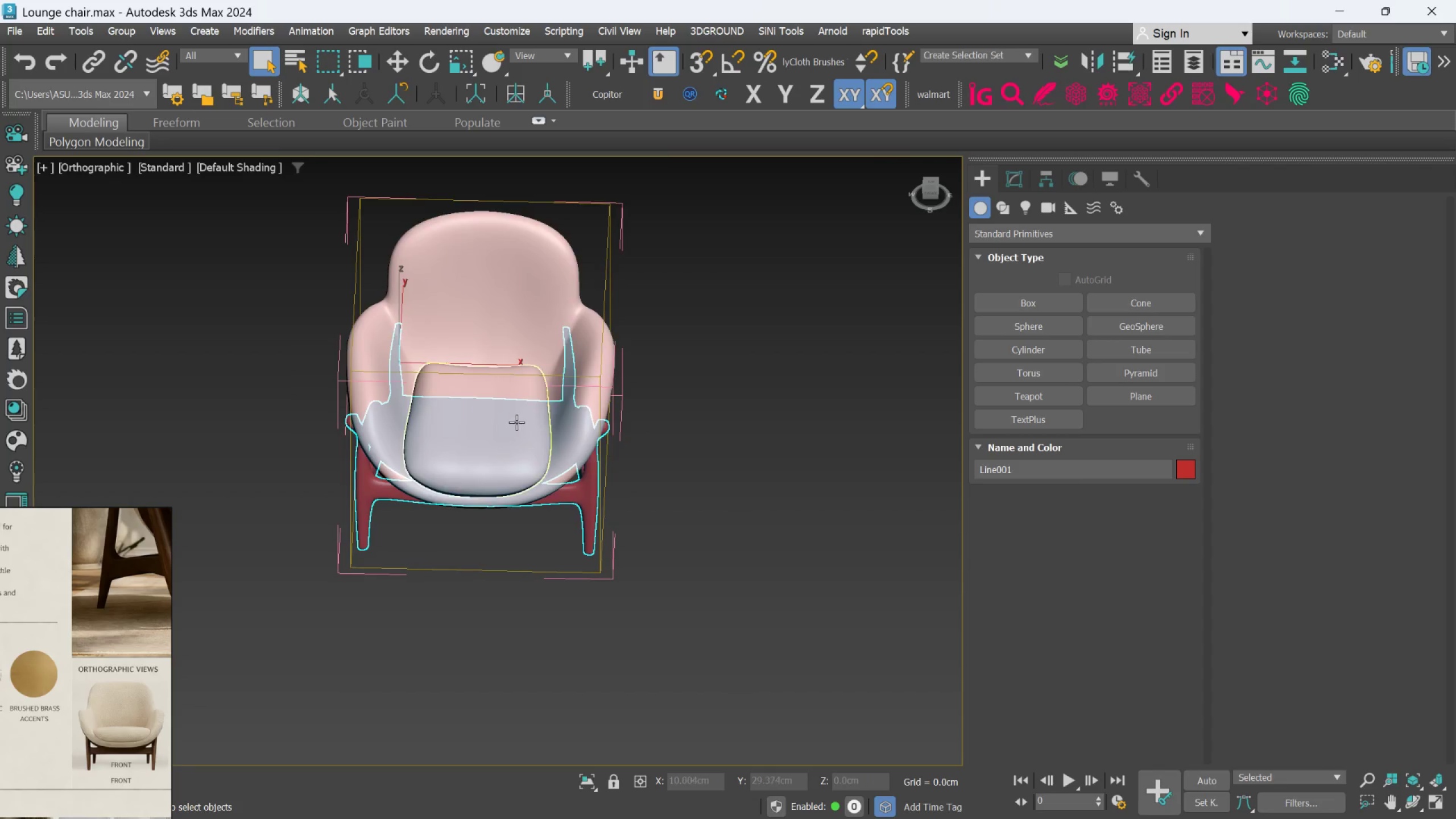 
scroll: coordinate [538, 373], scroll_direction: none, amount: 0.0
 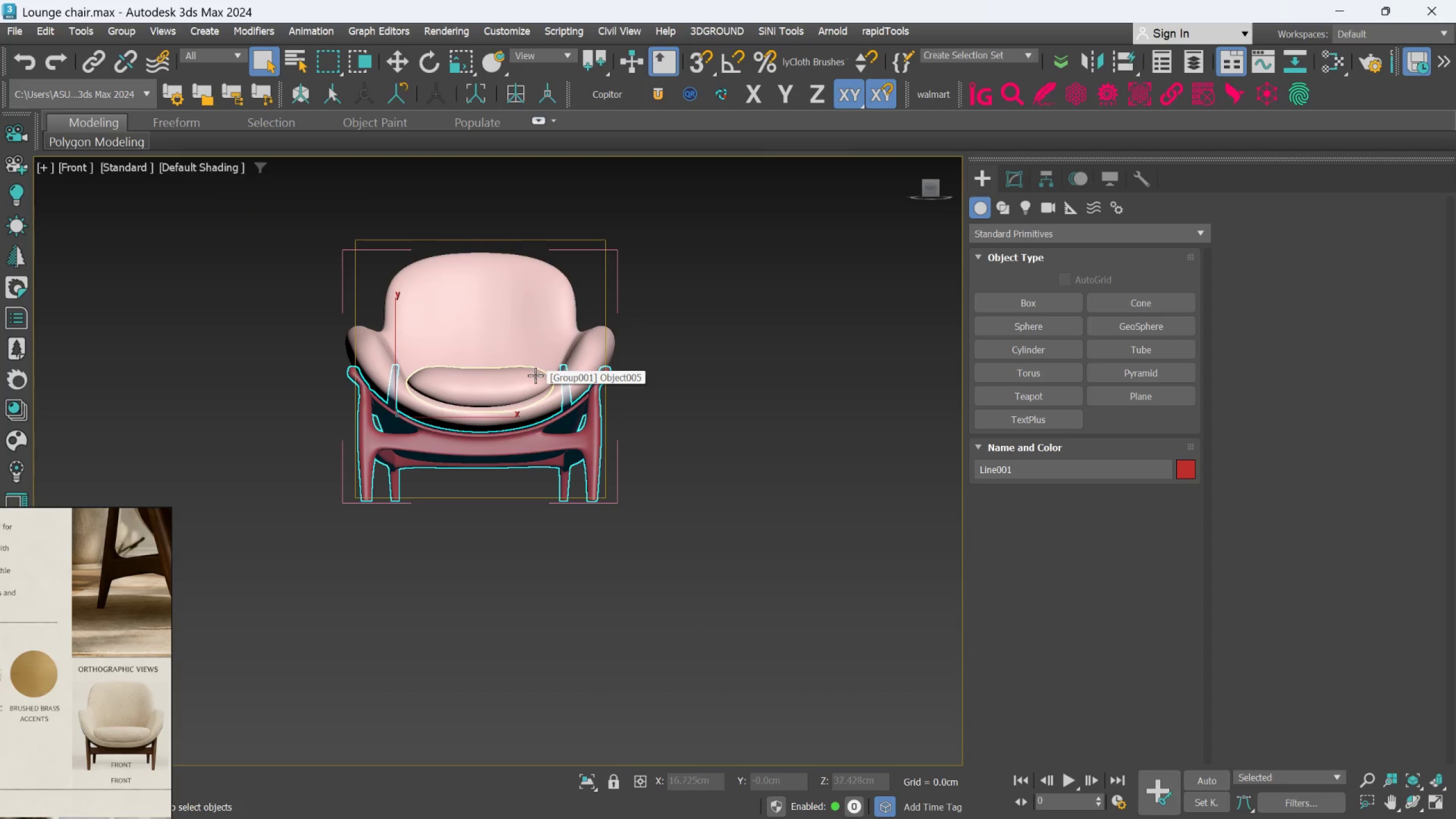 
hold_key(key=AltLeft, duration=0.72)
 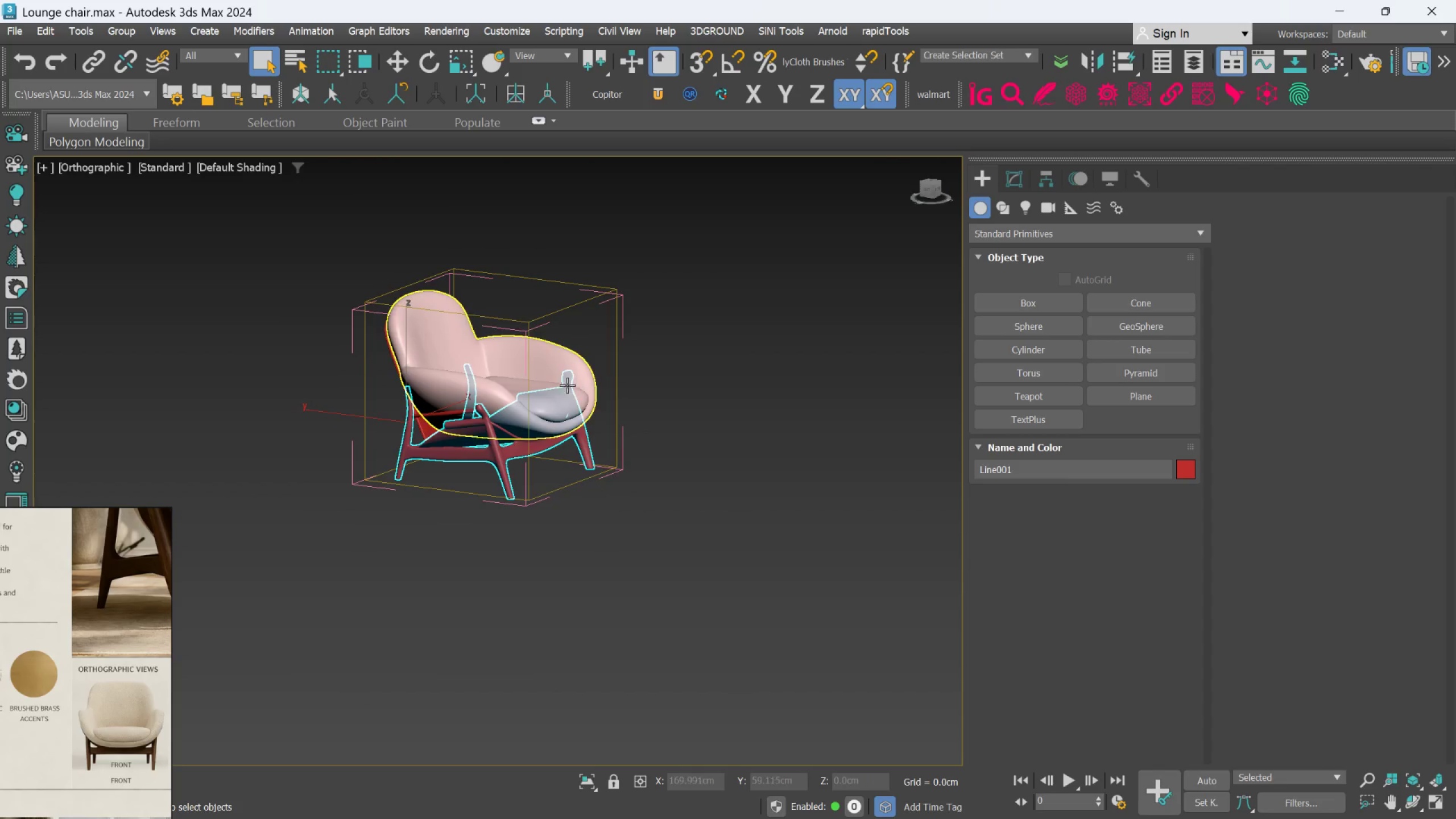 
scroll: coordinate [514, 419], scroll_direction: down, amount: 1.0
 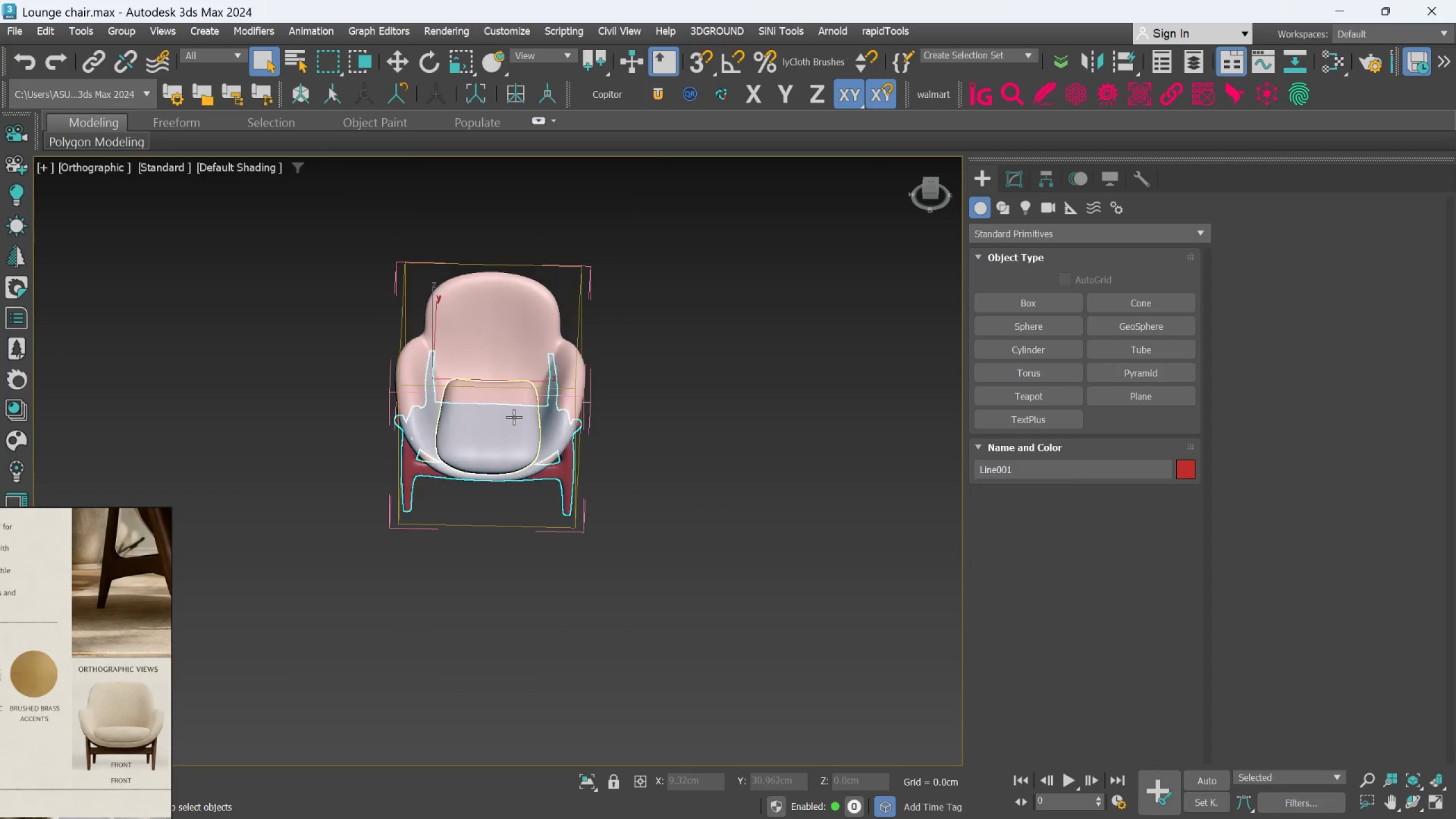 
scroll: coordinate [563, 386], scroll_direction: up, amount: 1.0
 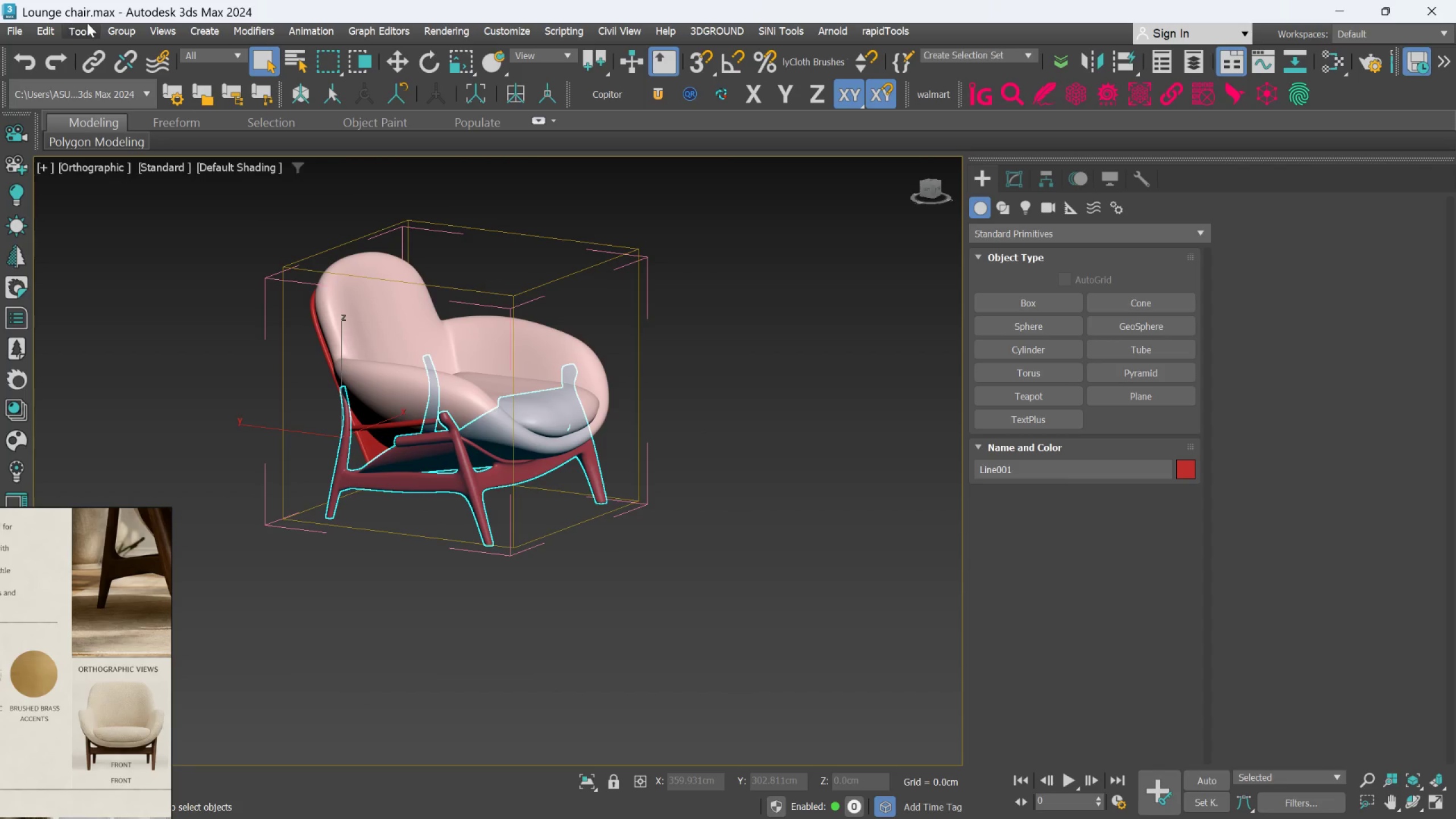 
left_click([115, 32])
 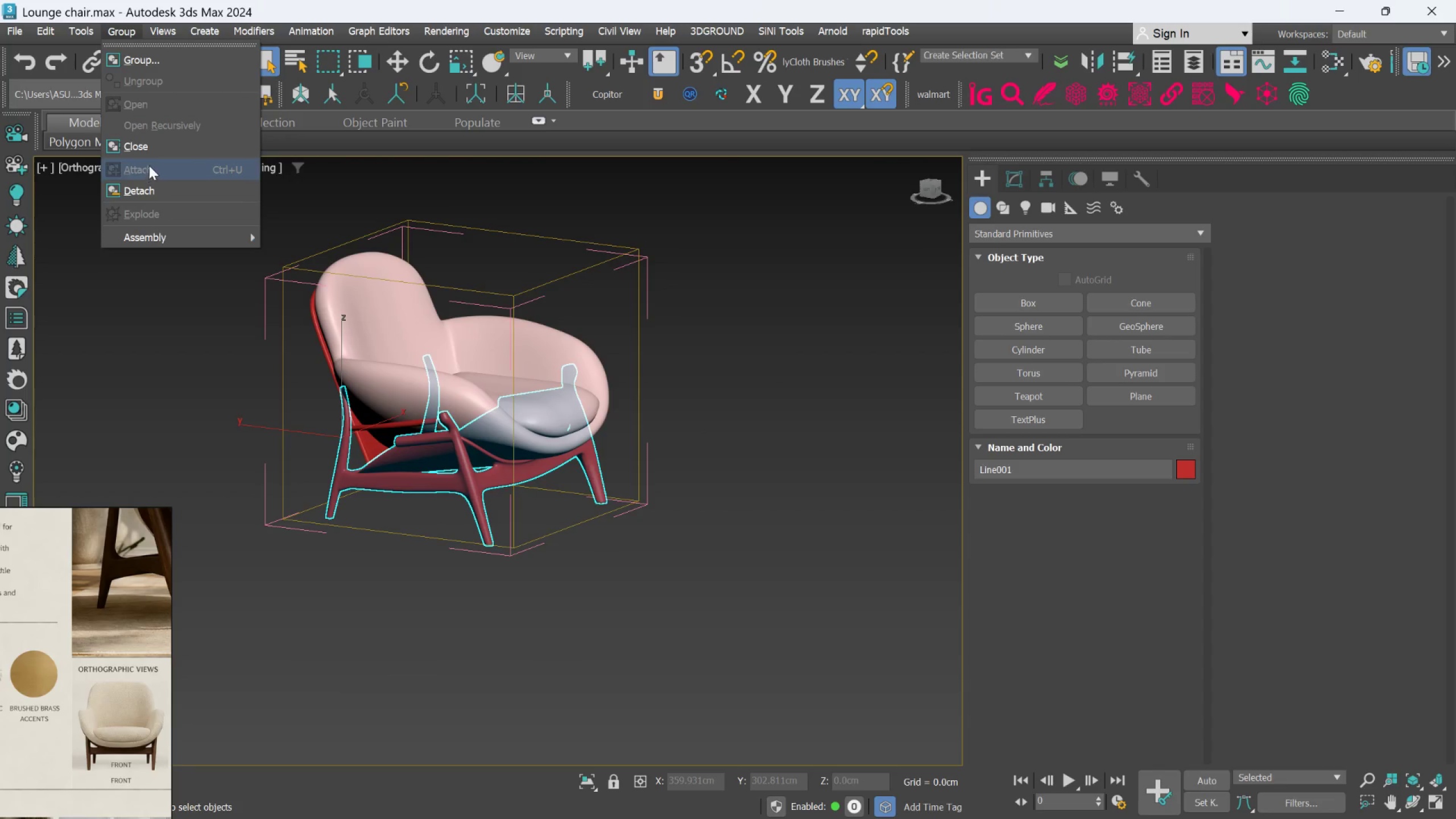 
left_click([143, 145])
 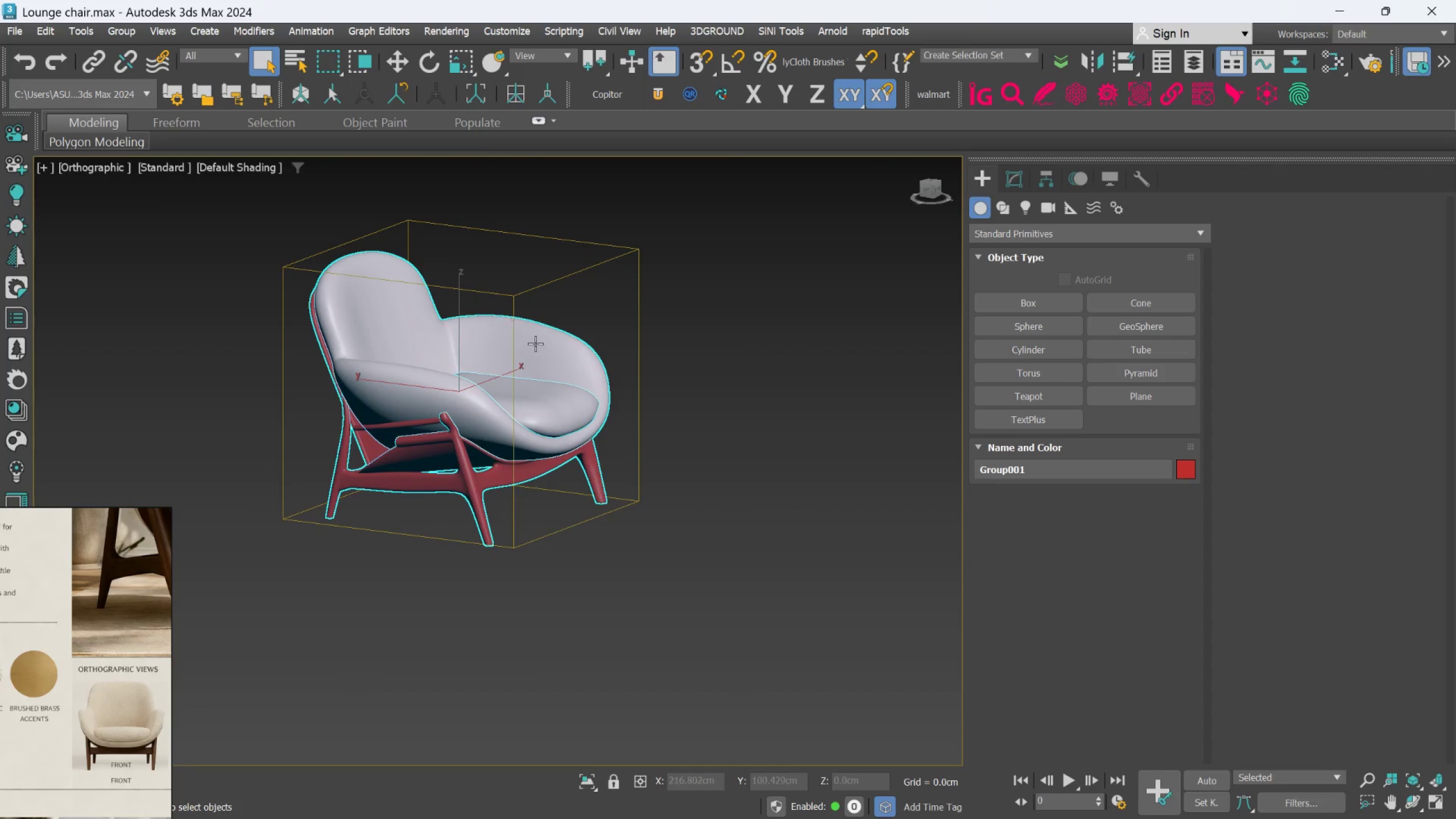 
left_click([758, 321])
 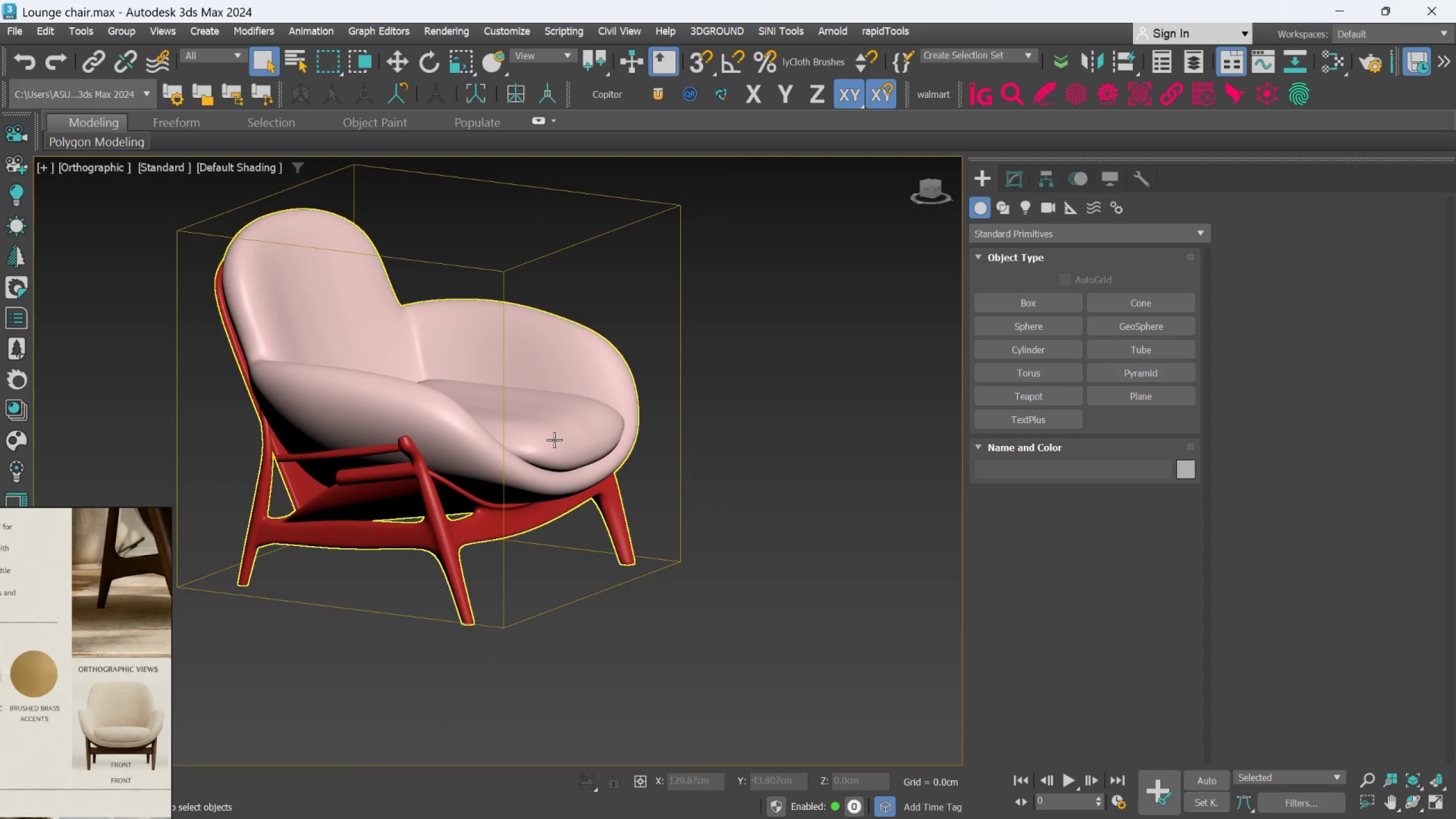 
scroll: coordinate [539, 355], scroll_direction: up, amount: 1.0
 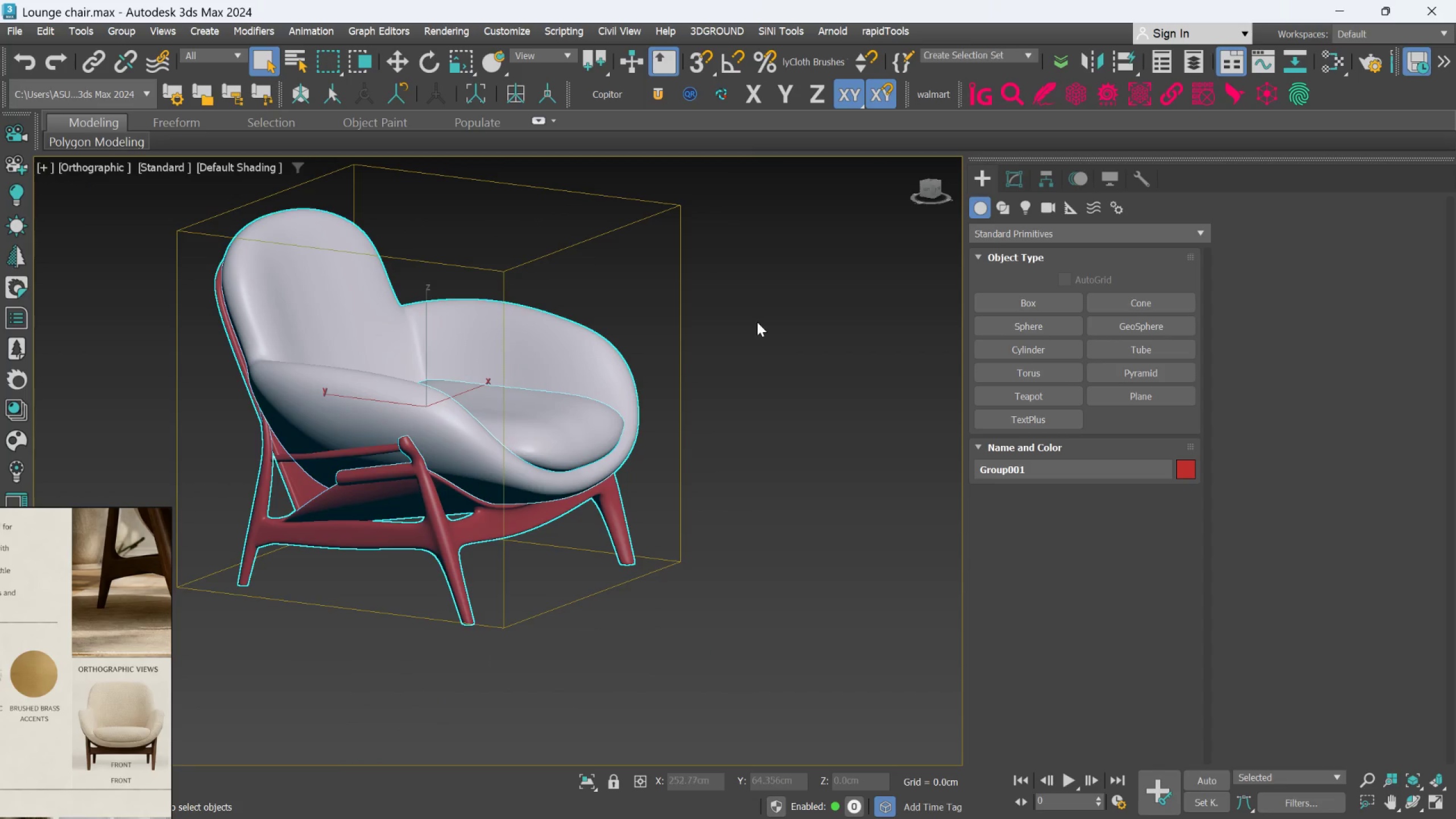 
left_click([554, 440])
 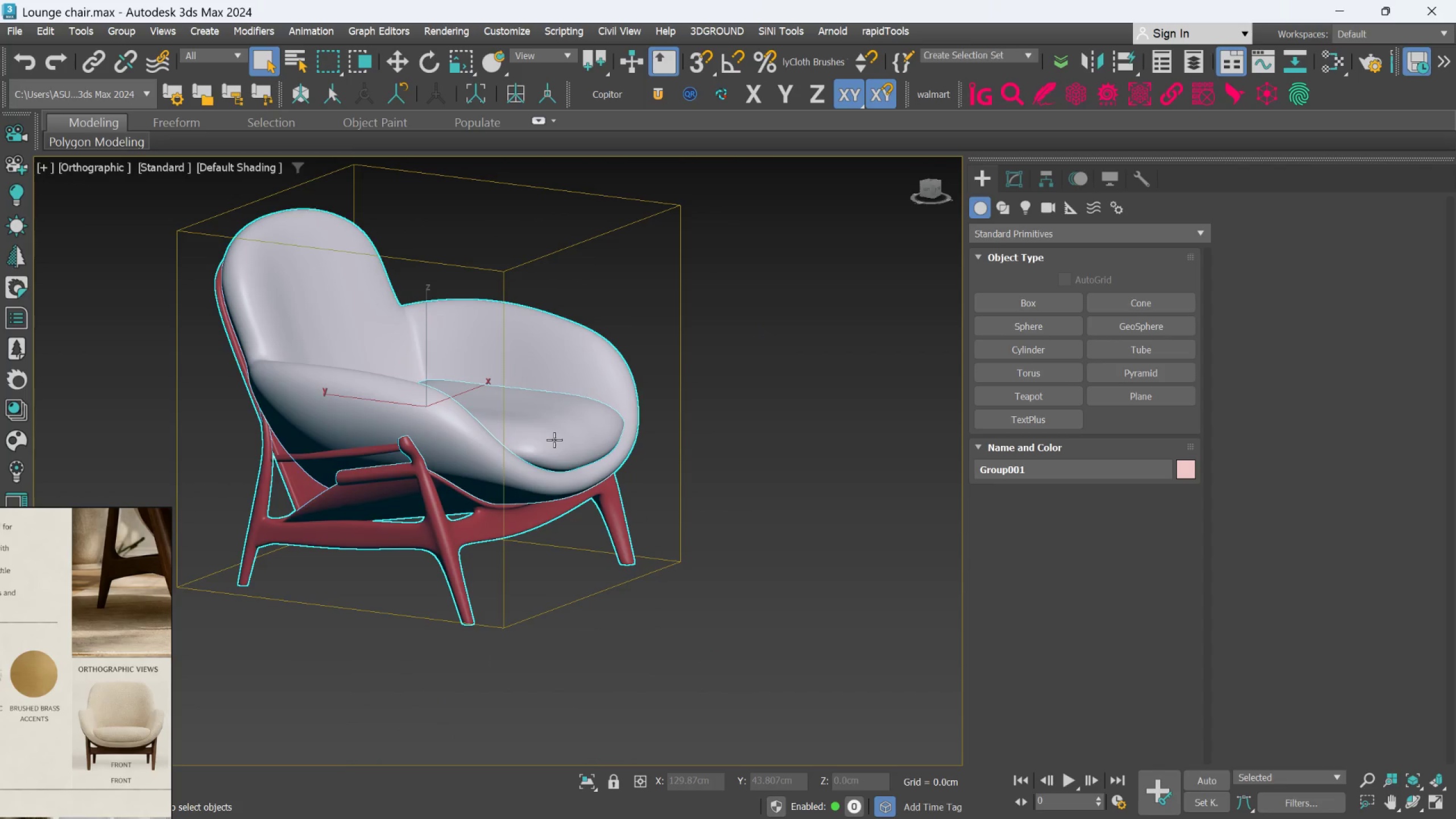 
hold_key(key=AltLeft, duration=0.56)
 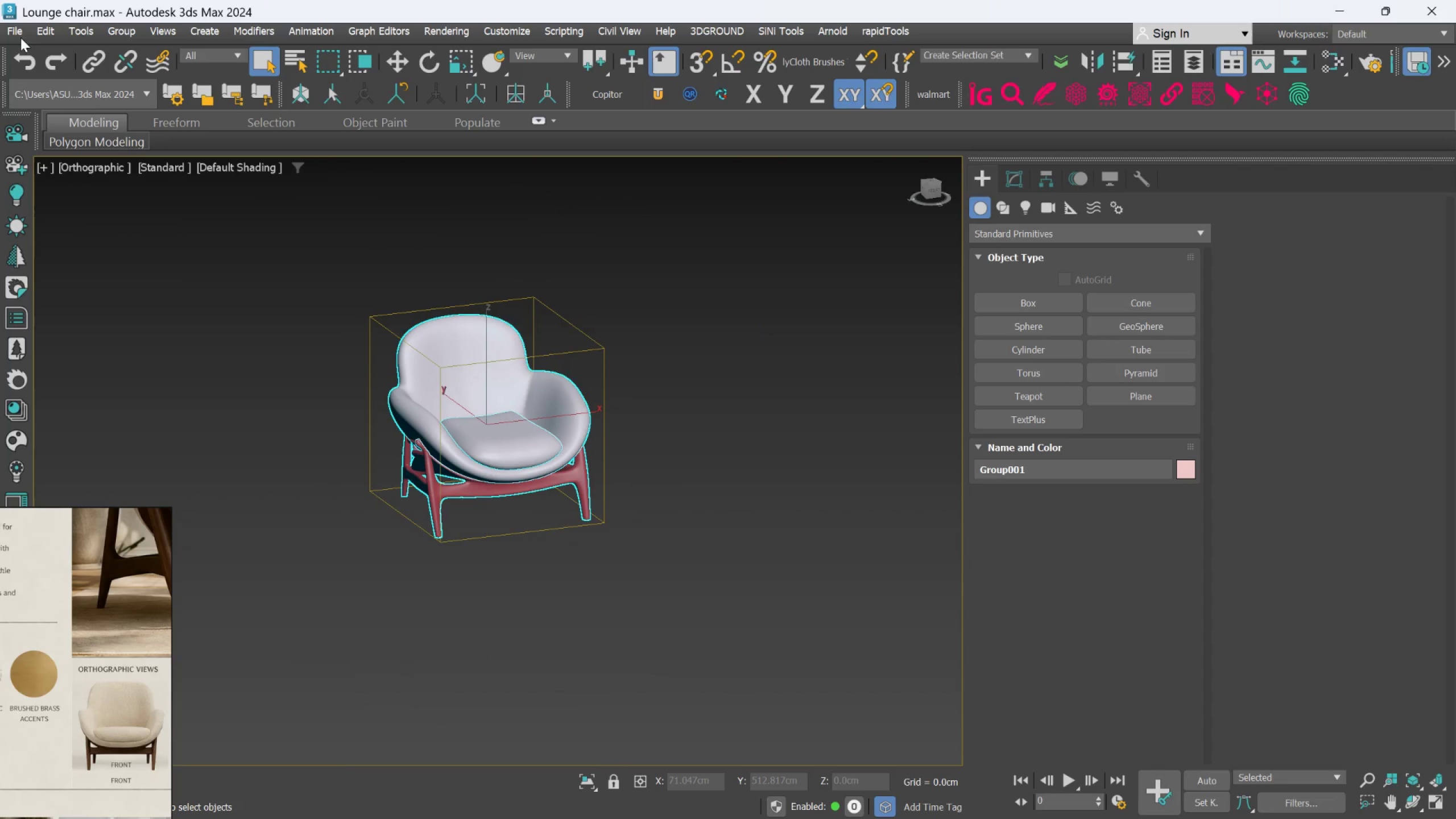 
scroll: coordinate [554, 440], scroll_direction: down, amount: 2.0
 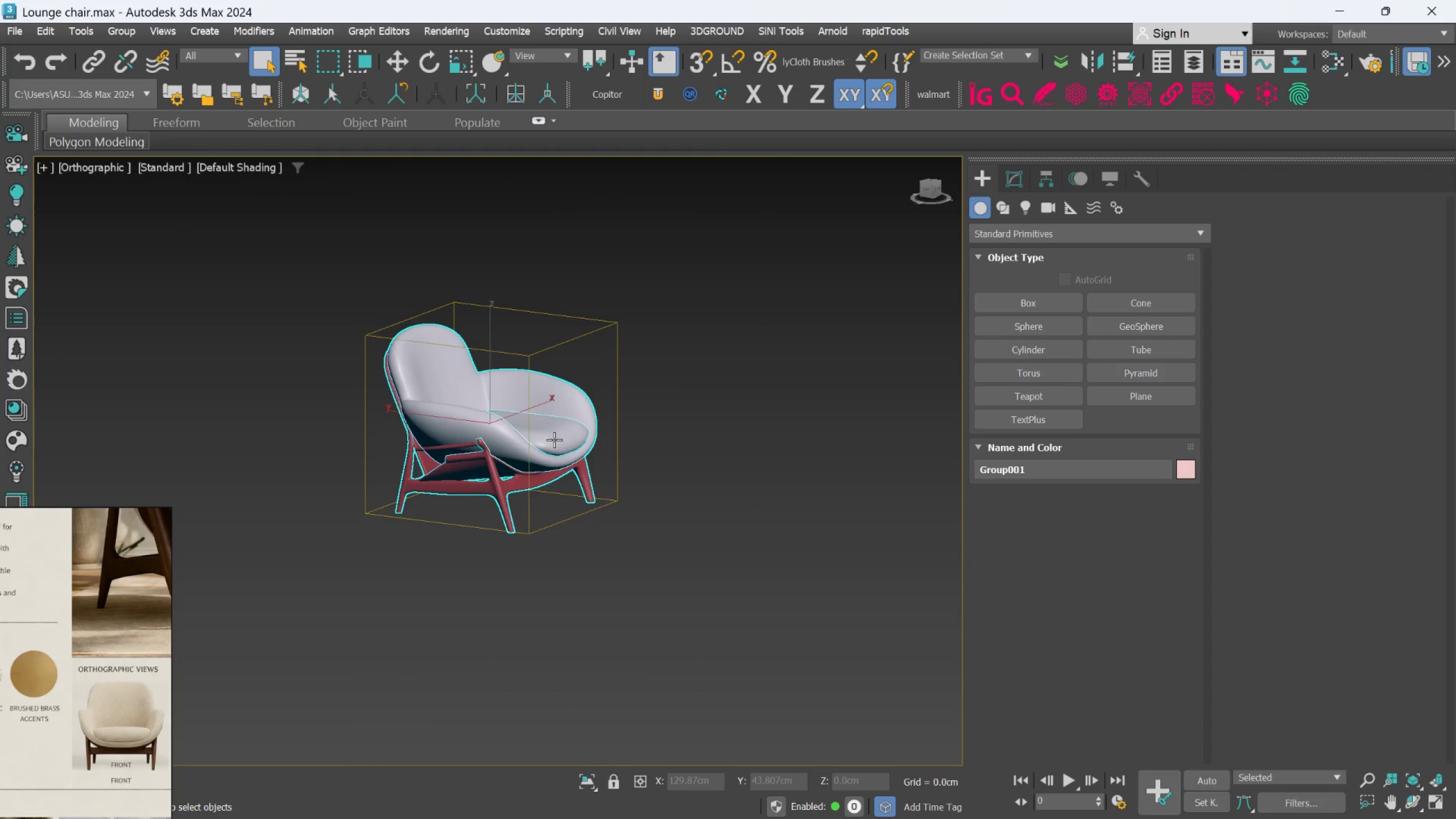 
left_click([20, 34])
 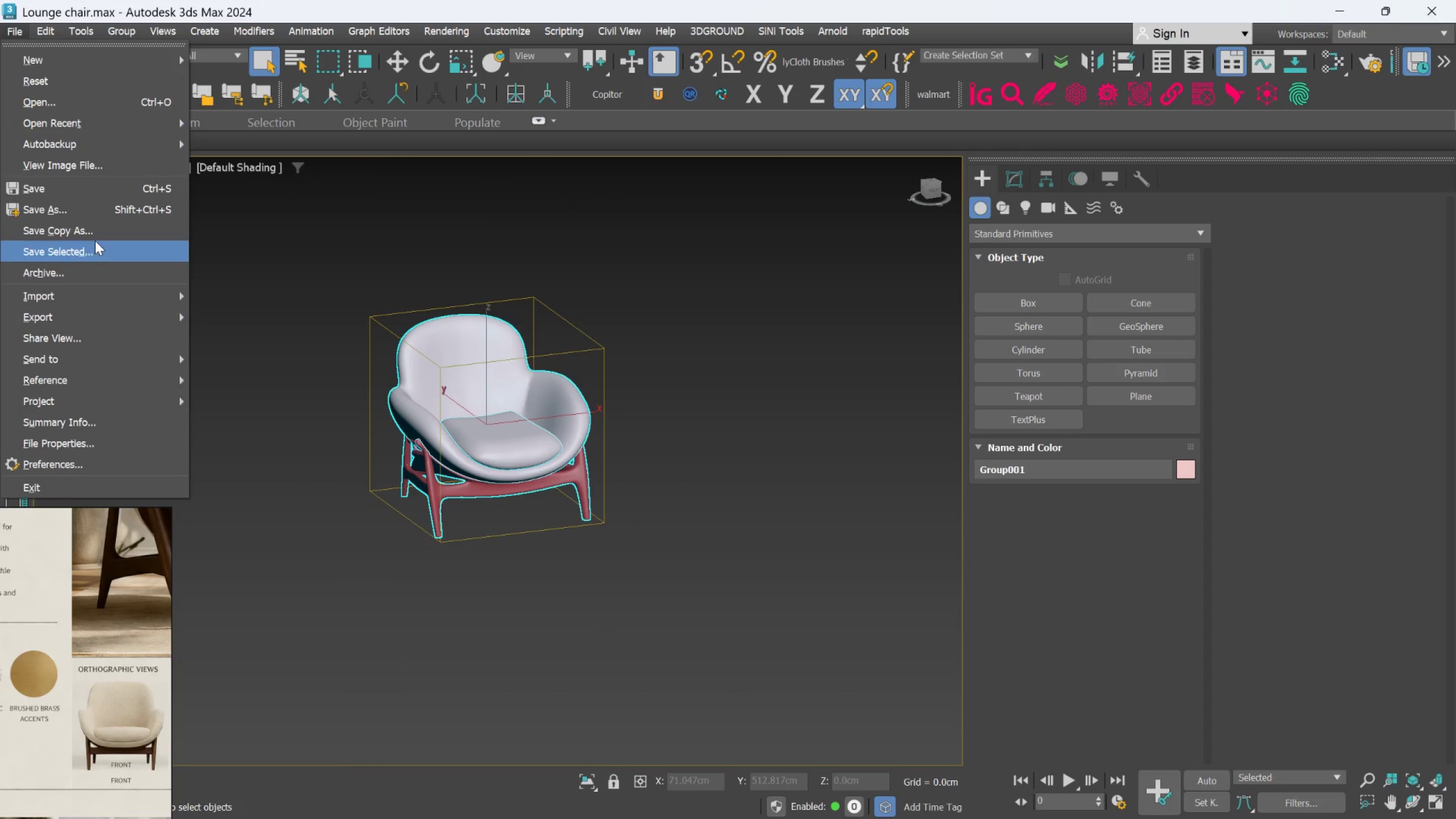 
left_click([96, 227])
 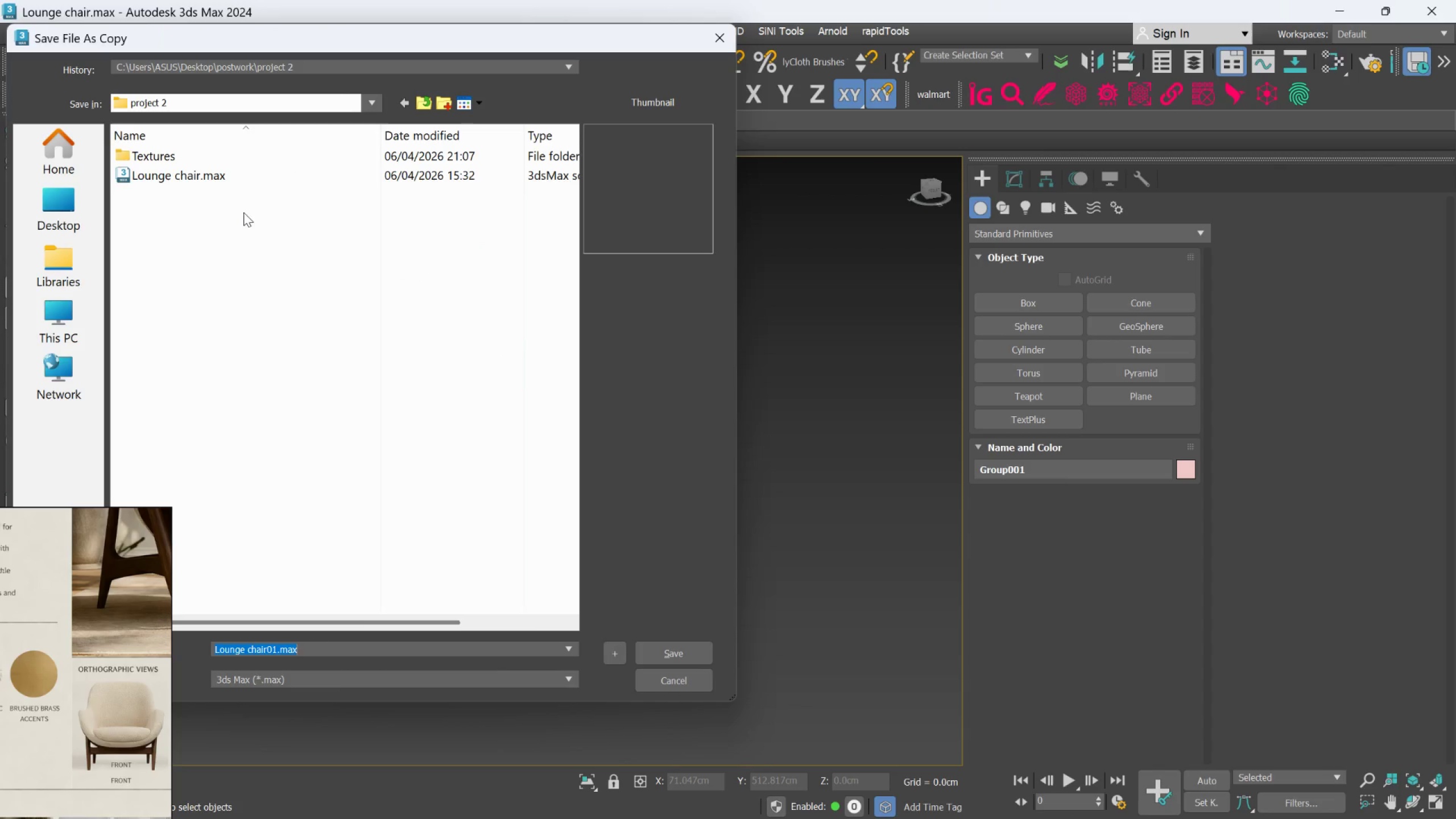 
left_click([214, 182])
 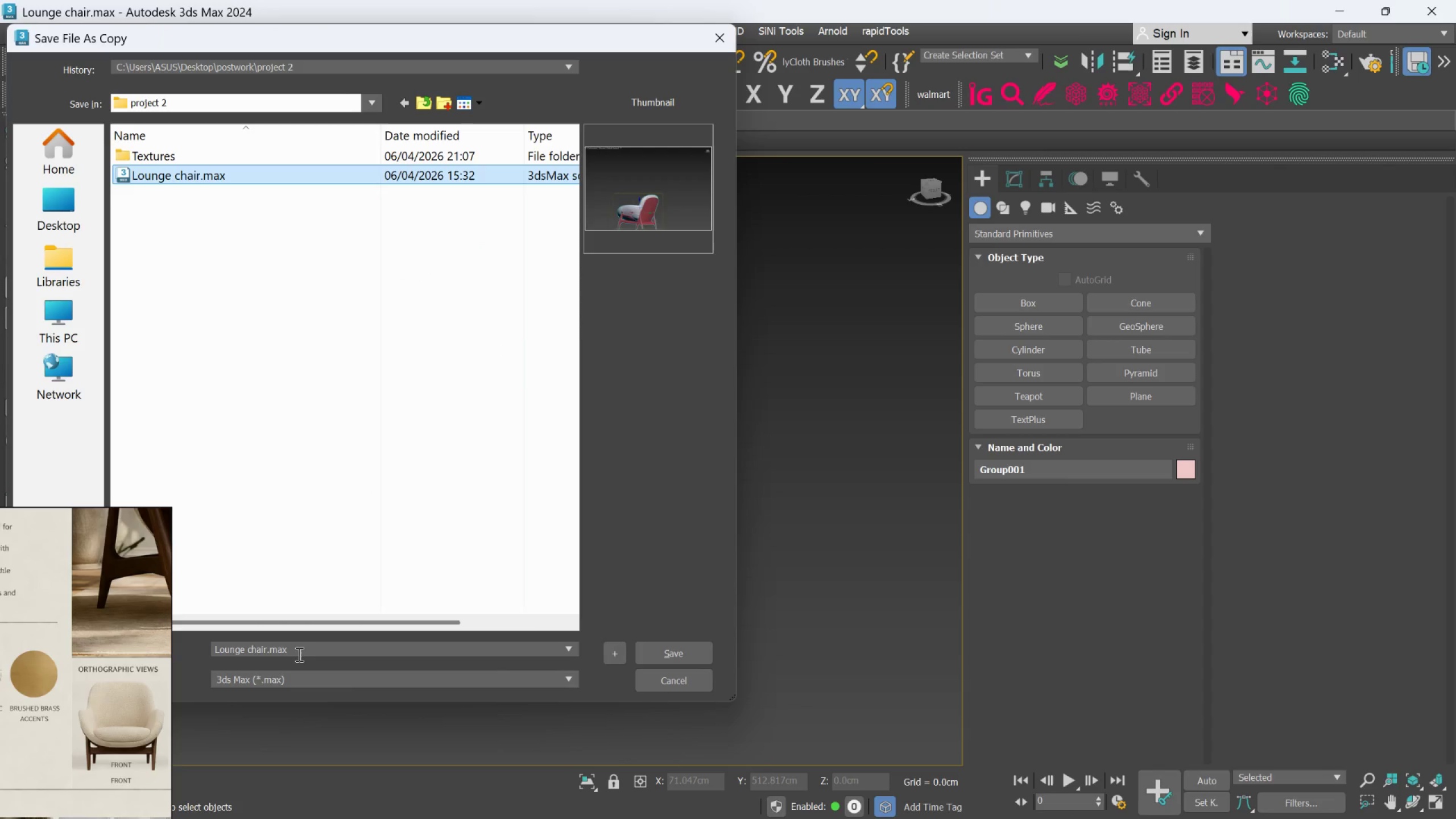 
double_click([299, 652])
 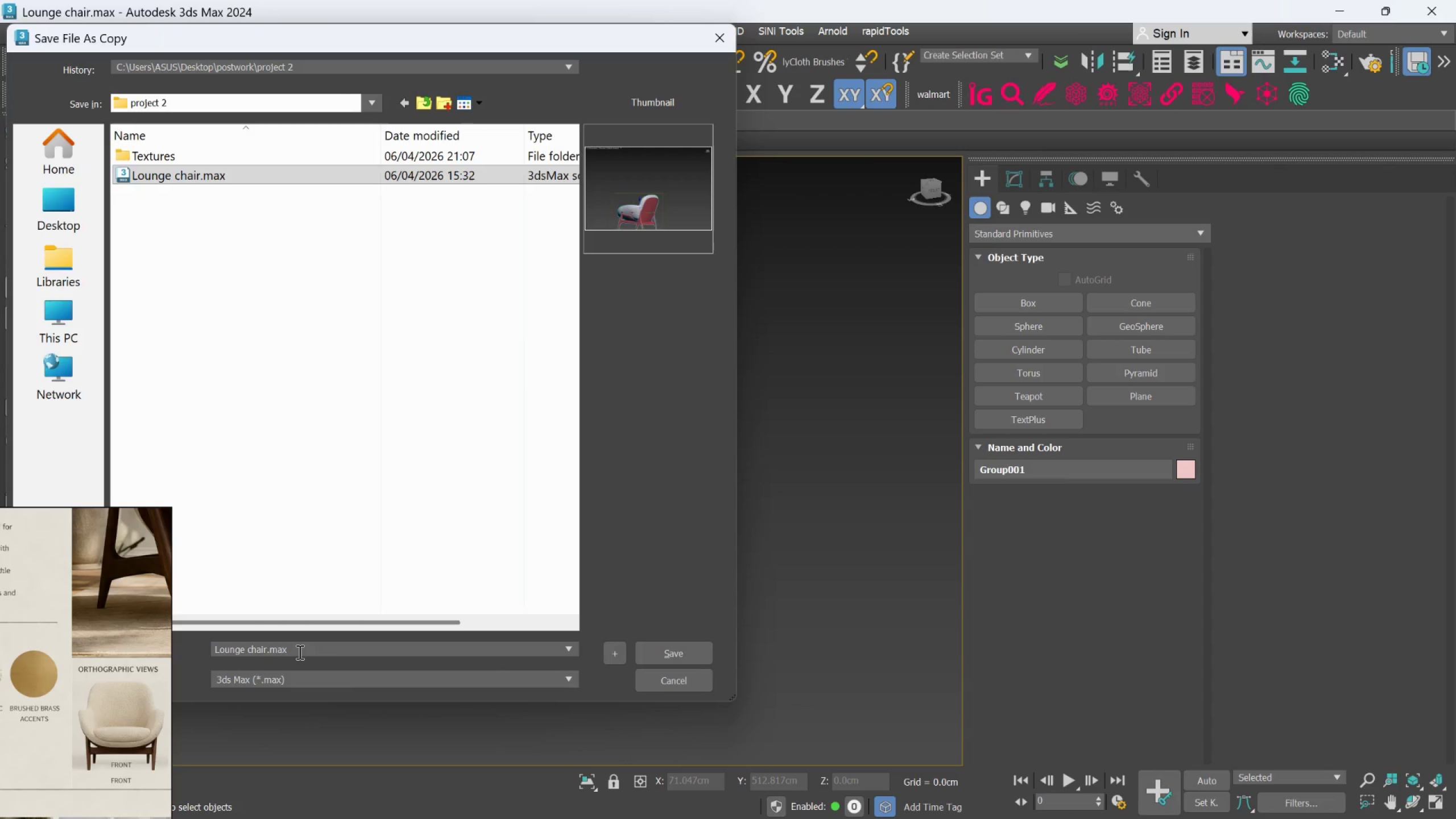 
double_click([299, 652])
 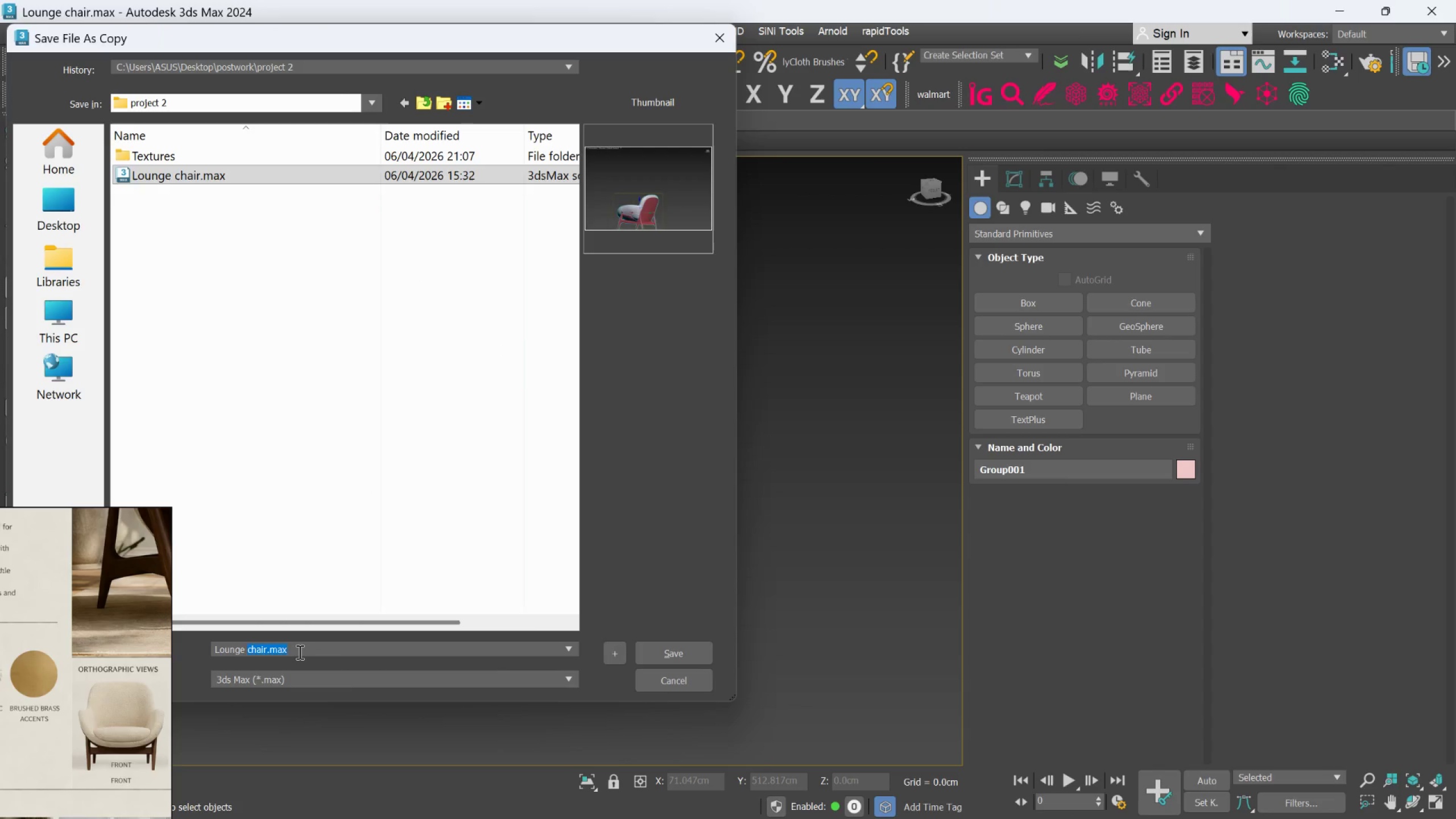 
triple_click([299, 652])
 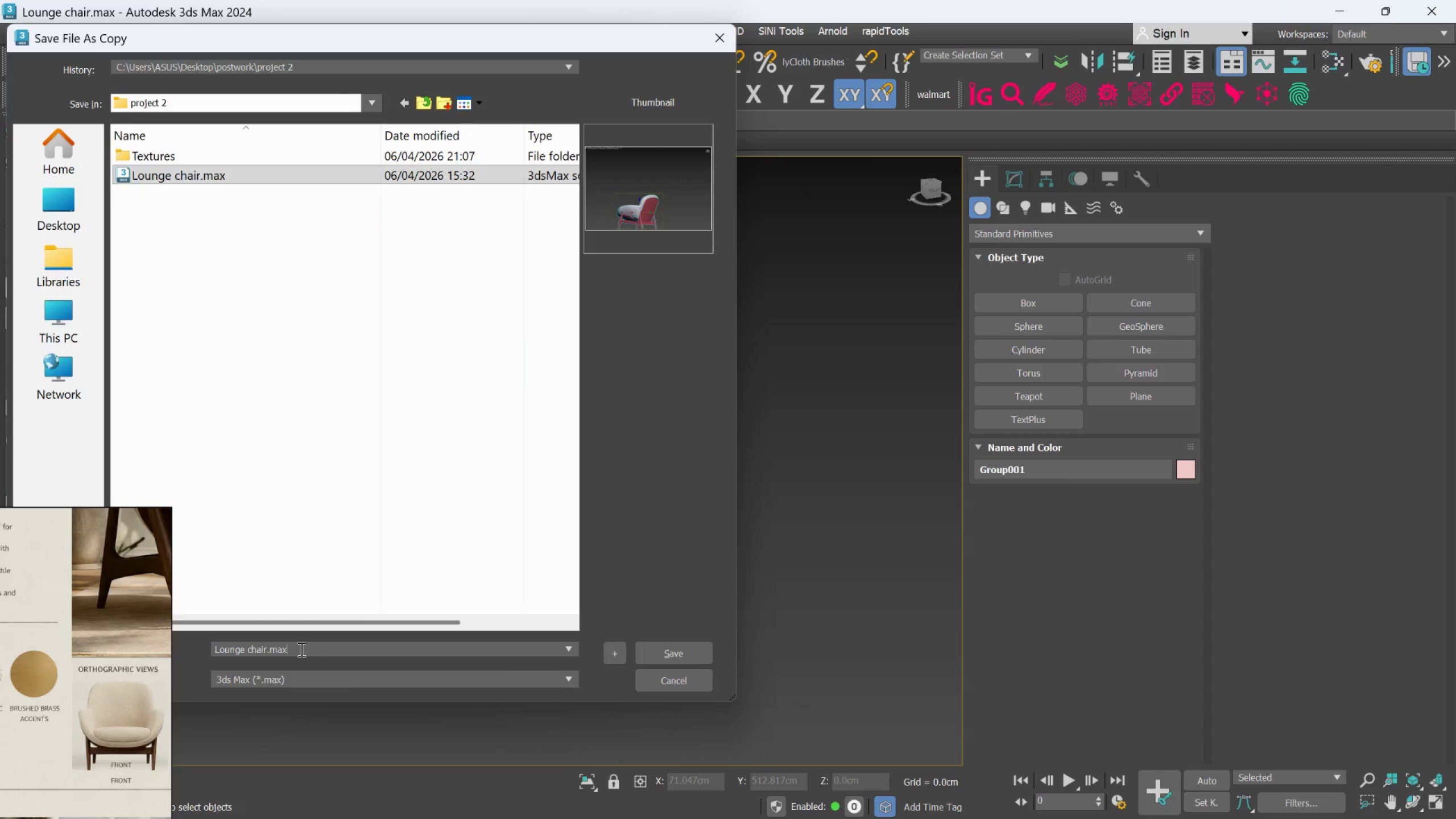 
left_click([300, 649])
 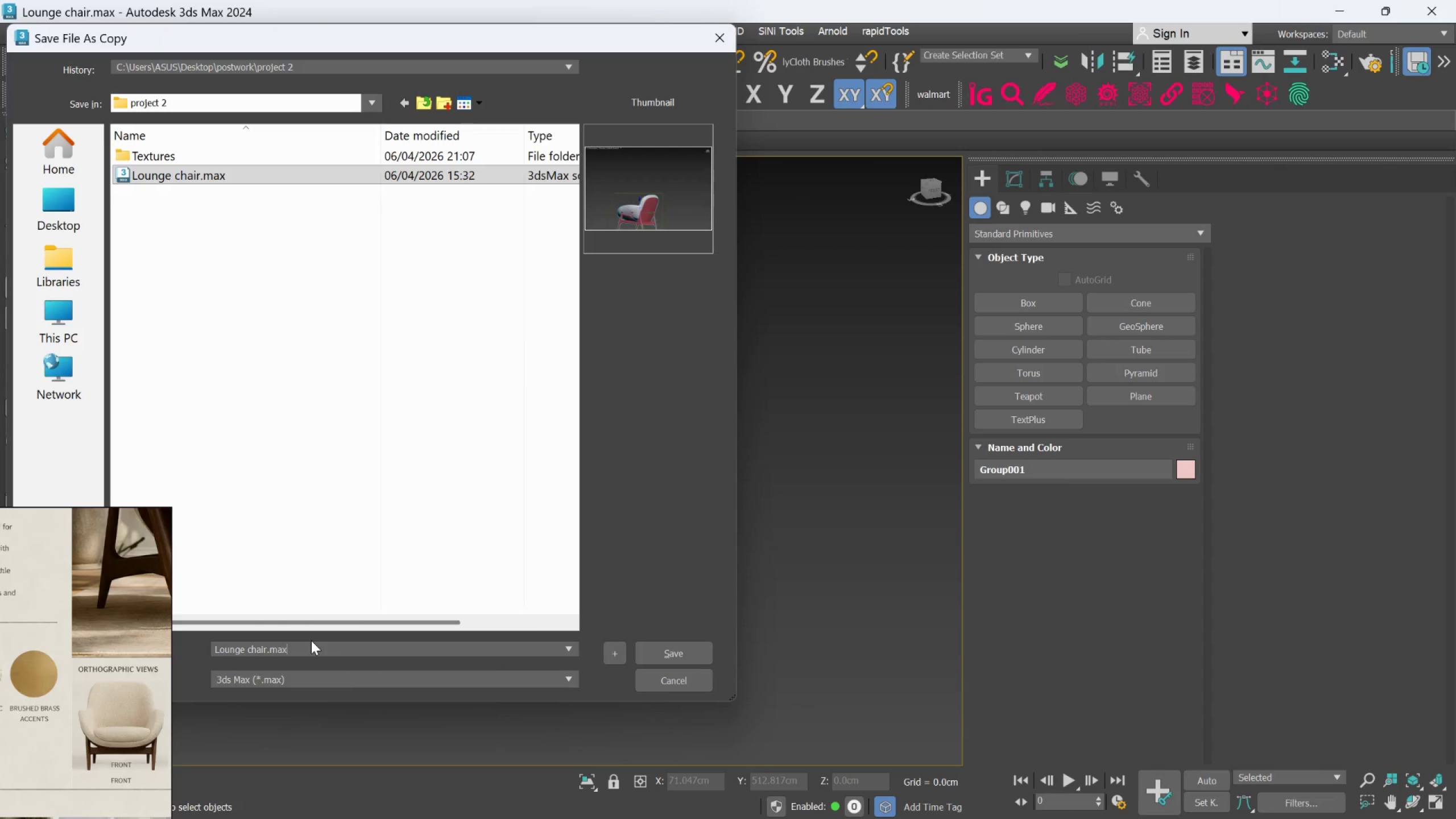 
key(Backspace)
key(Backspace)
key(Backspace)
key(Backspace)
type( V2)